 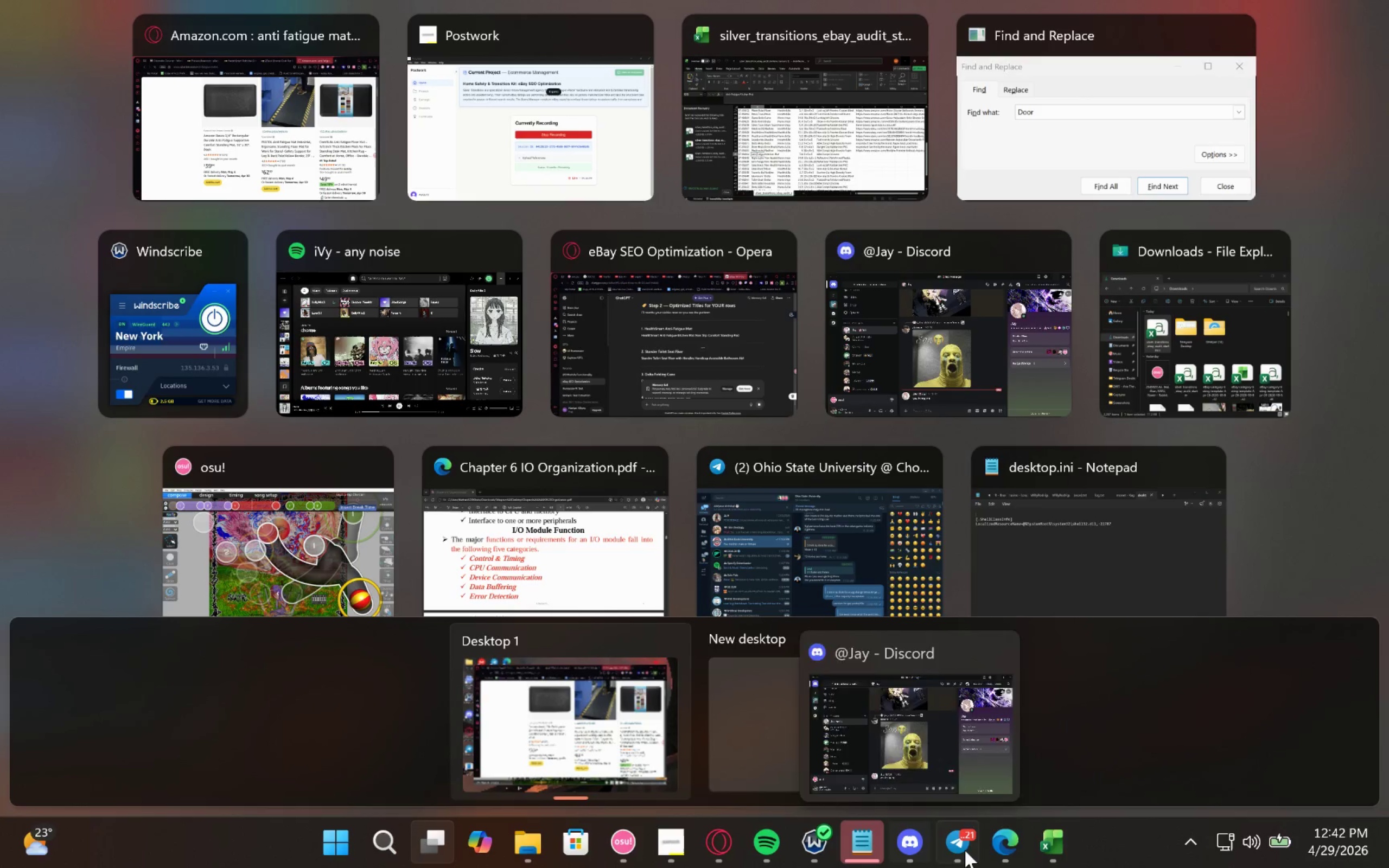 
left_click([309, 154])
 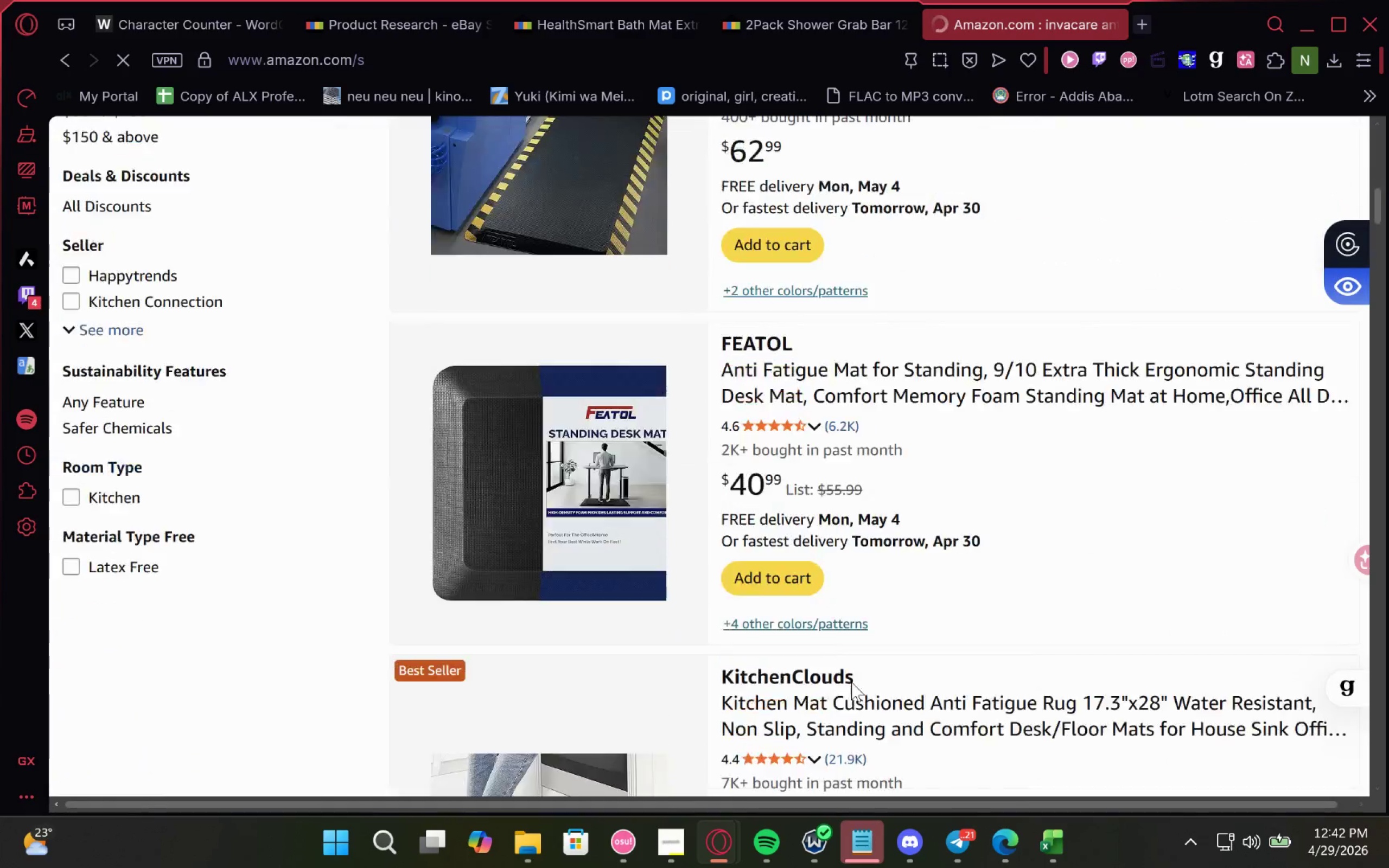 
wait(5.94)
 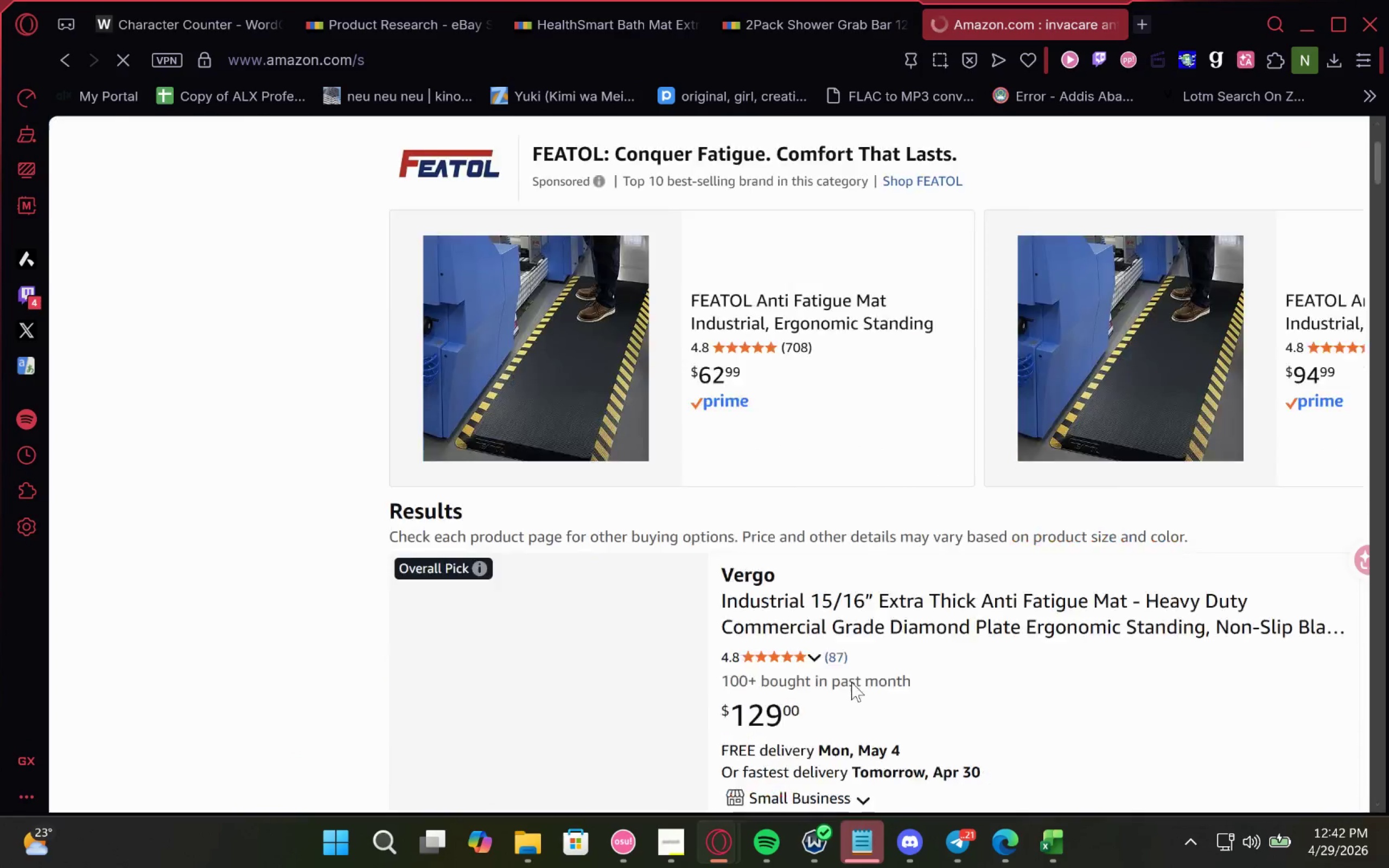 
left_click([1040, 848])
 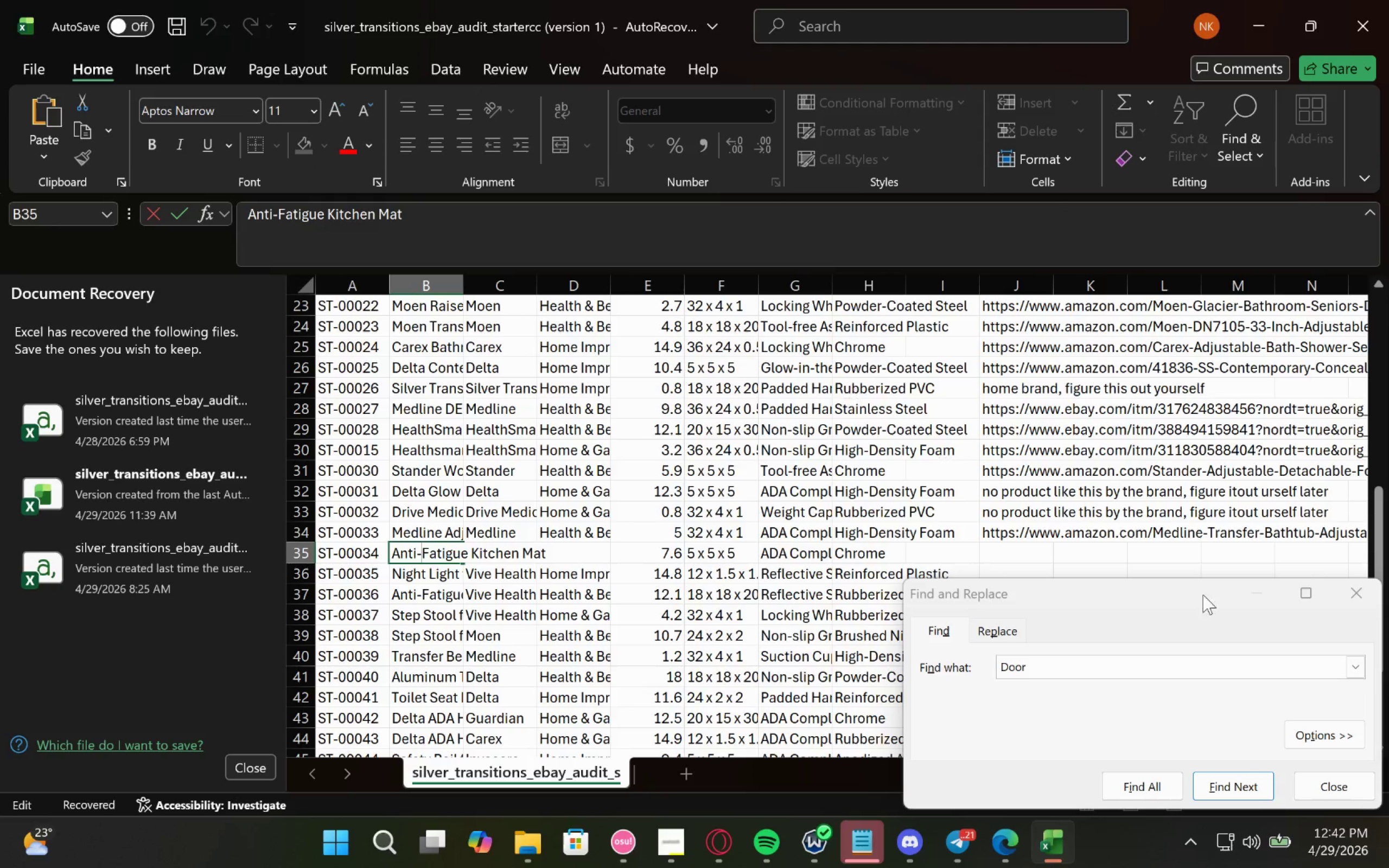 
left_click_drag(start_coordinate=[1172, 671], to_coordinate=[731, 681])
 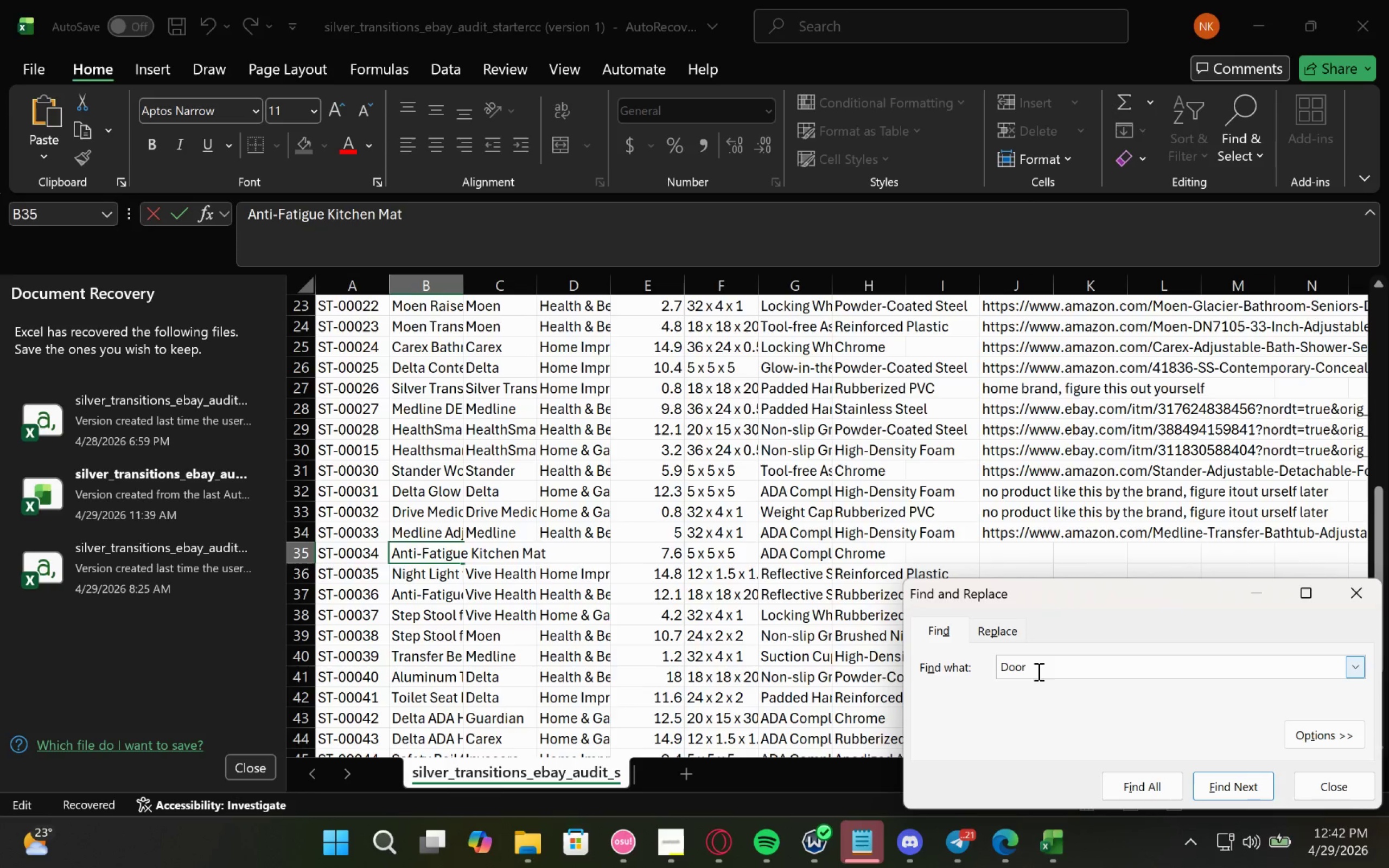 
left_click_drag(start_coordinate=[1040, 663], to_coordinate=[973, 663])
 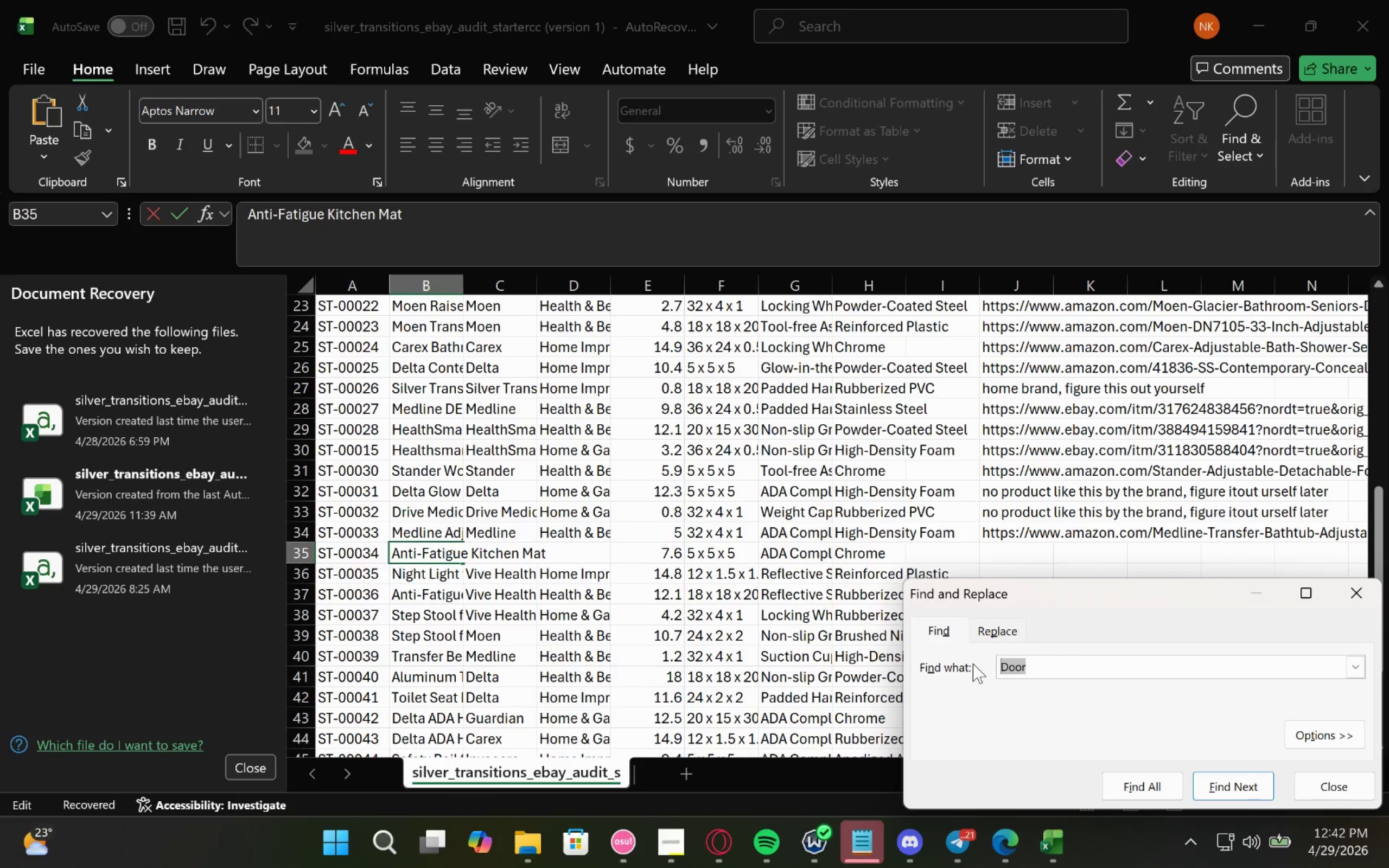 
key(Control+V)
 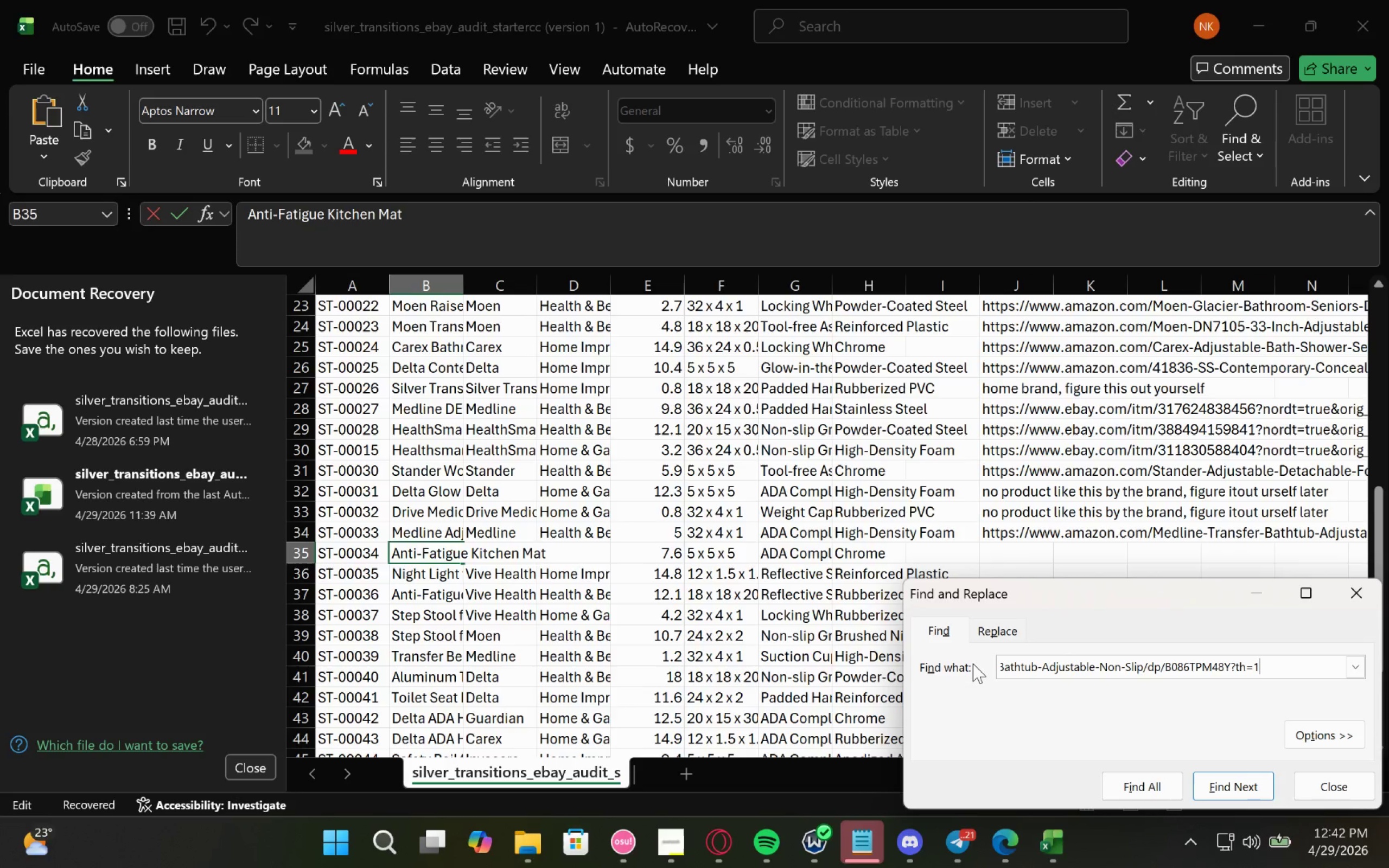 
key(Control+Z)
 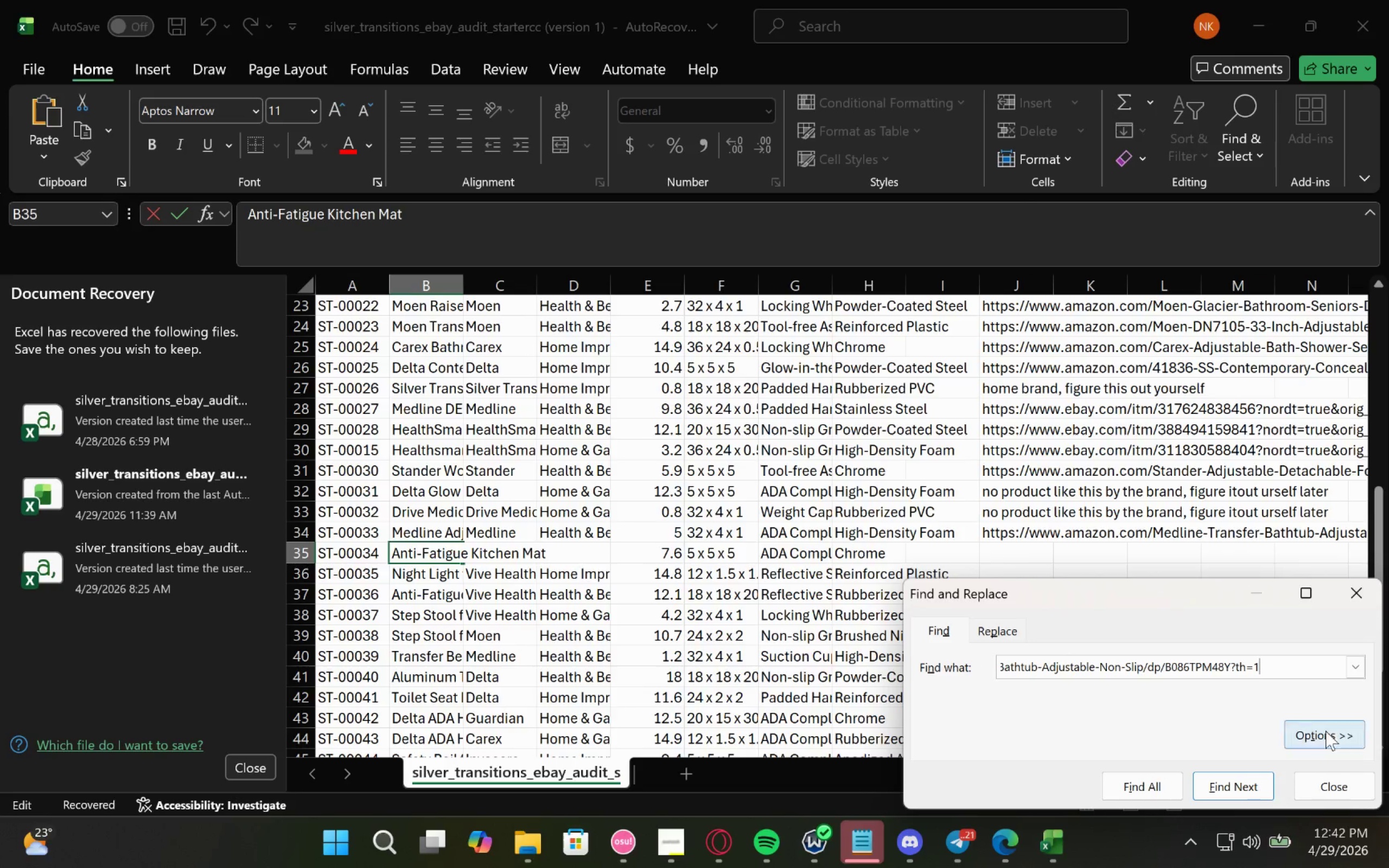 
hold_key(key=ControlLeft, duration=0.48)
 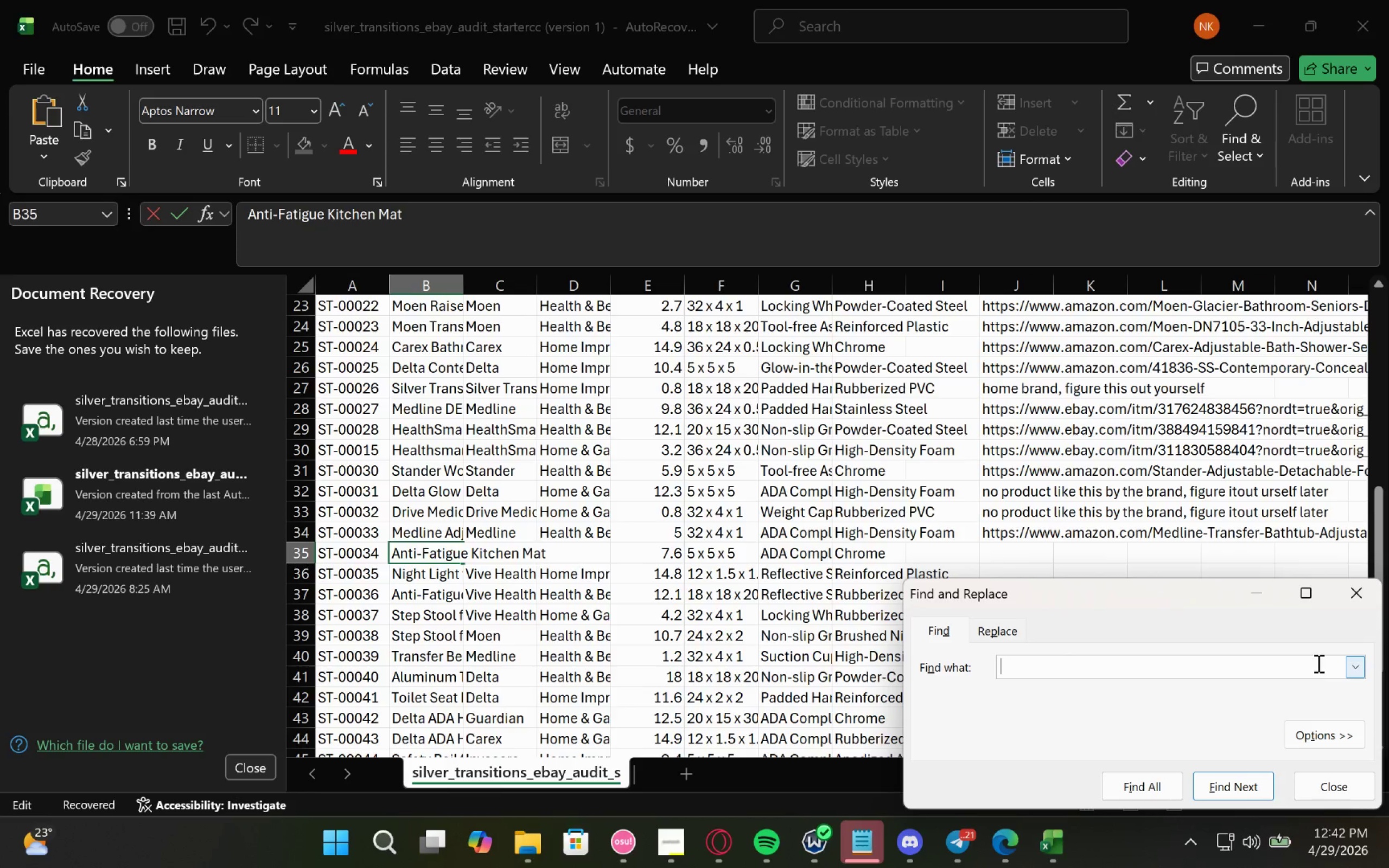 
type(a)
key(Backspace)
type(anti fatigur)
key(Backspace)
type(e)
 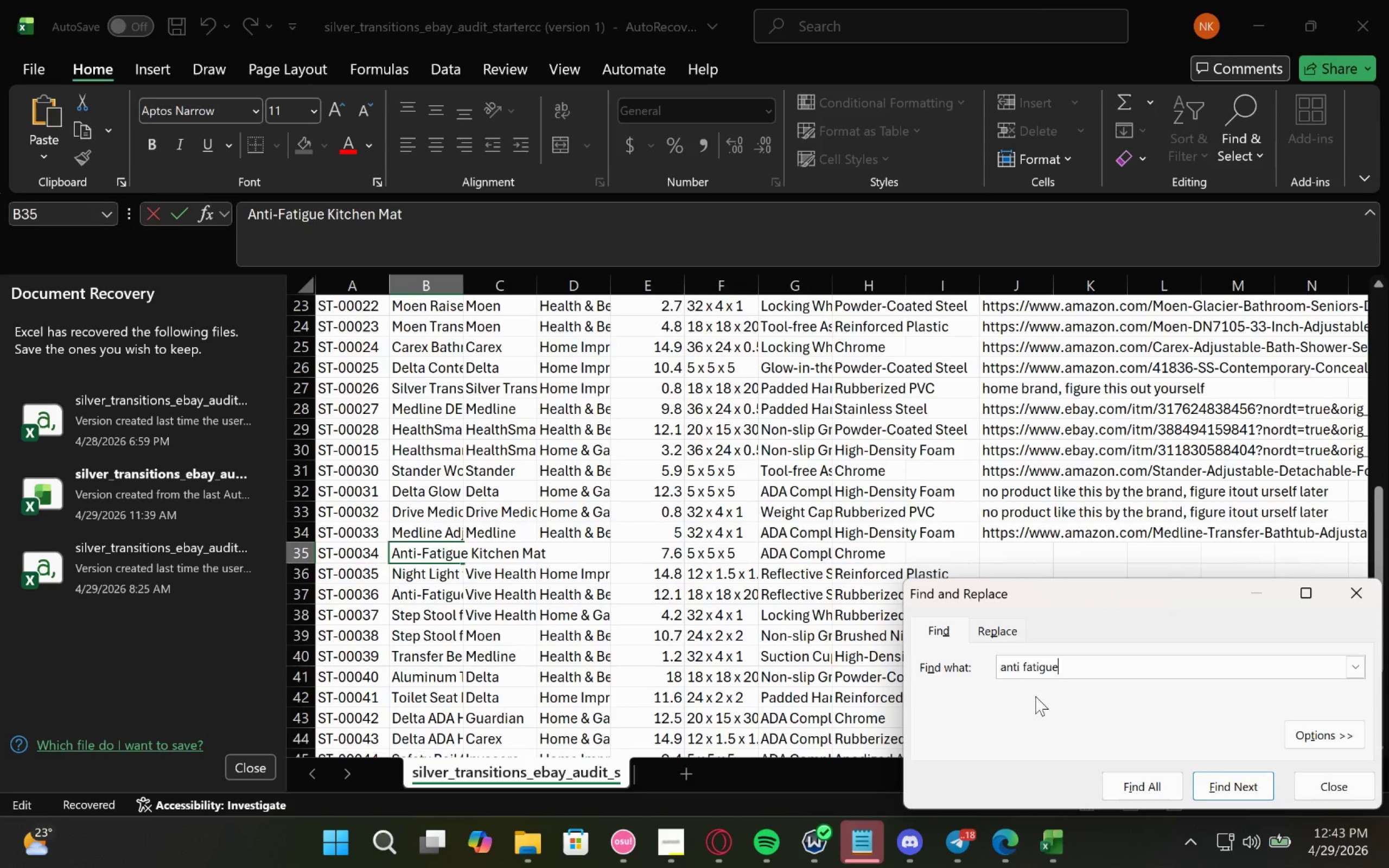 
key(Space)
 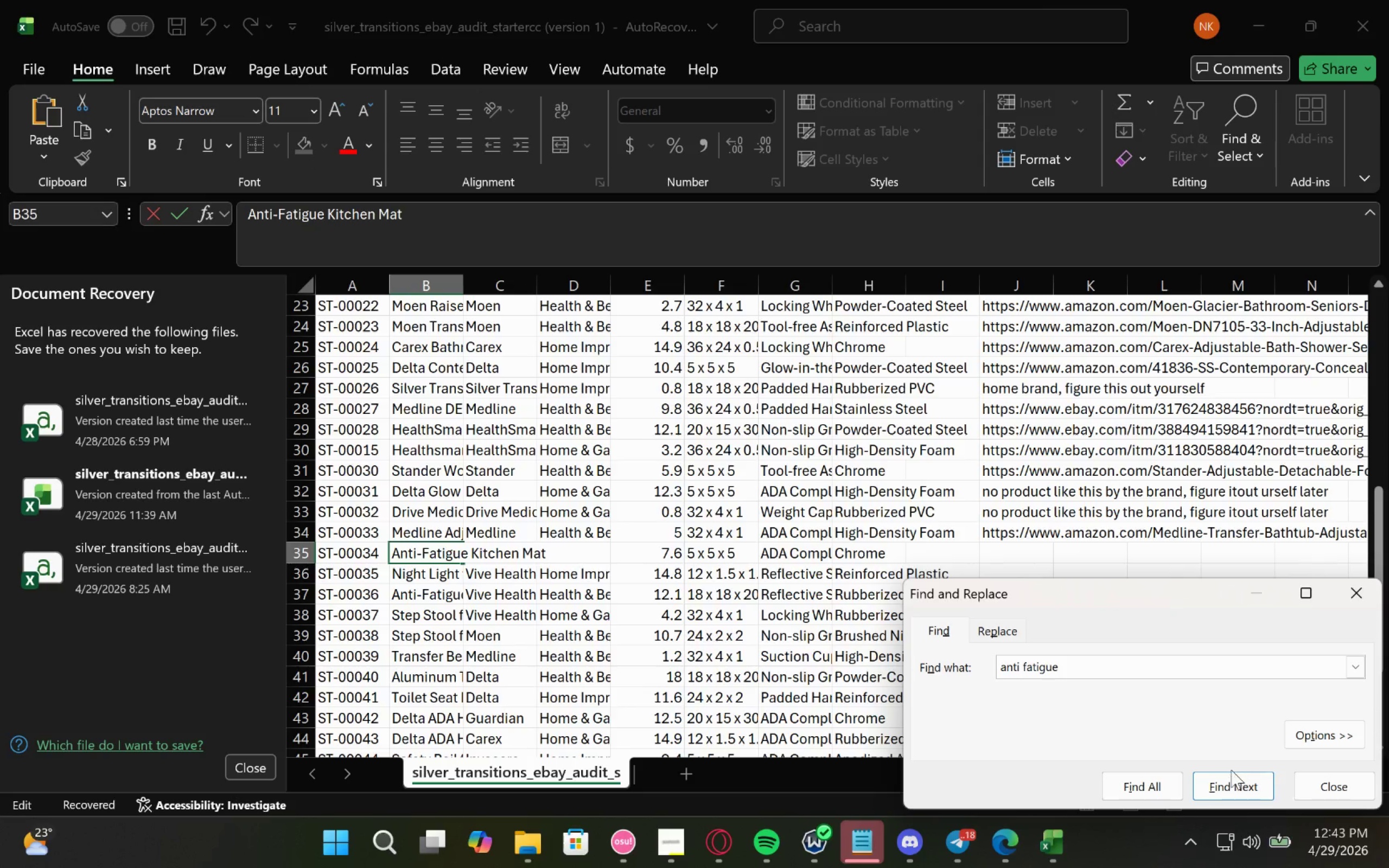 
left_click([1224, 783])
 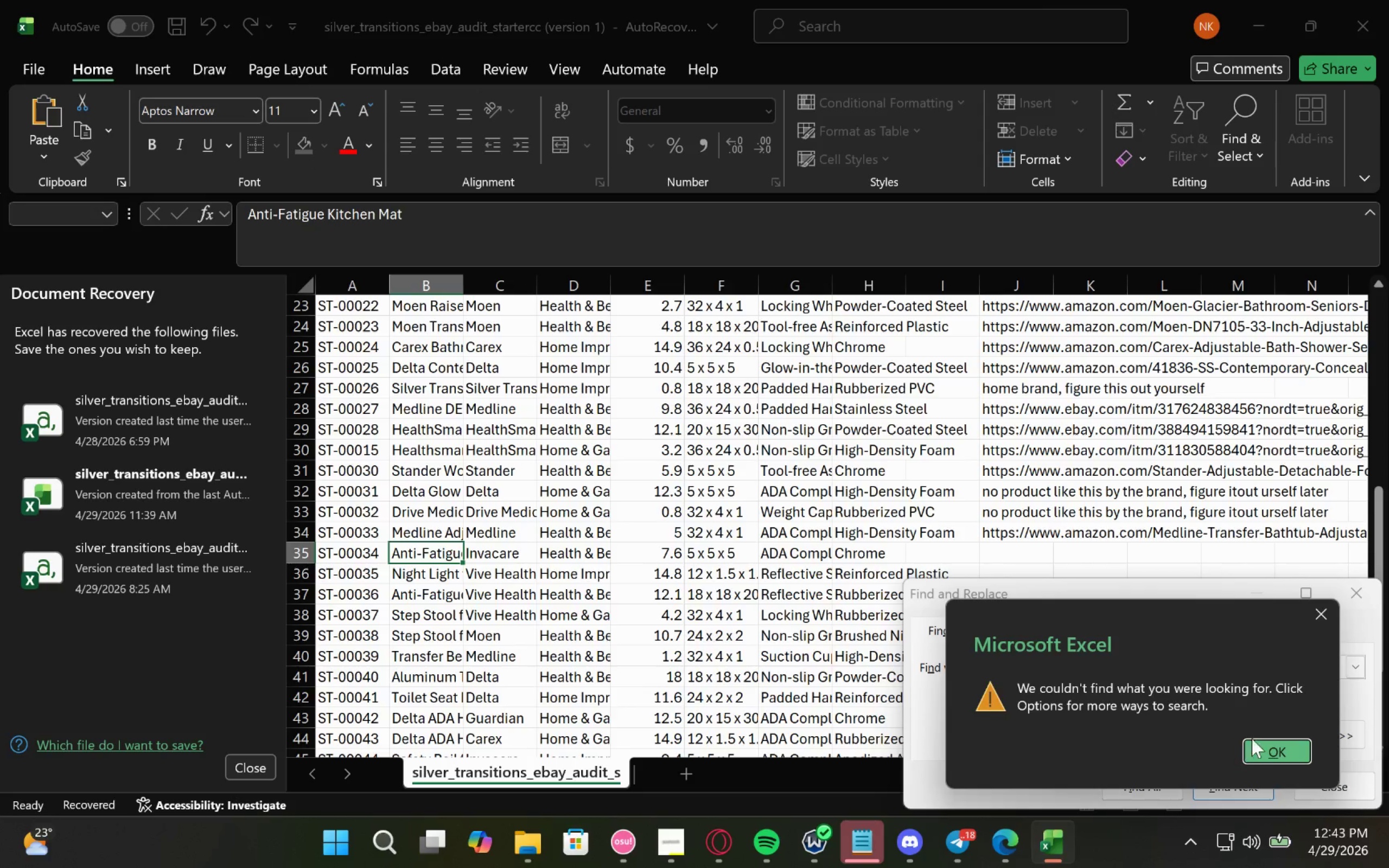 
left_click([1264, 746])
 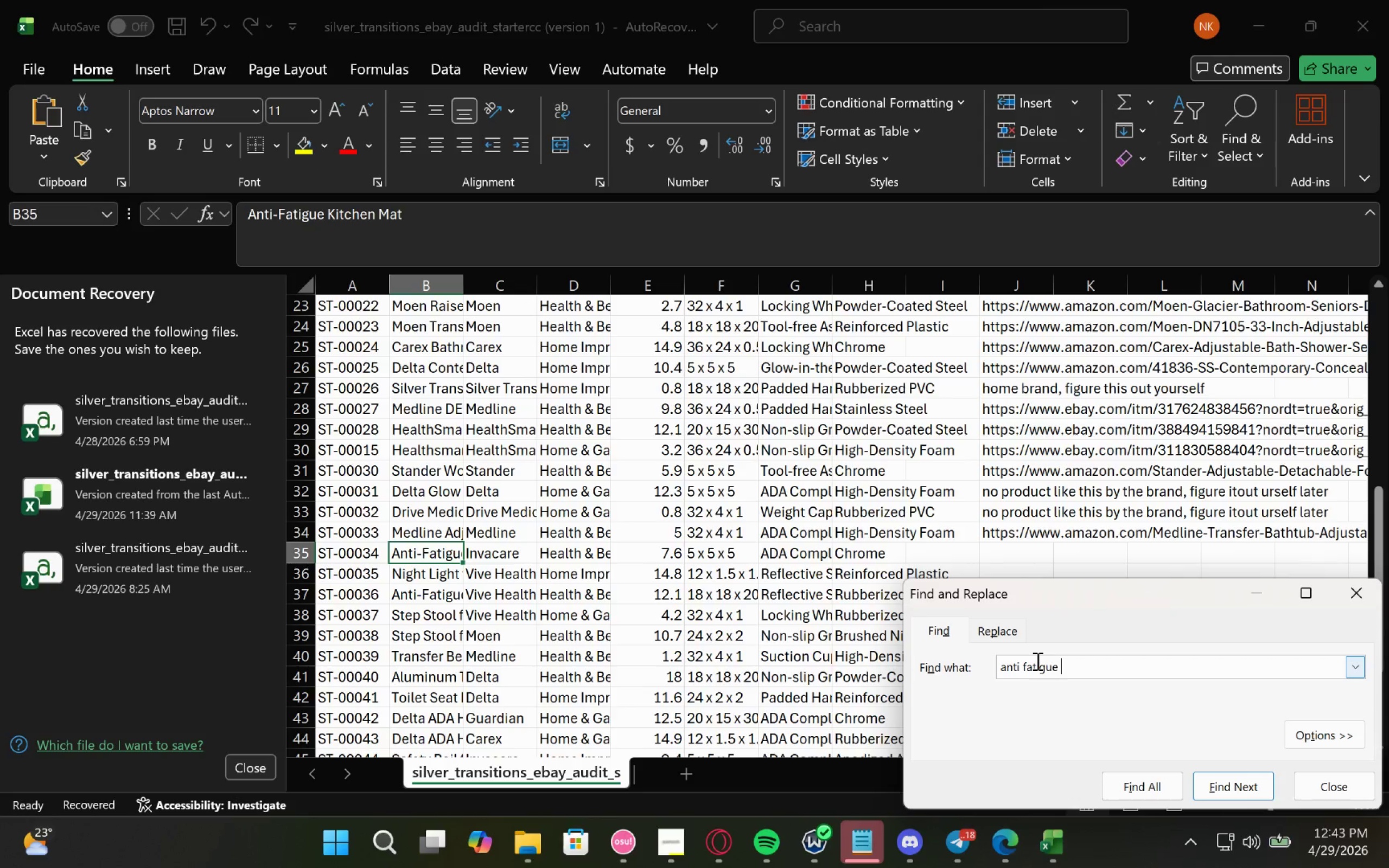 
left_click([1044, 670])
 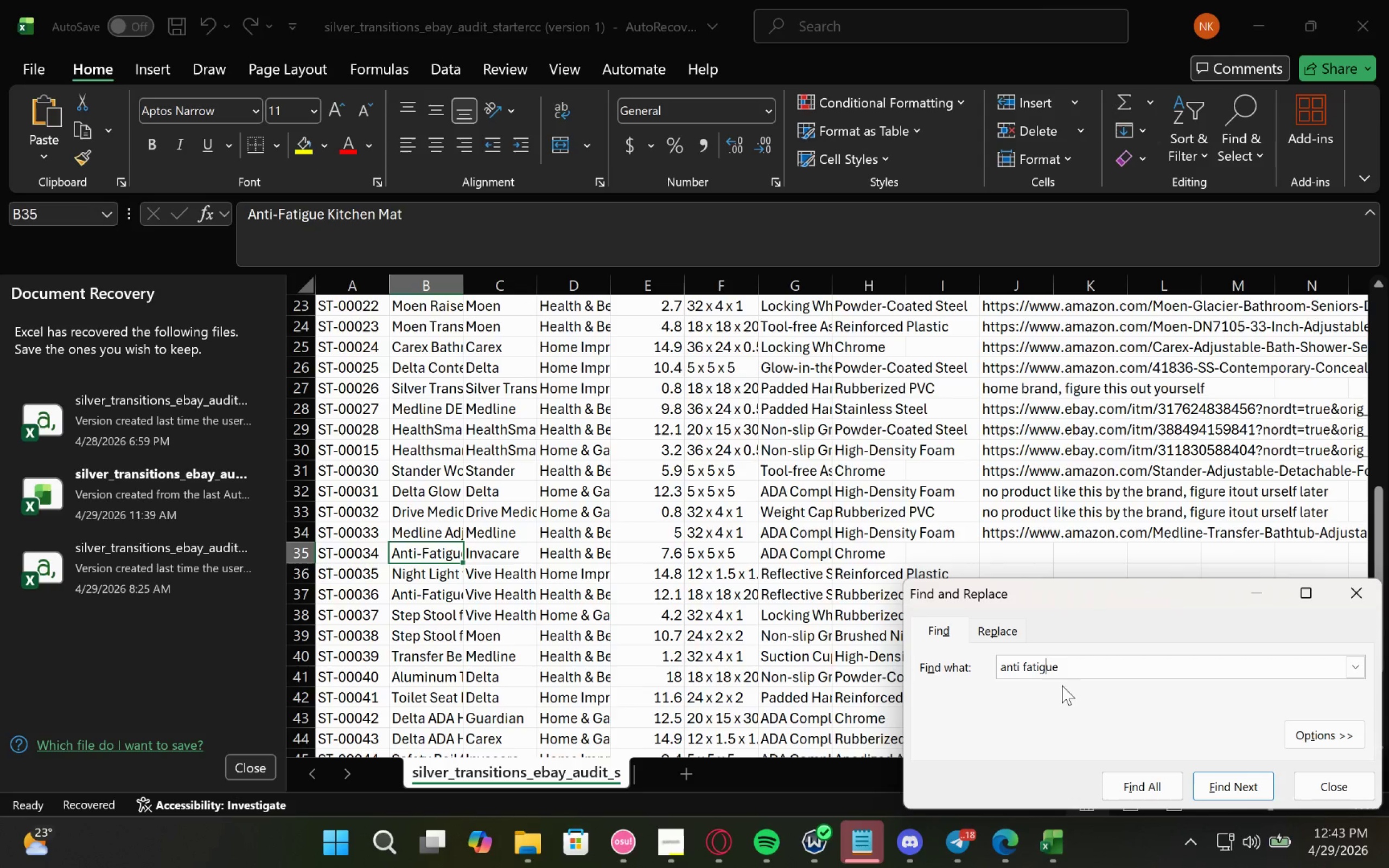 
key(ArrowLeft)
 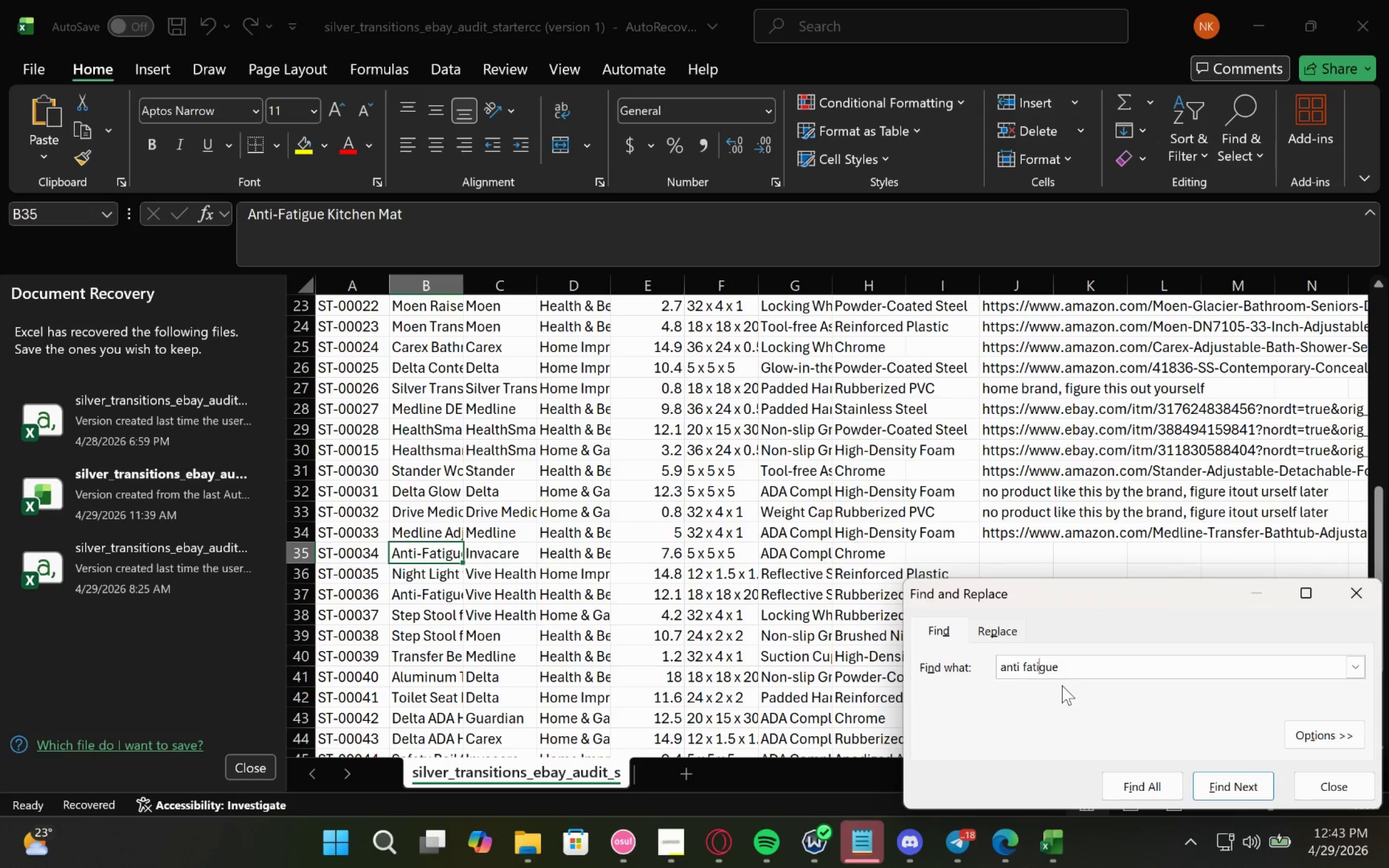 
key(ArrowLeft)
 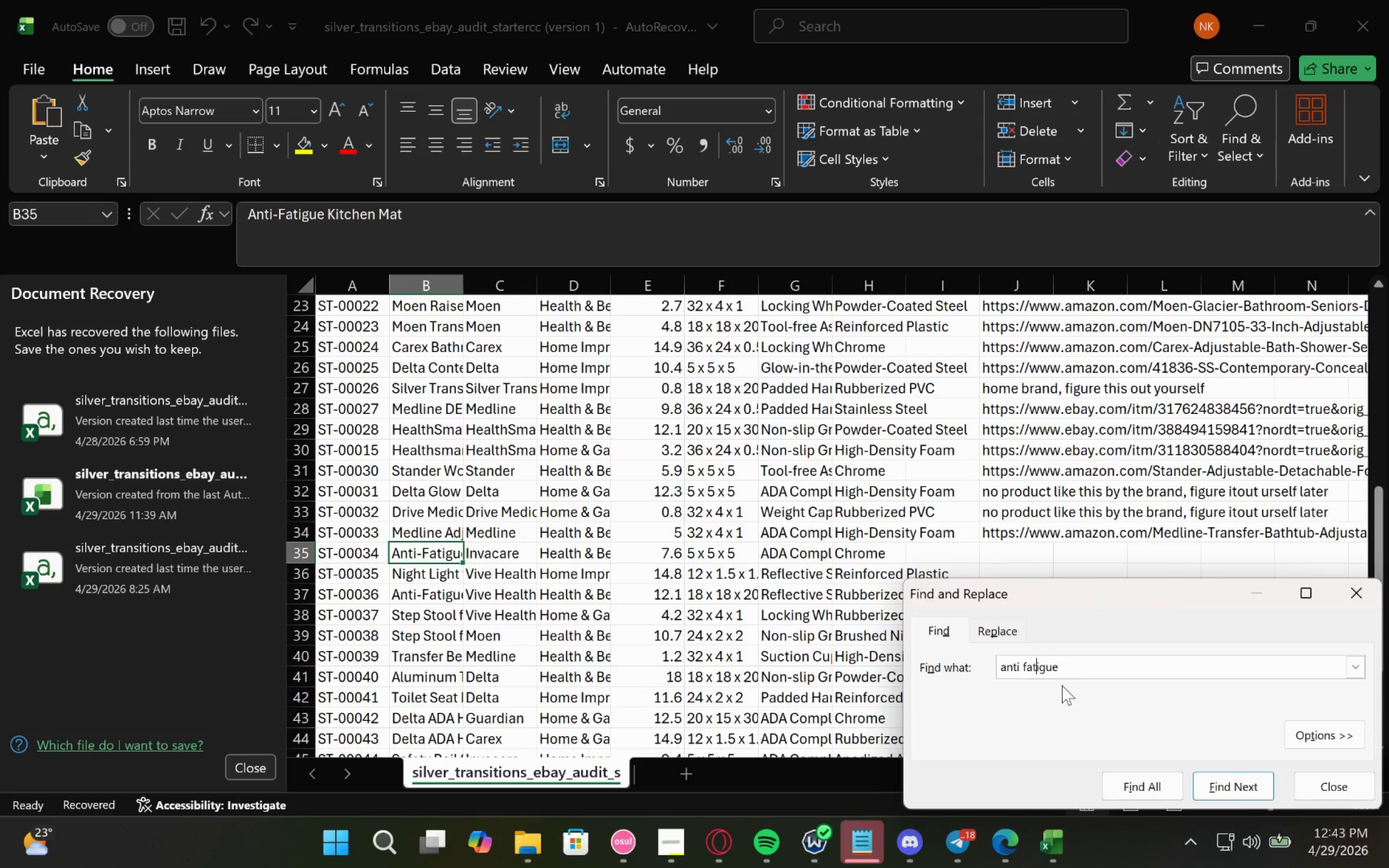 
key(ArrowLeft)
 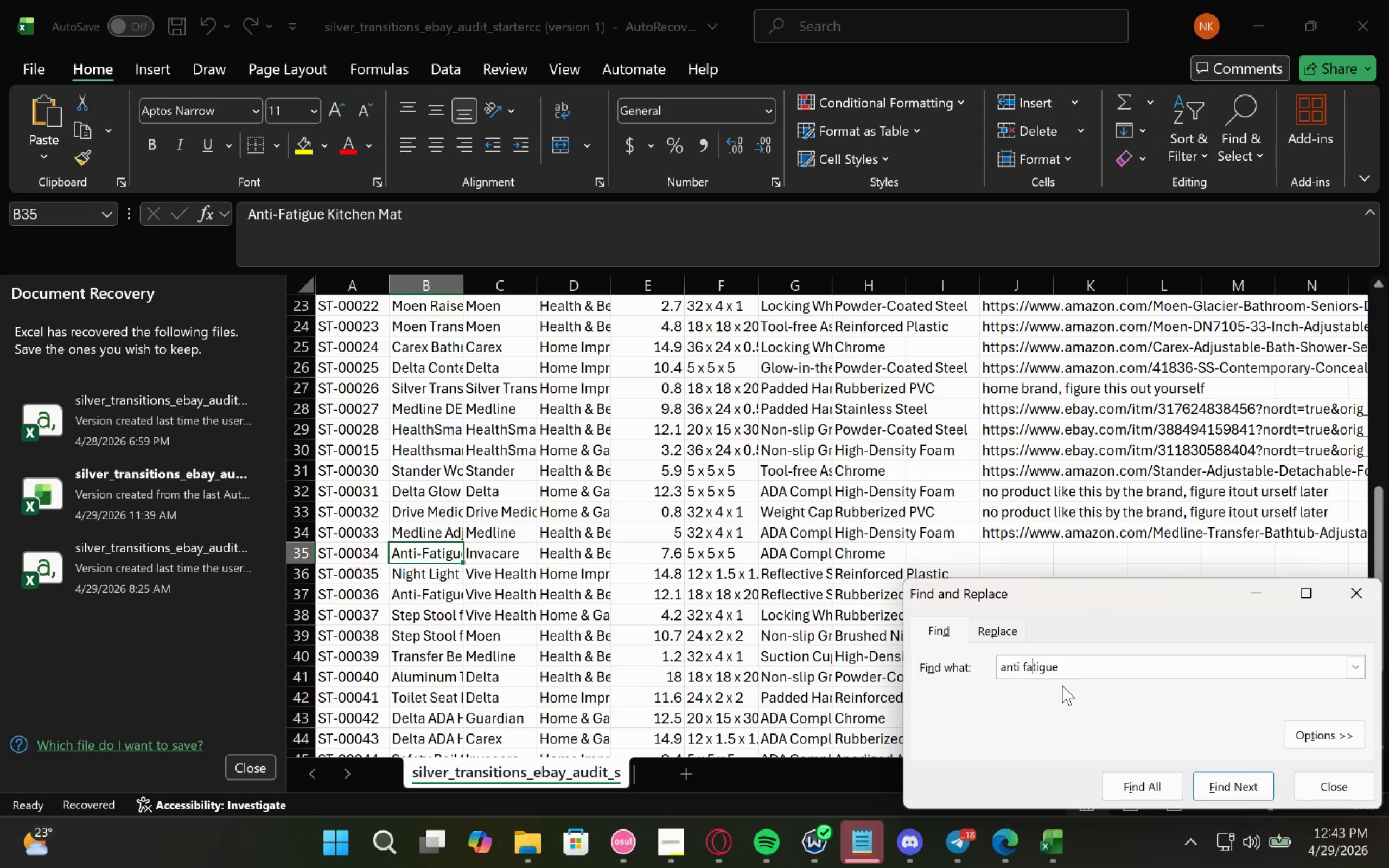 
key(ArrowLeft)
 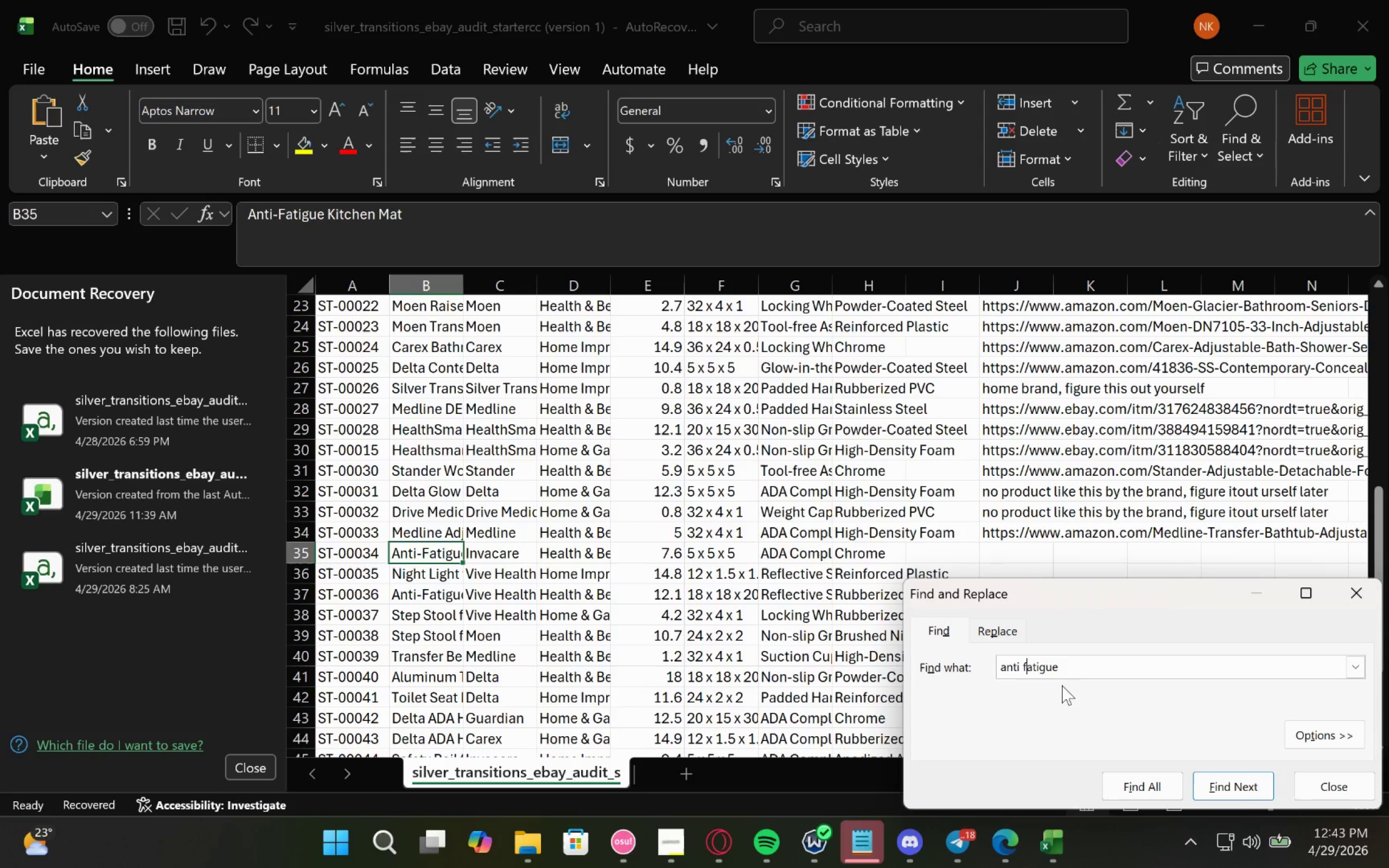 
key(ArrowLeft)
 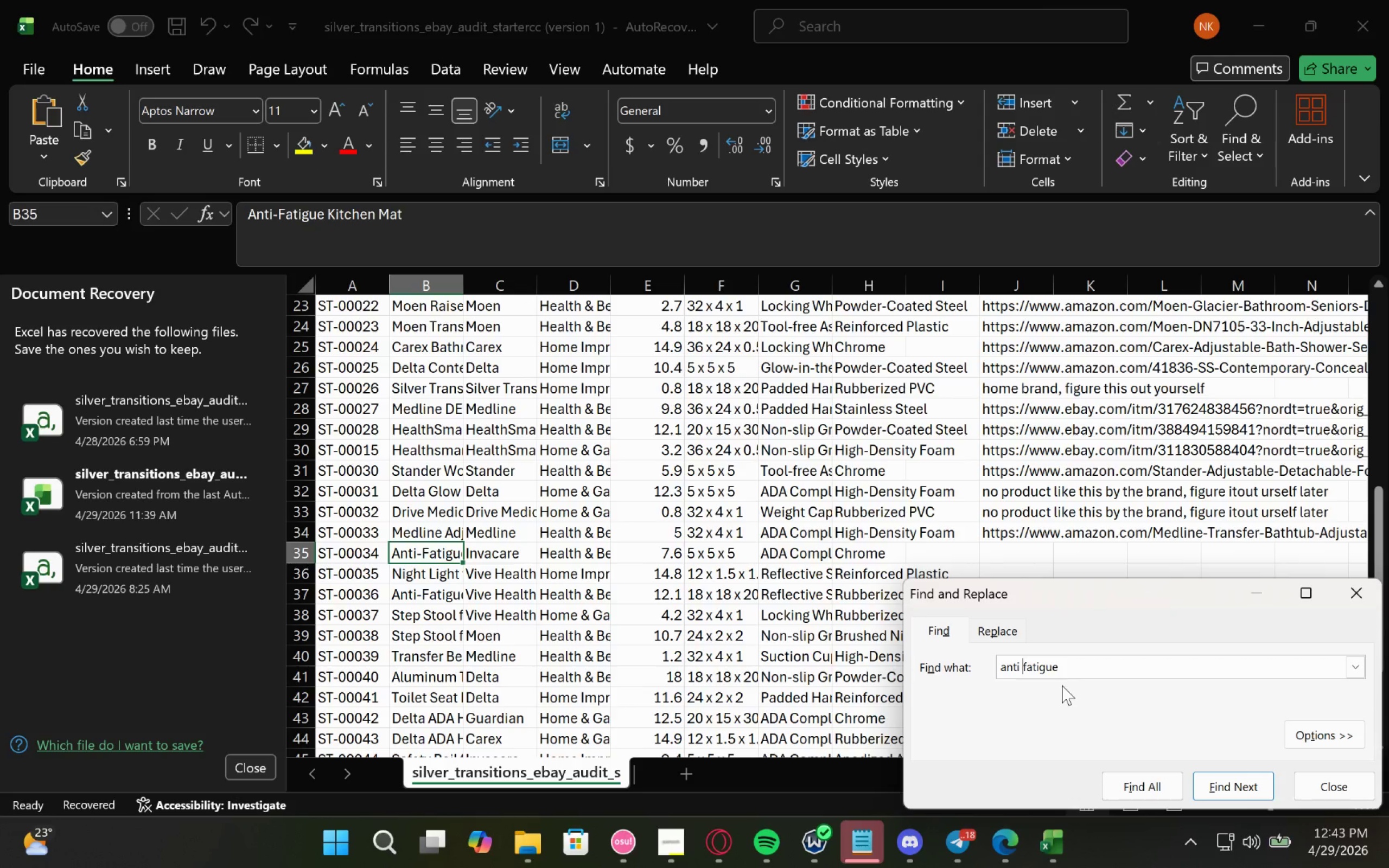 
key(Backspace)
 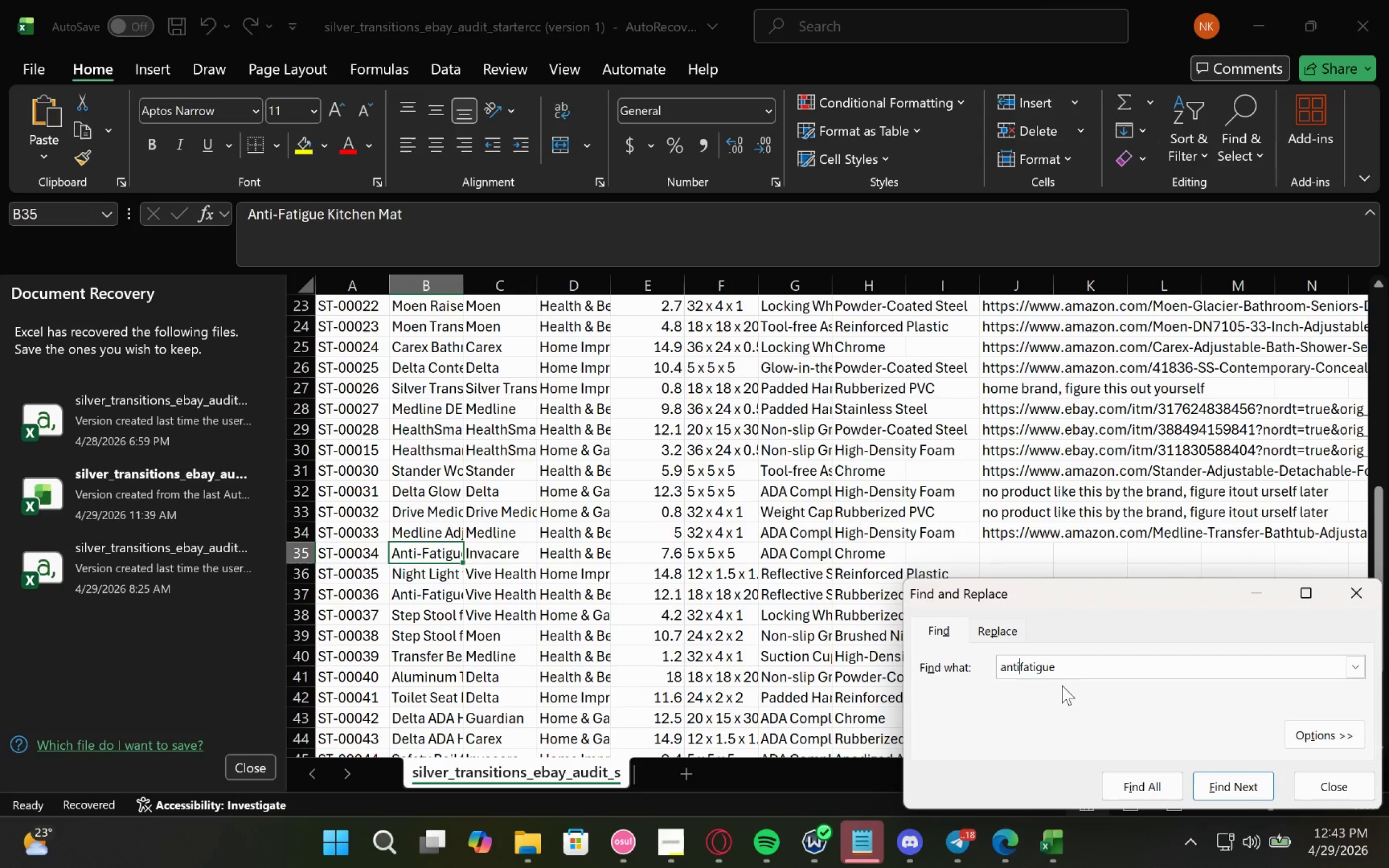 
key(Equal)
 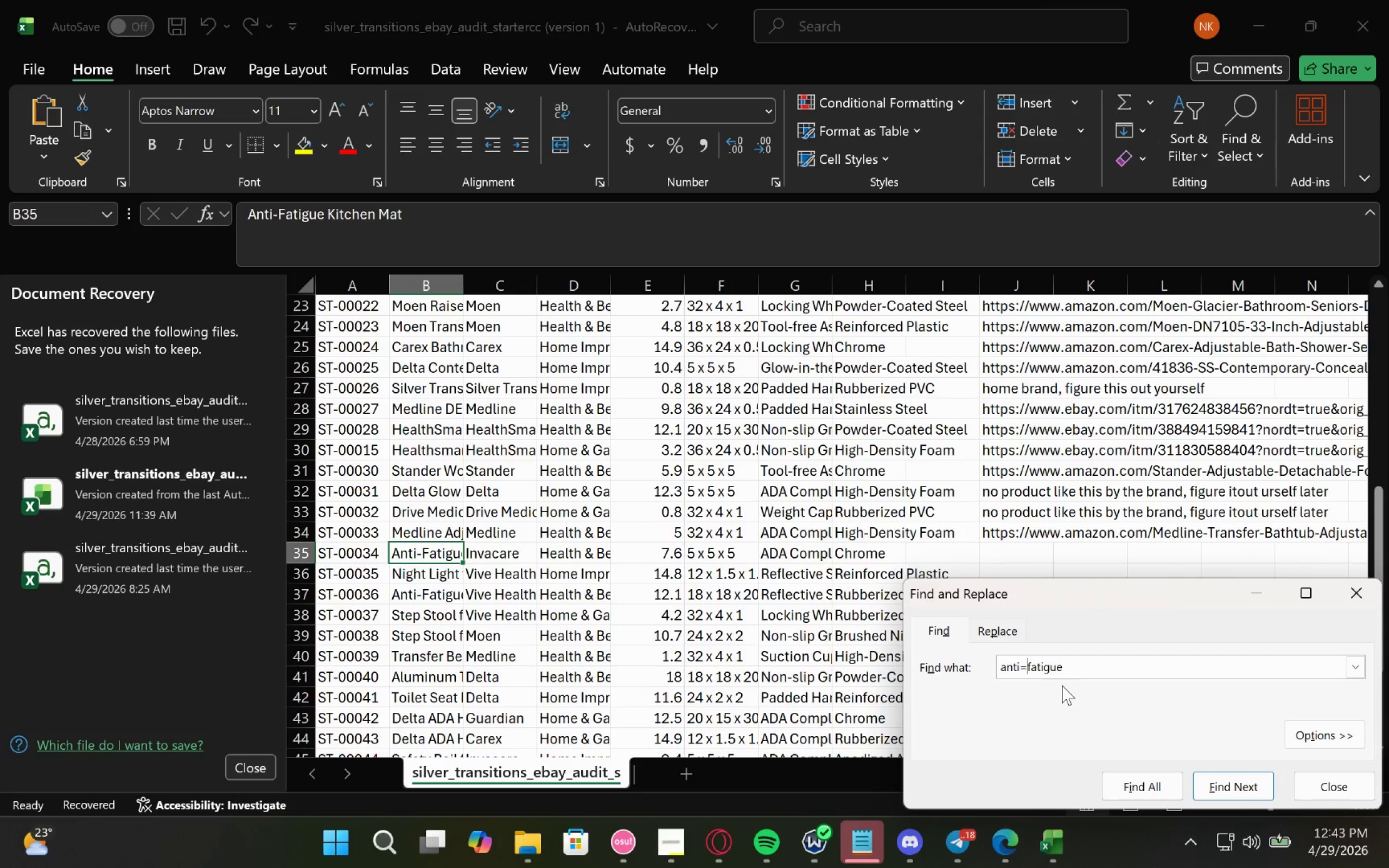 
key(Backspace)
 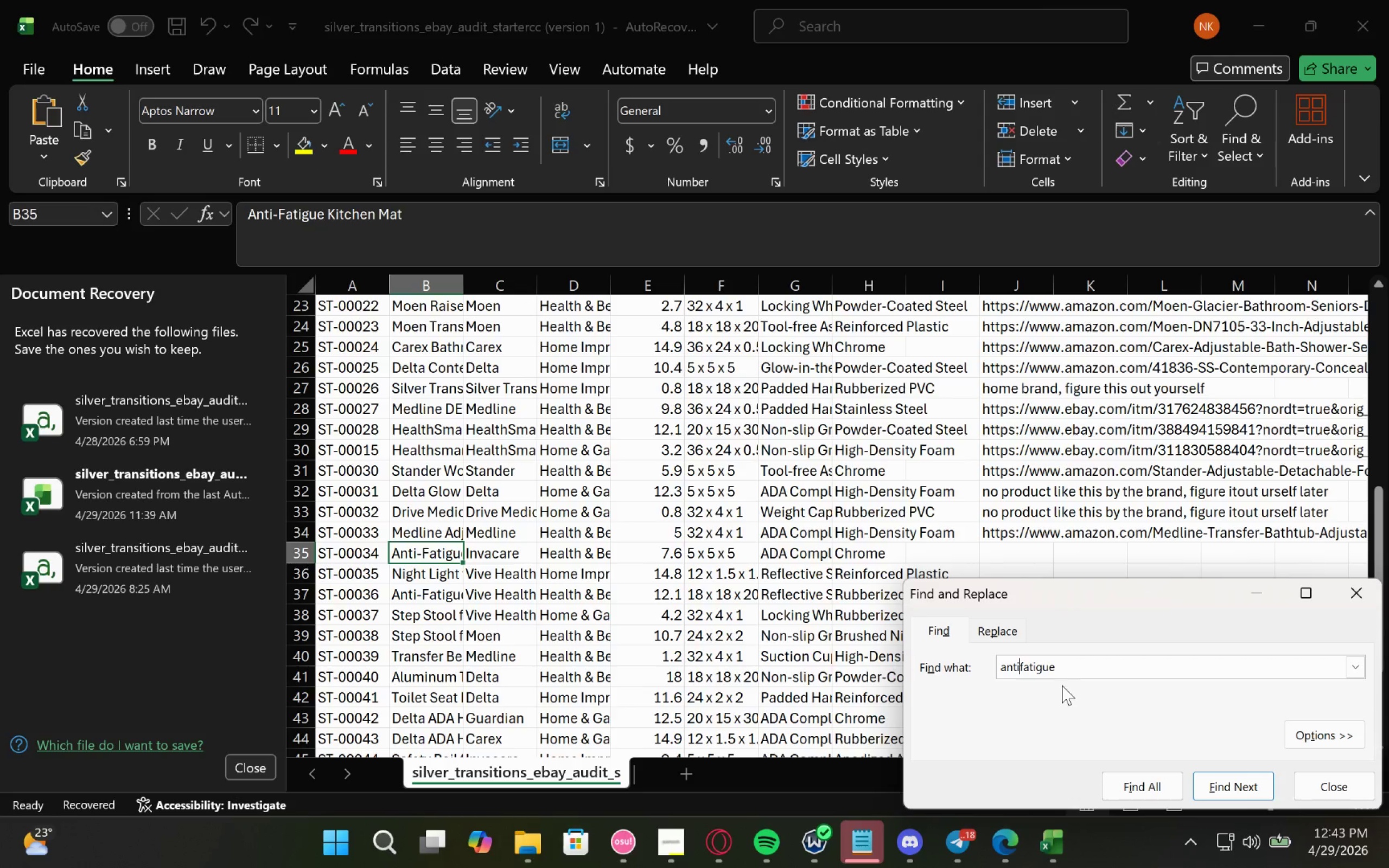 
key(Minus)
 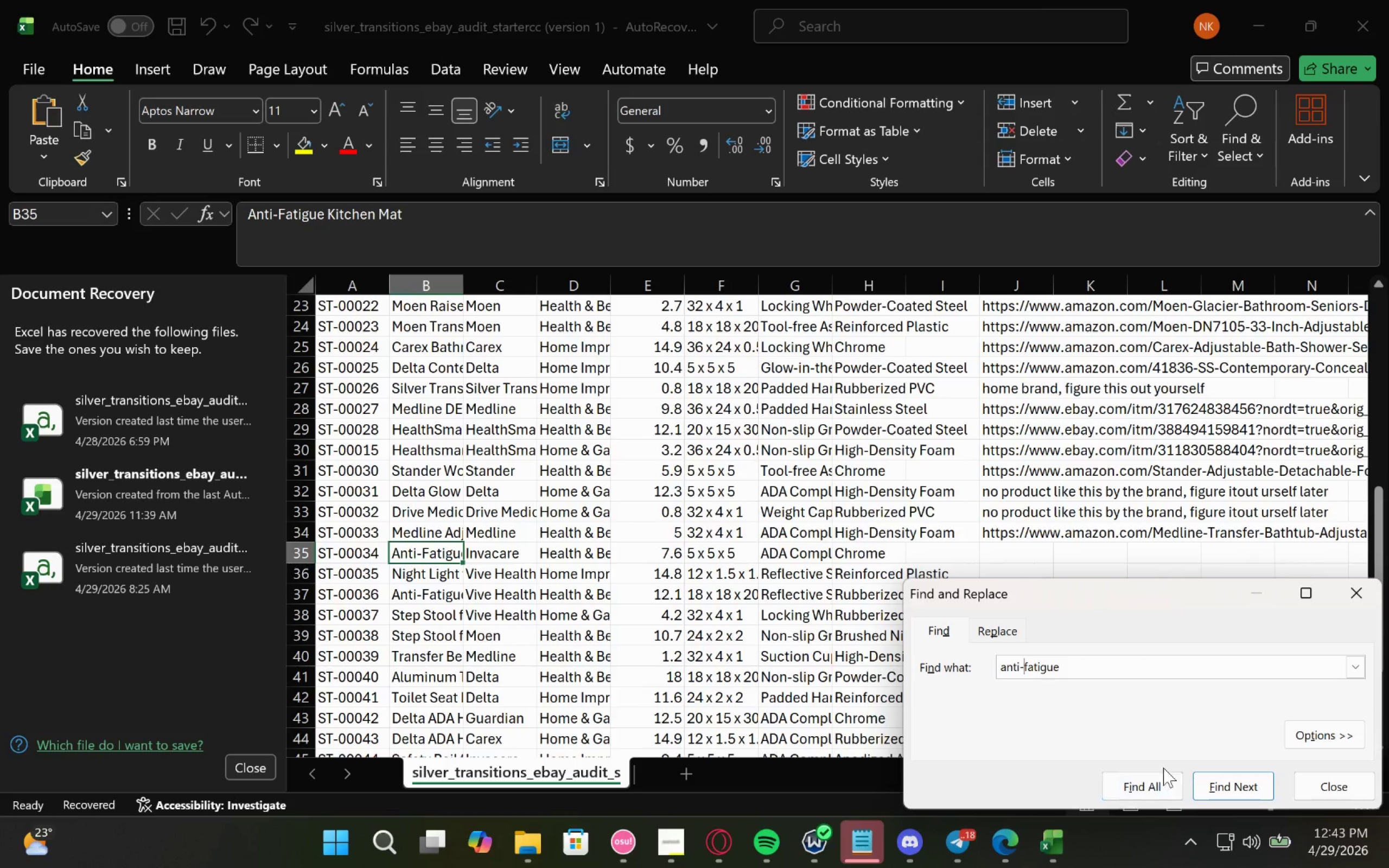 
left_click([1158, 778])
 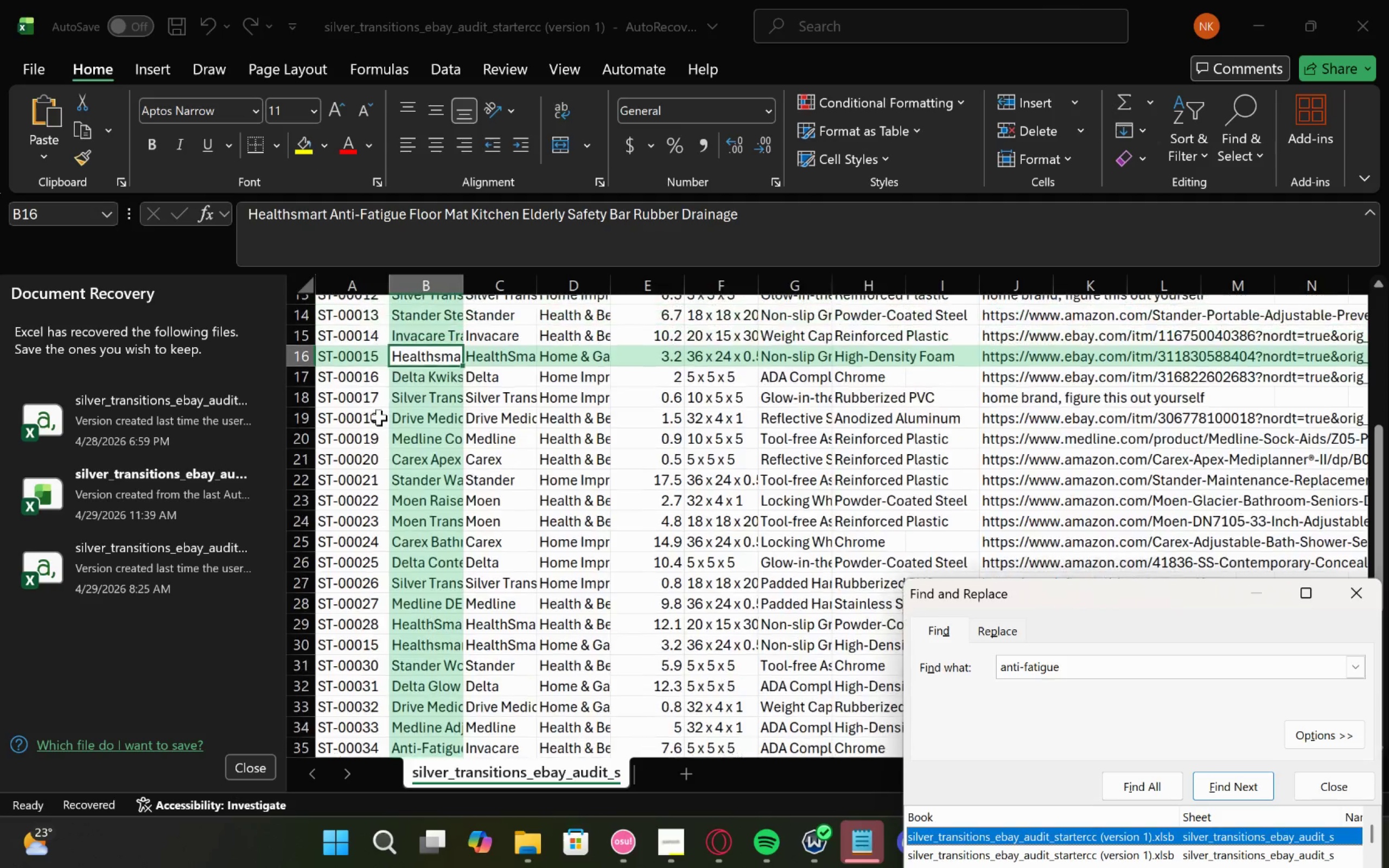 
left_click([444, 348])
 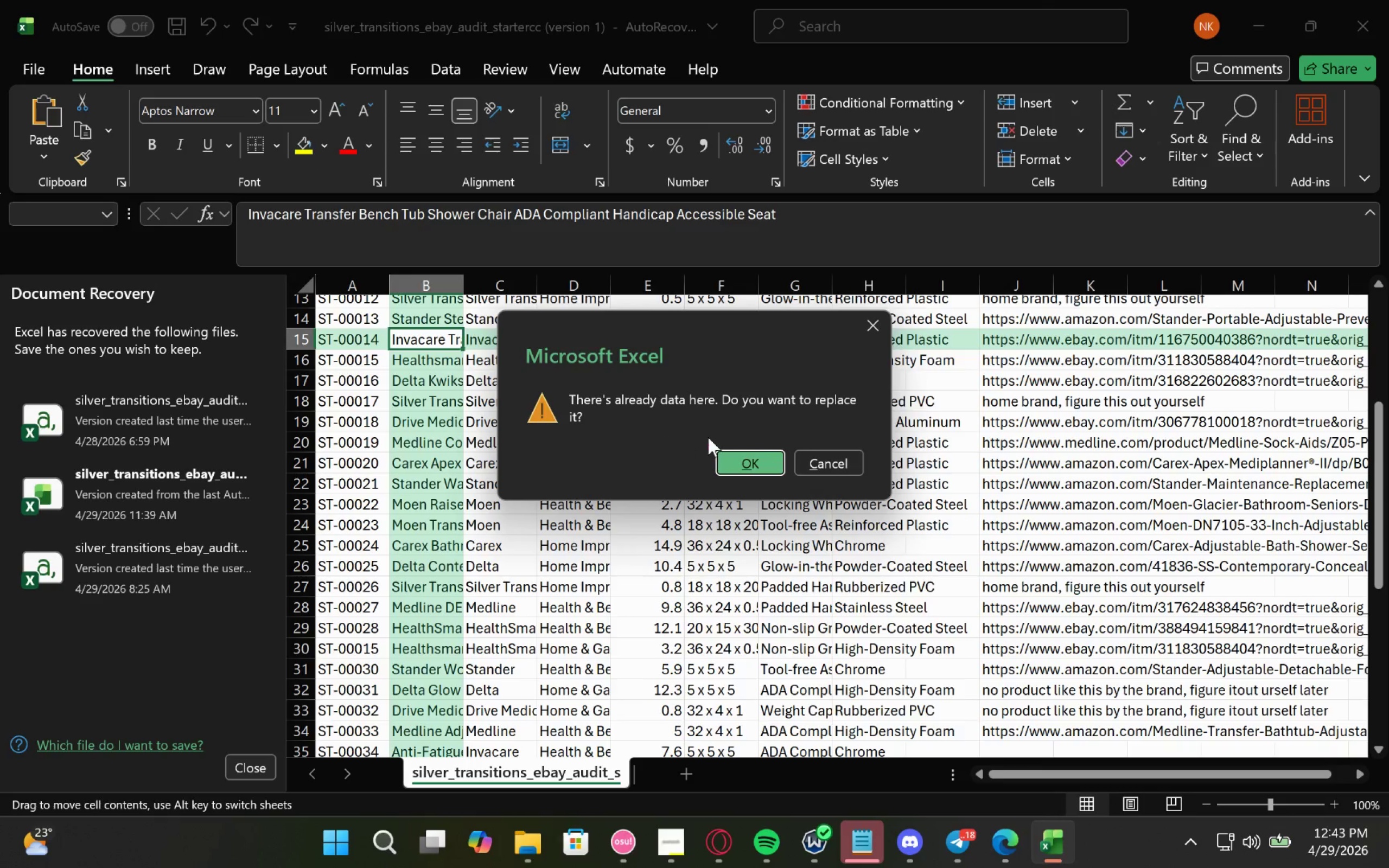 
left_click([817, 461])
 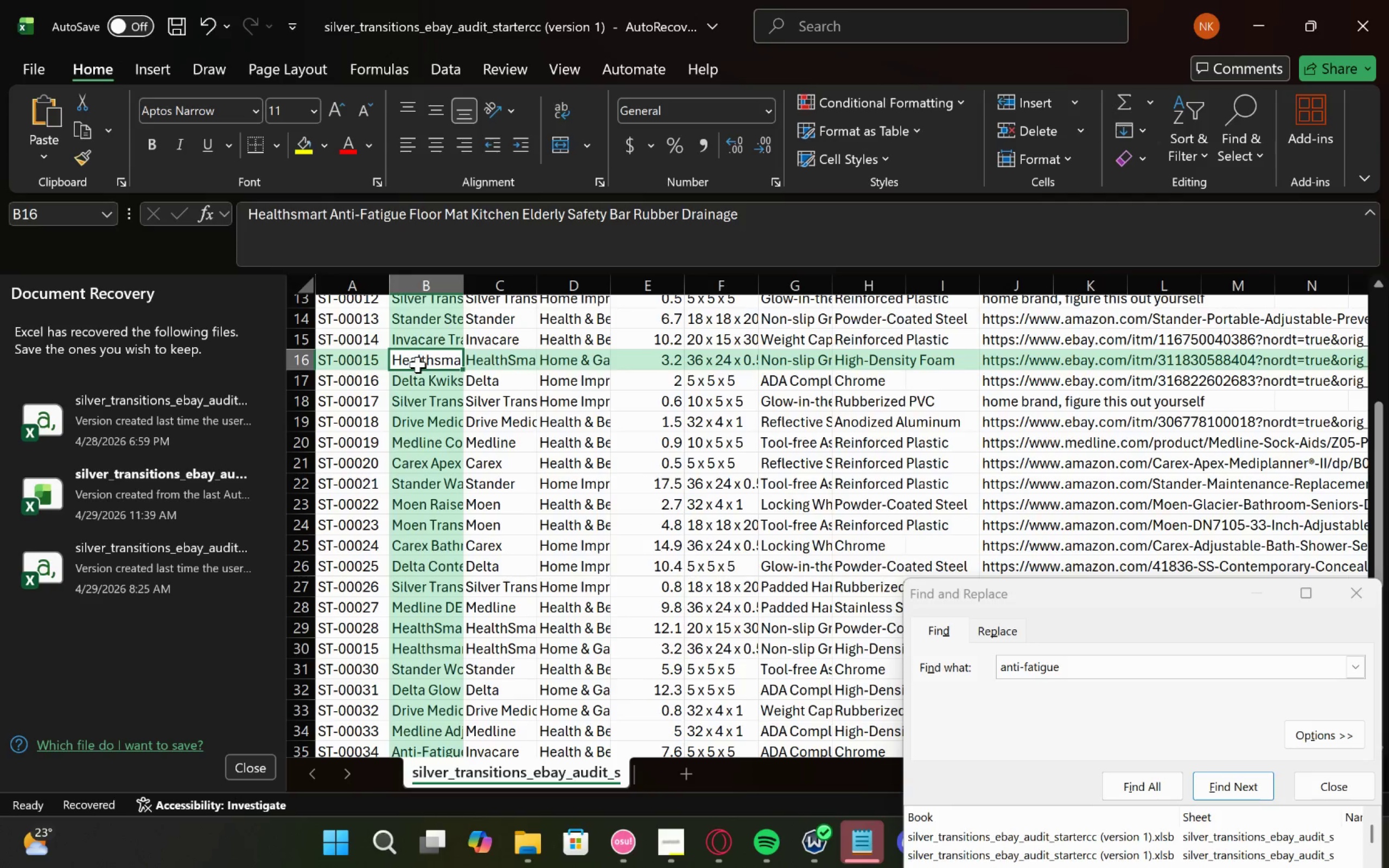 
double_click([418, 365])
 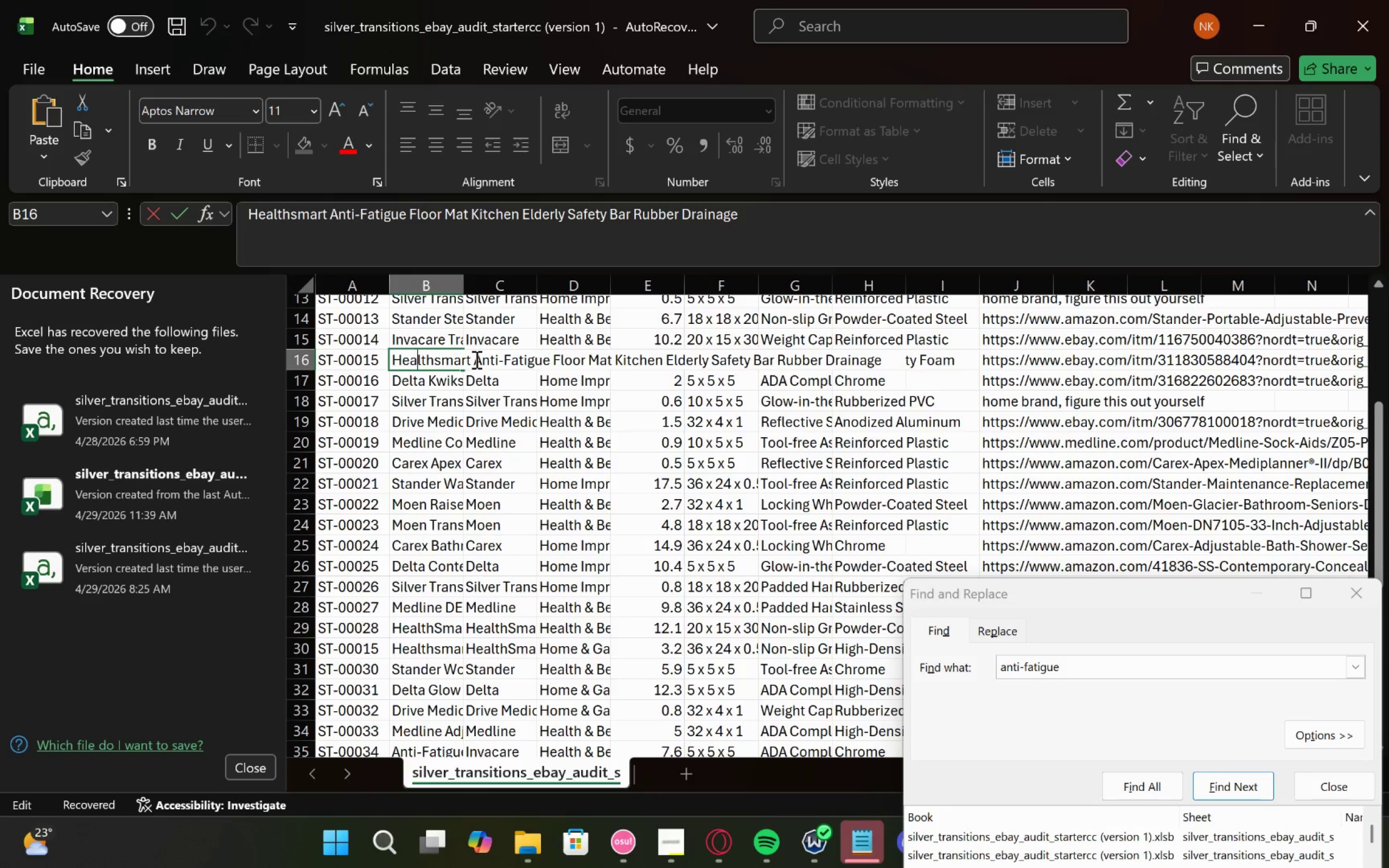 
left_click_drag(start_coordinate=[469, 362], to_coordinate=[893, 366])
 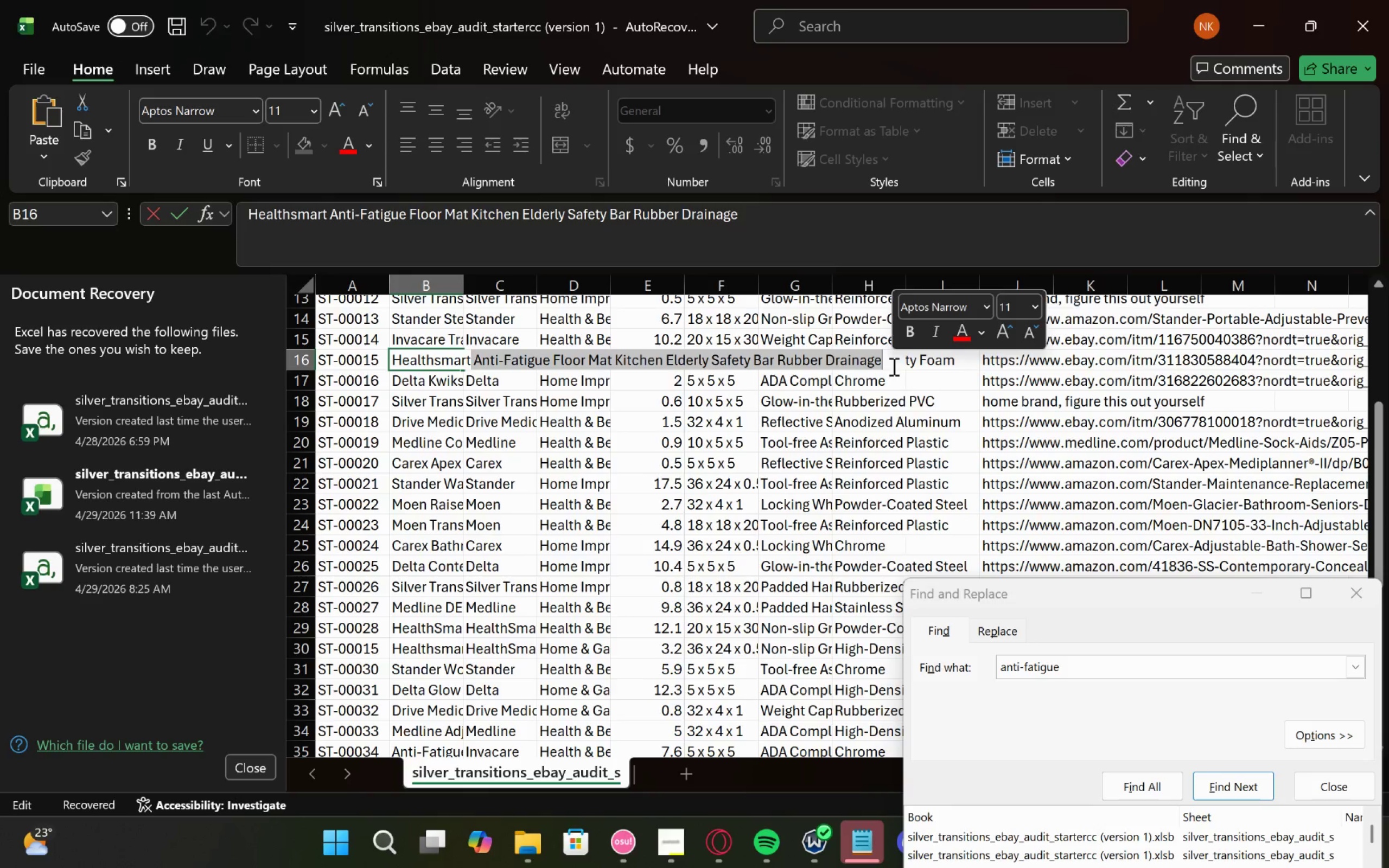 
key(Control+C)
 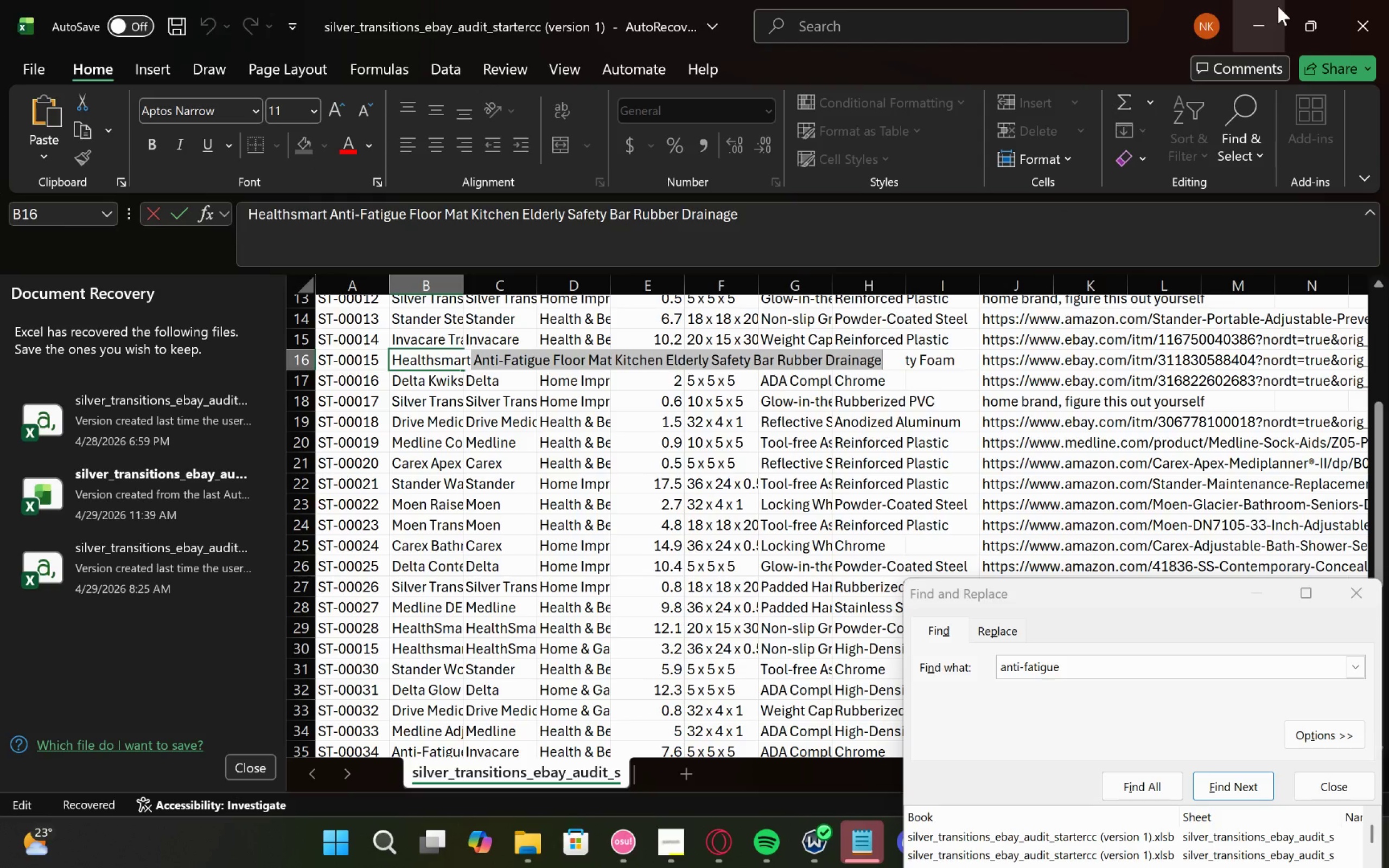 
left_click([1278, 6])
 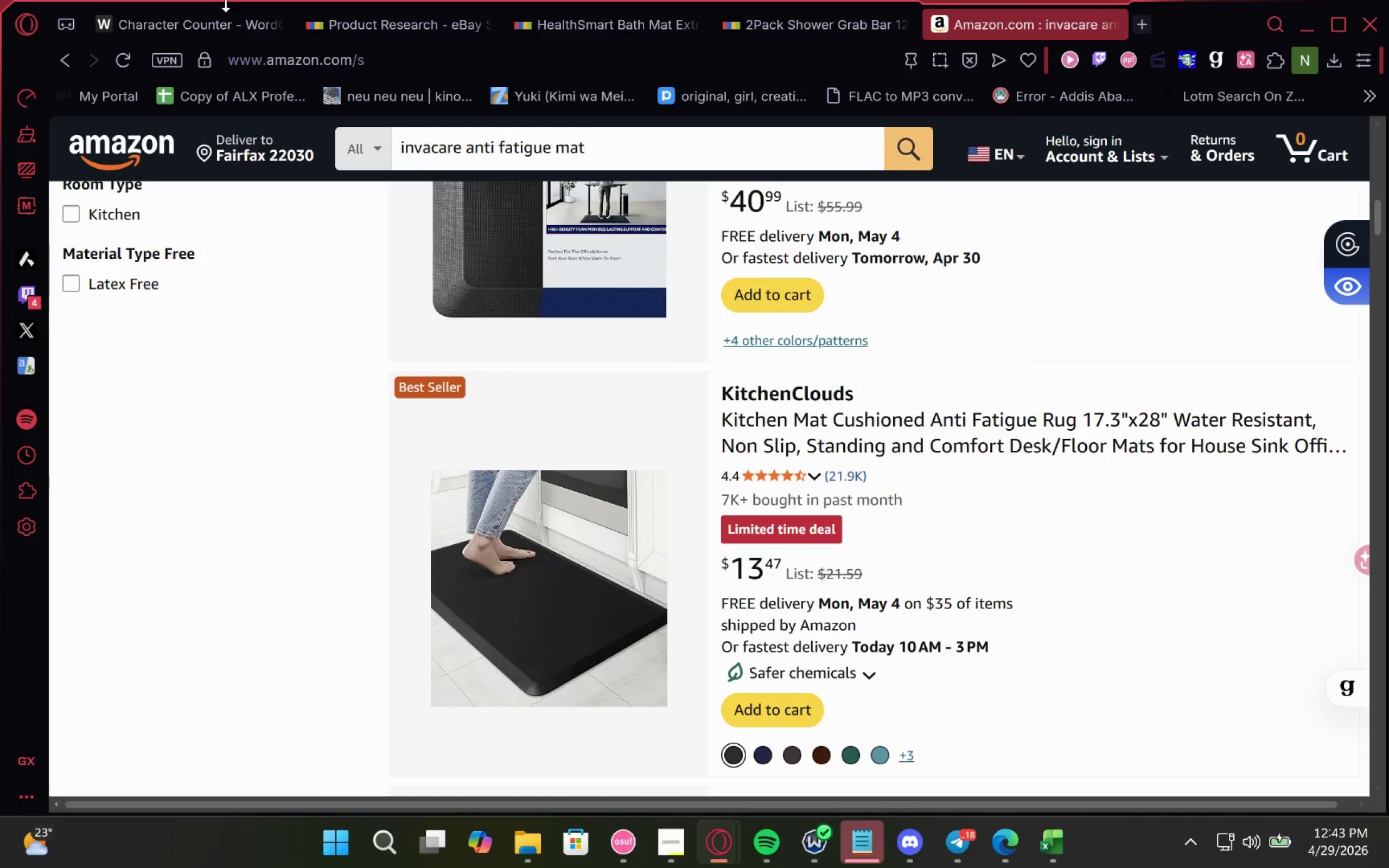 
left_click([180, 22])
 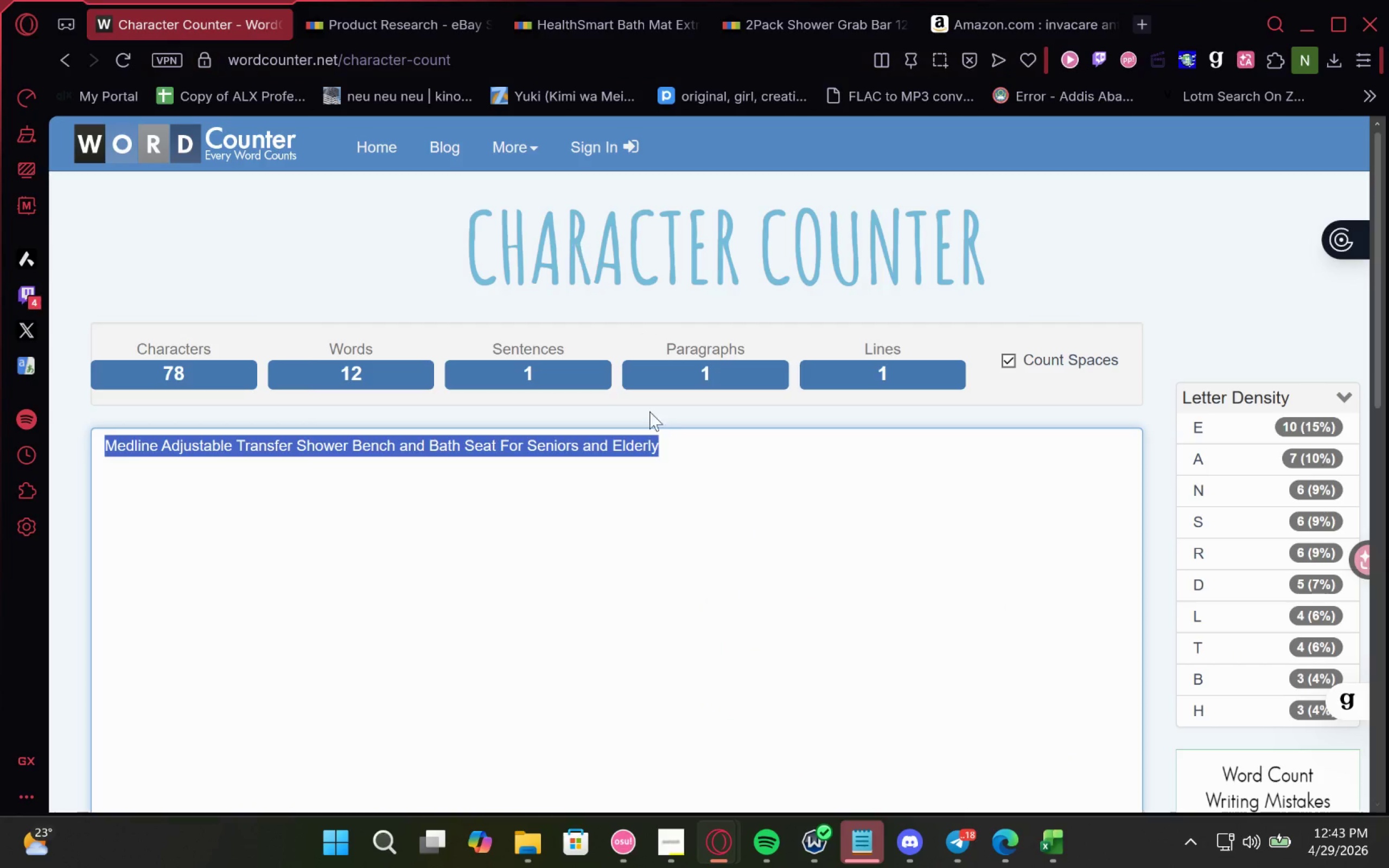 
key(Control+ControlLeft)
 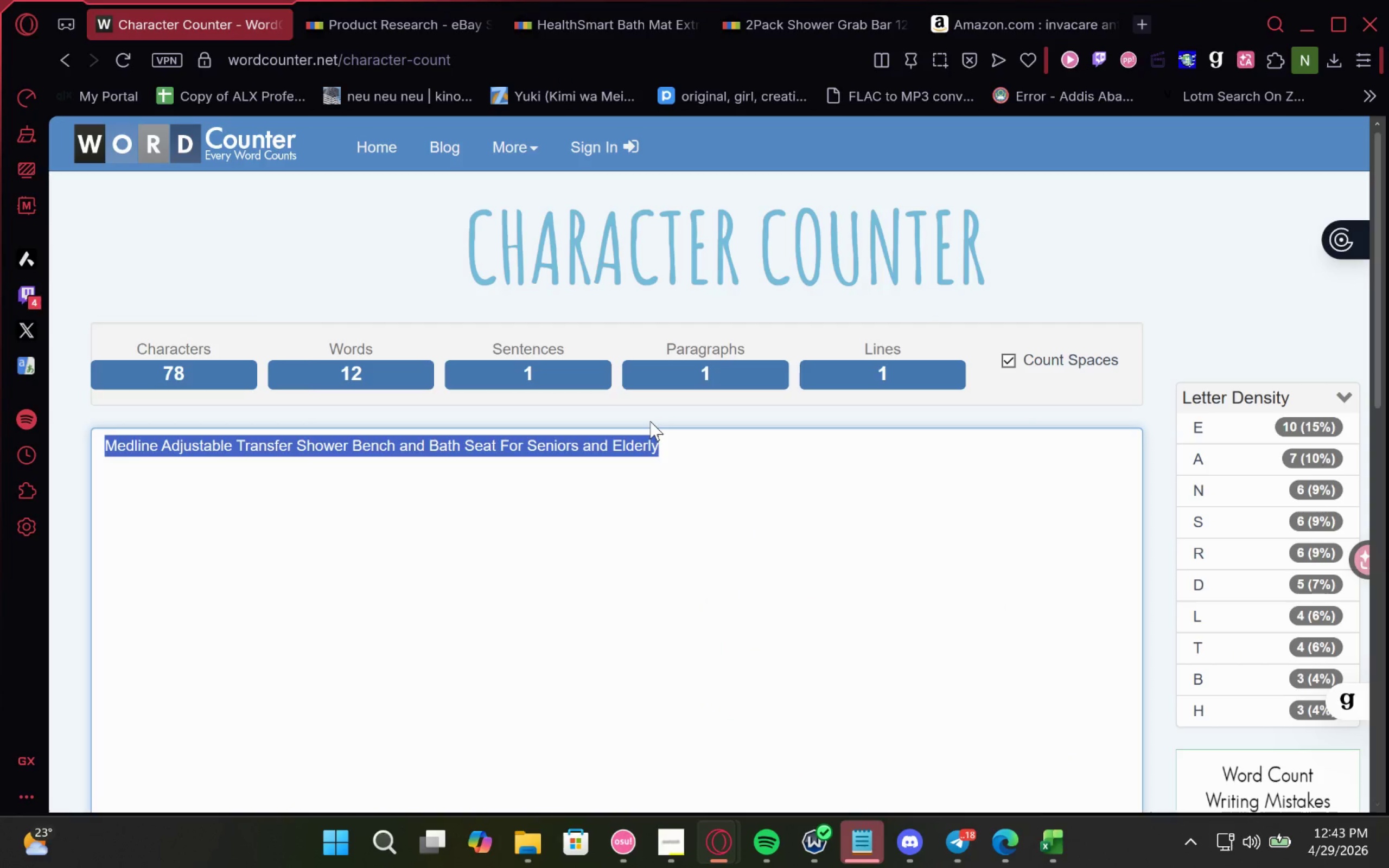 
type(Inca)
key(Backspace)
key(Backspace)
type(vacre )
 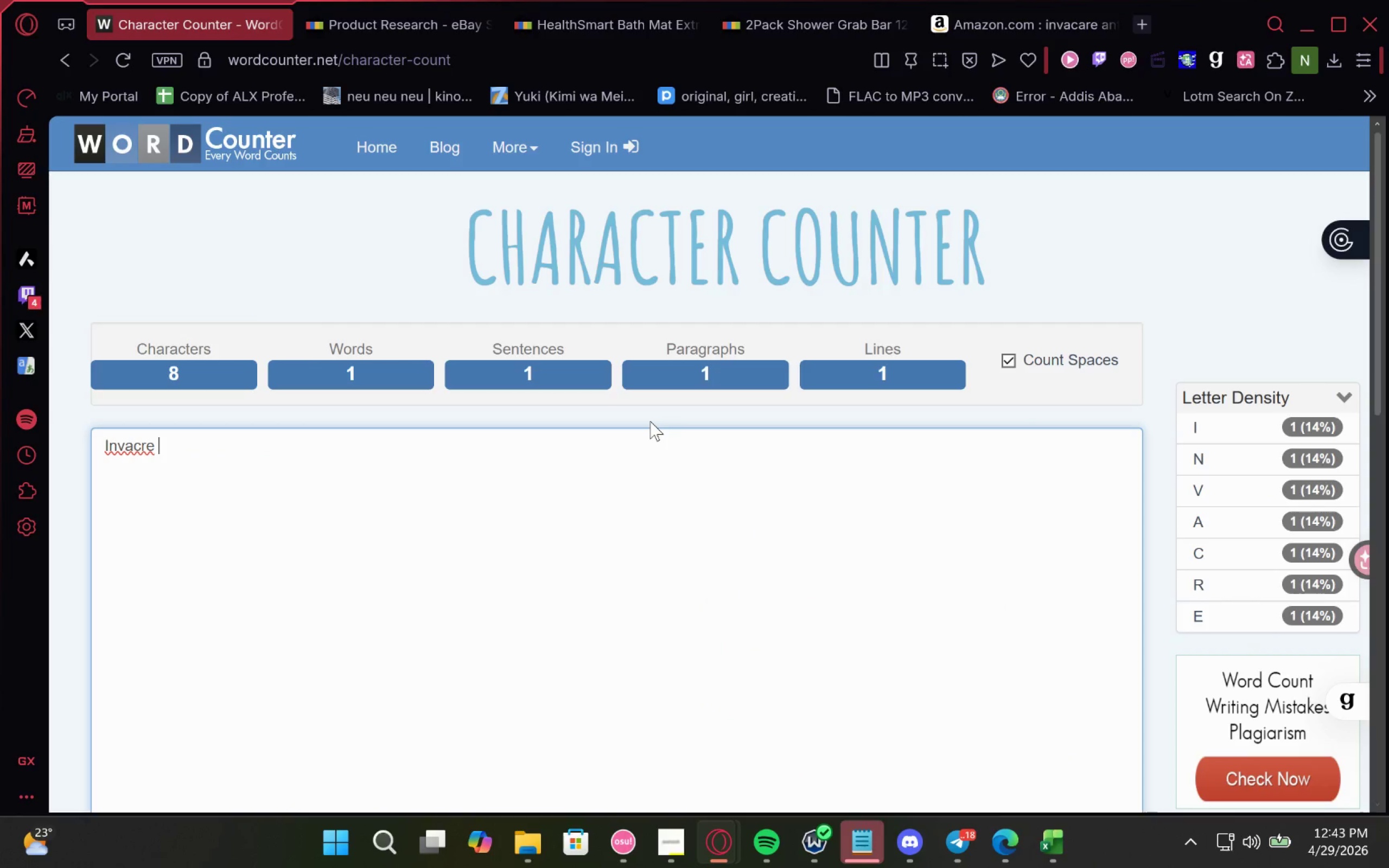 
key(ArrowLeft)
 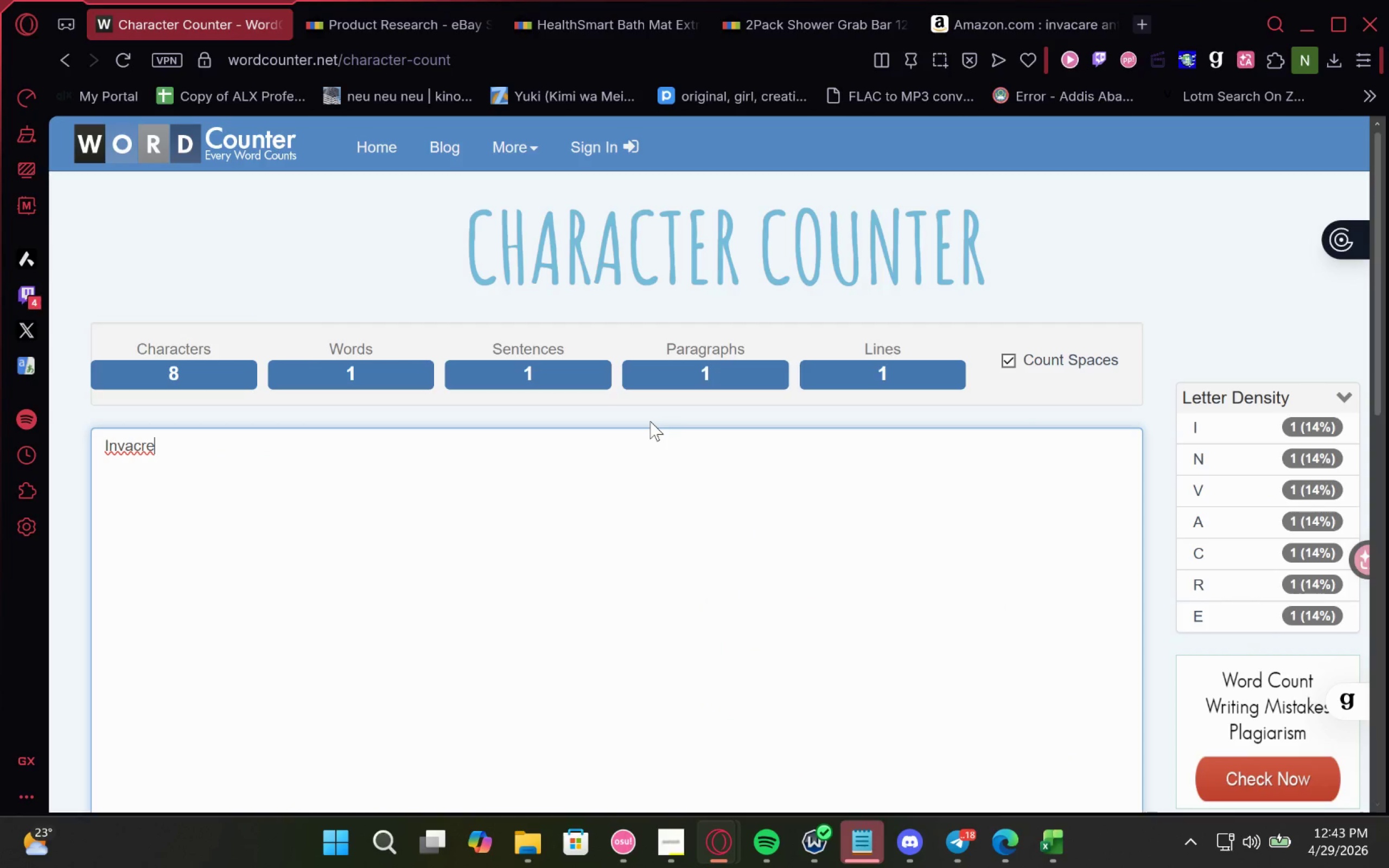 
key(ArrowLeft)
 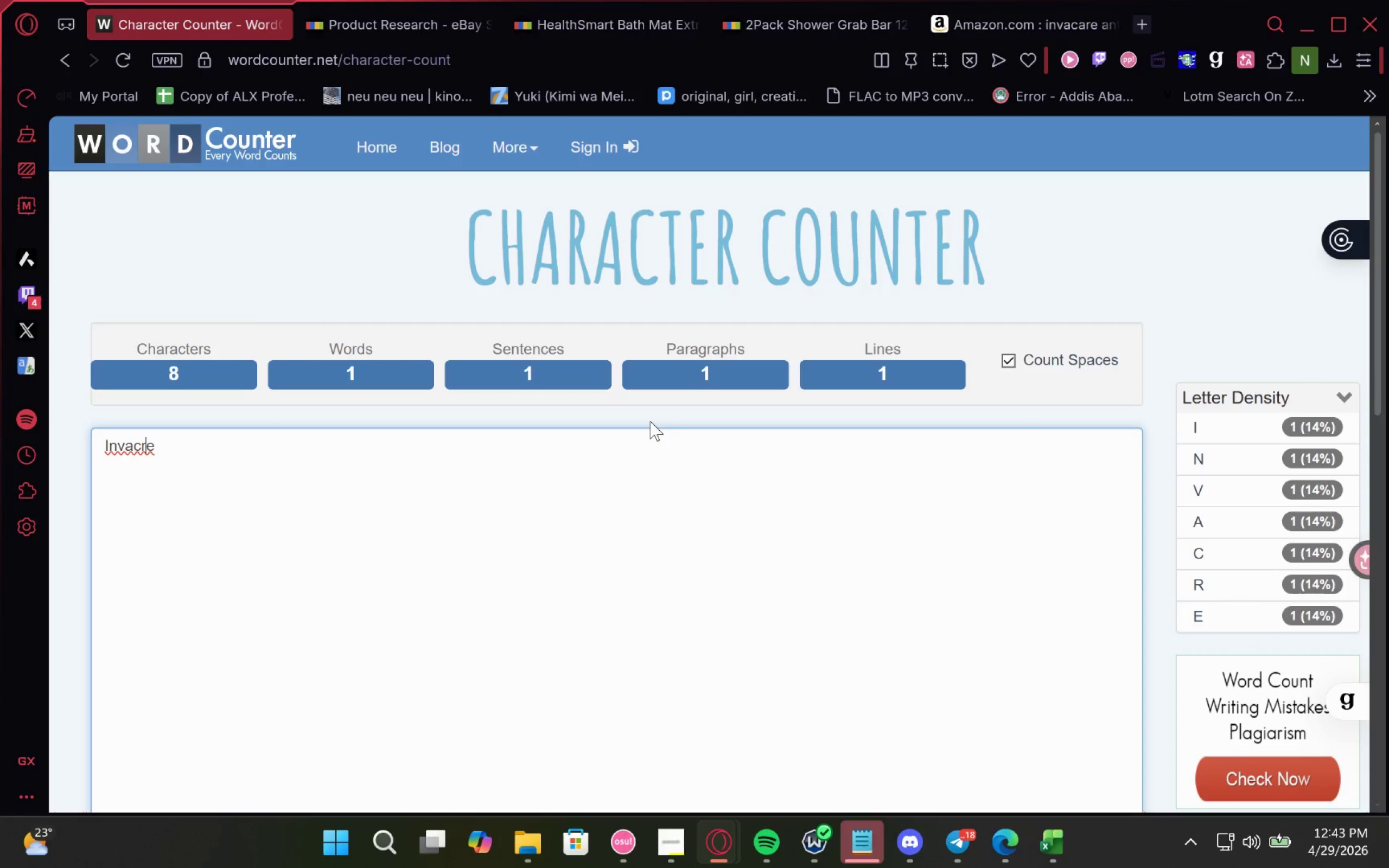 
key(ArrowLeft)
 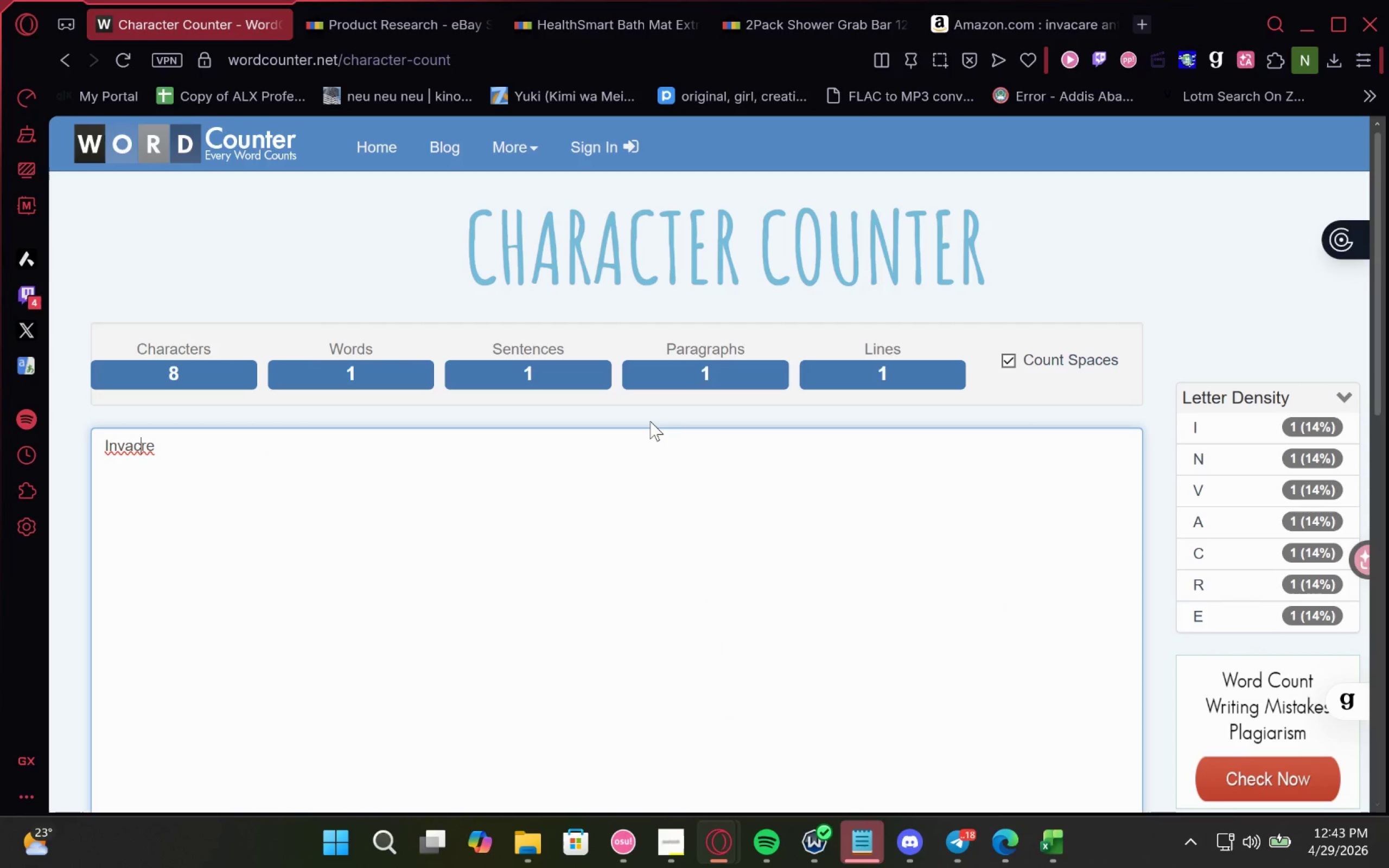 
key(A)
 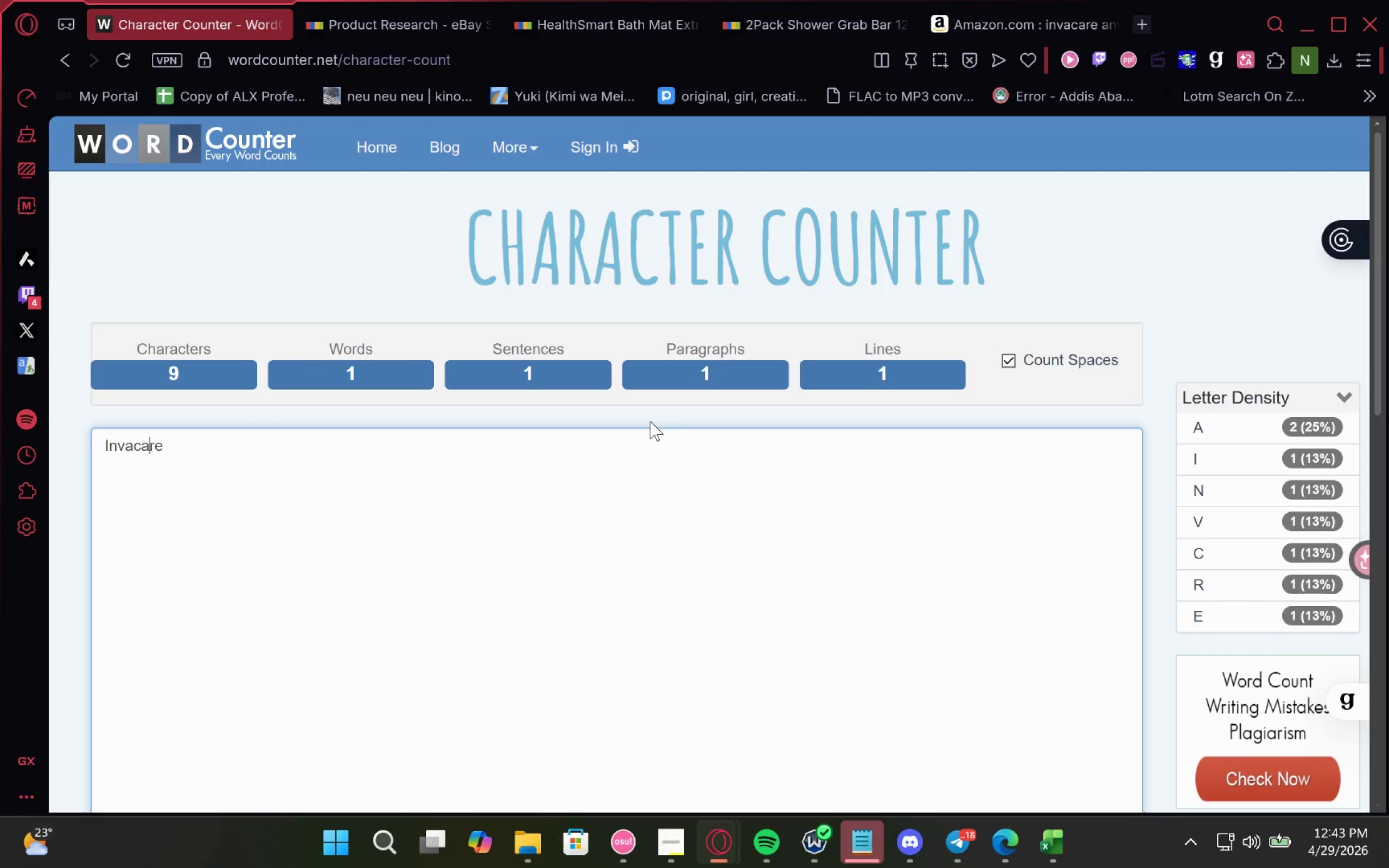 
key(ArrowRight)
 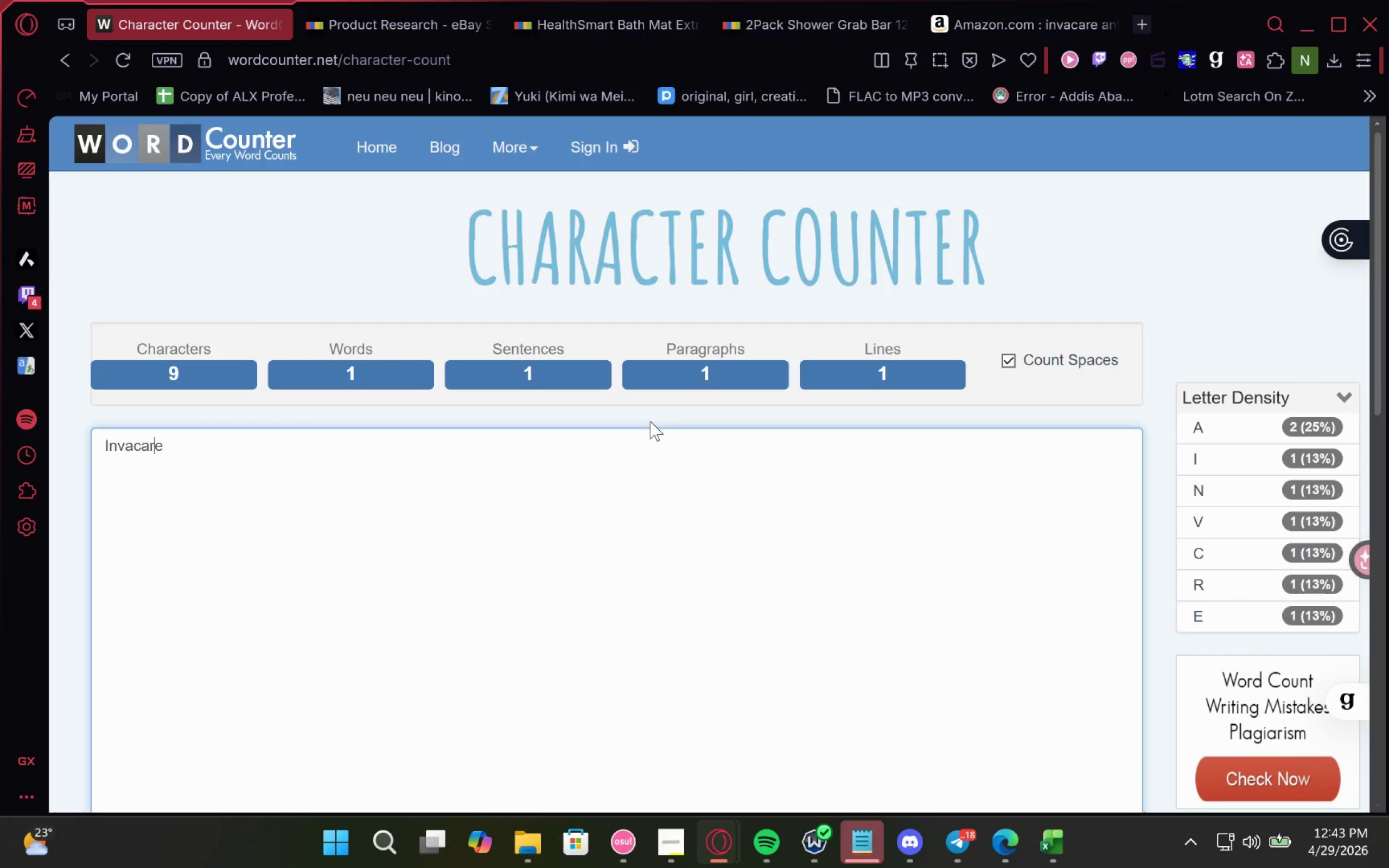 
key(ArrowRight)
 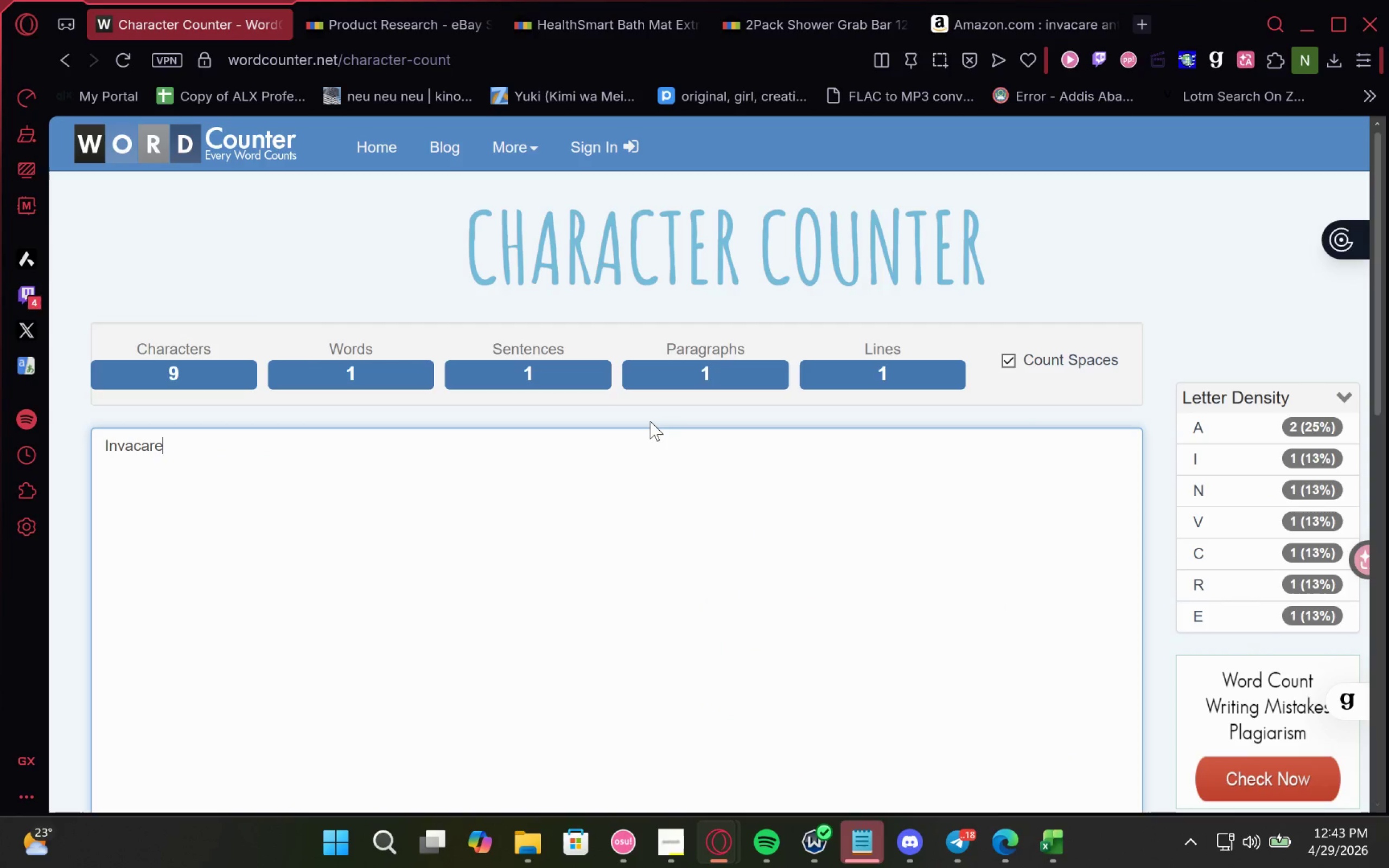 
key(Space)
 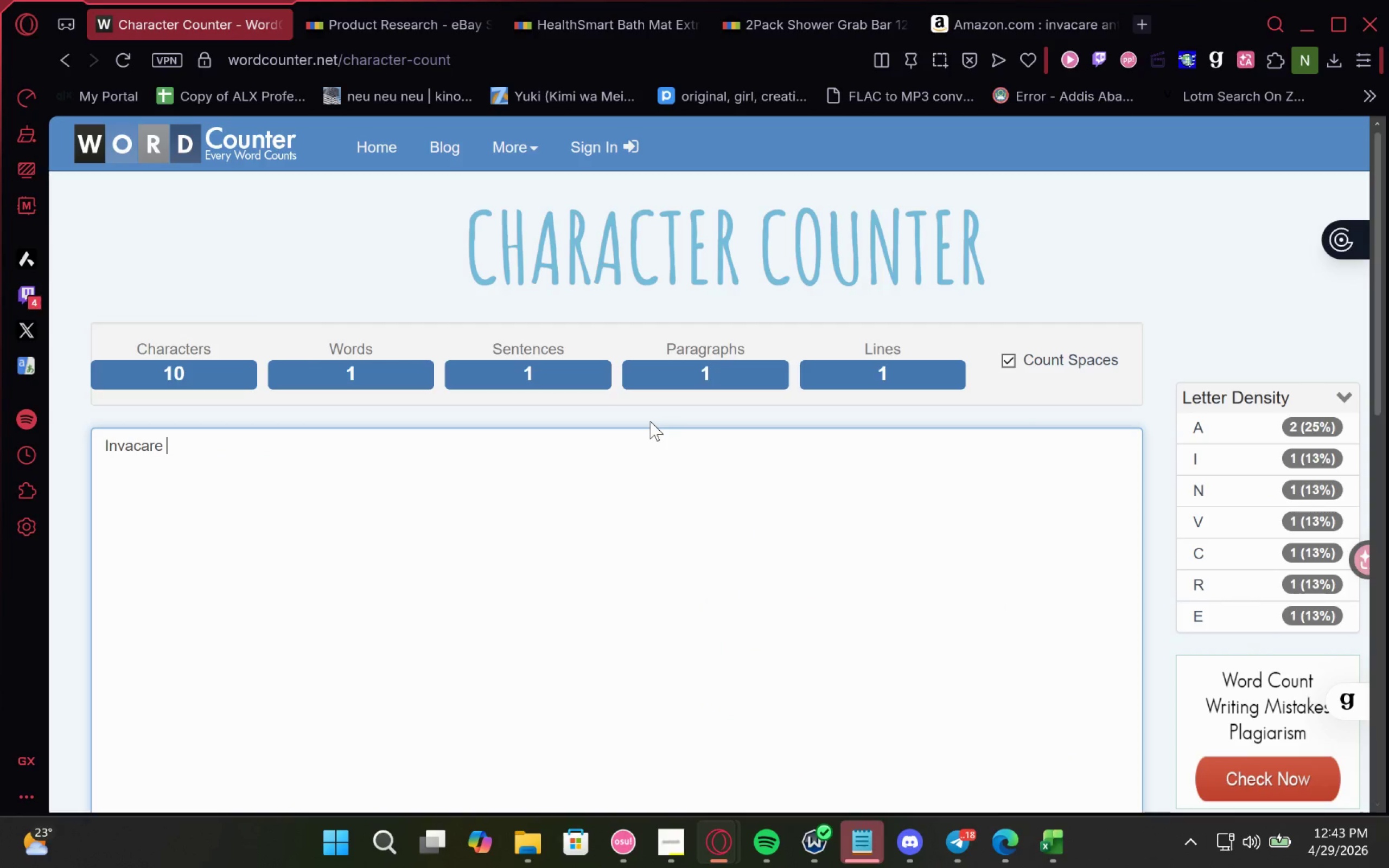 
key(Control+V)
 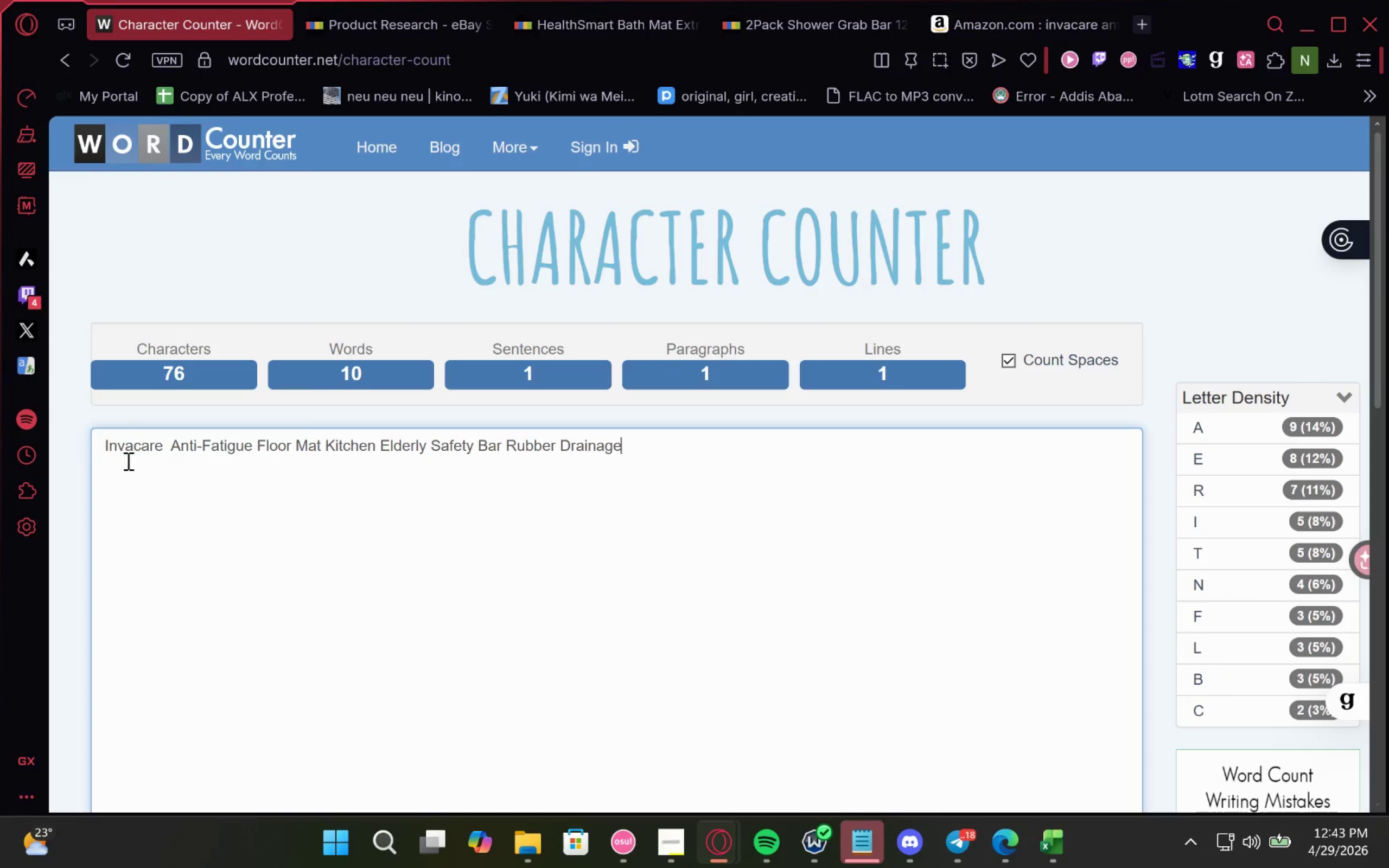 
left_click([169, 441])
 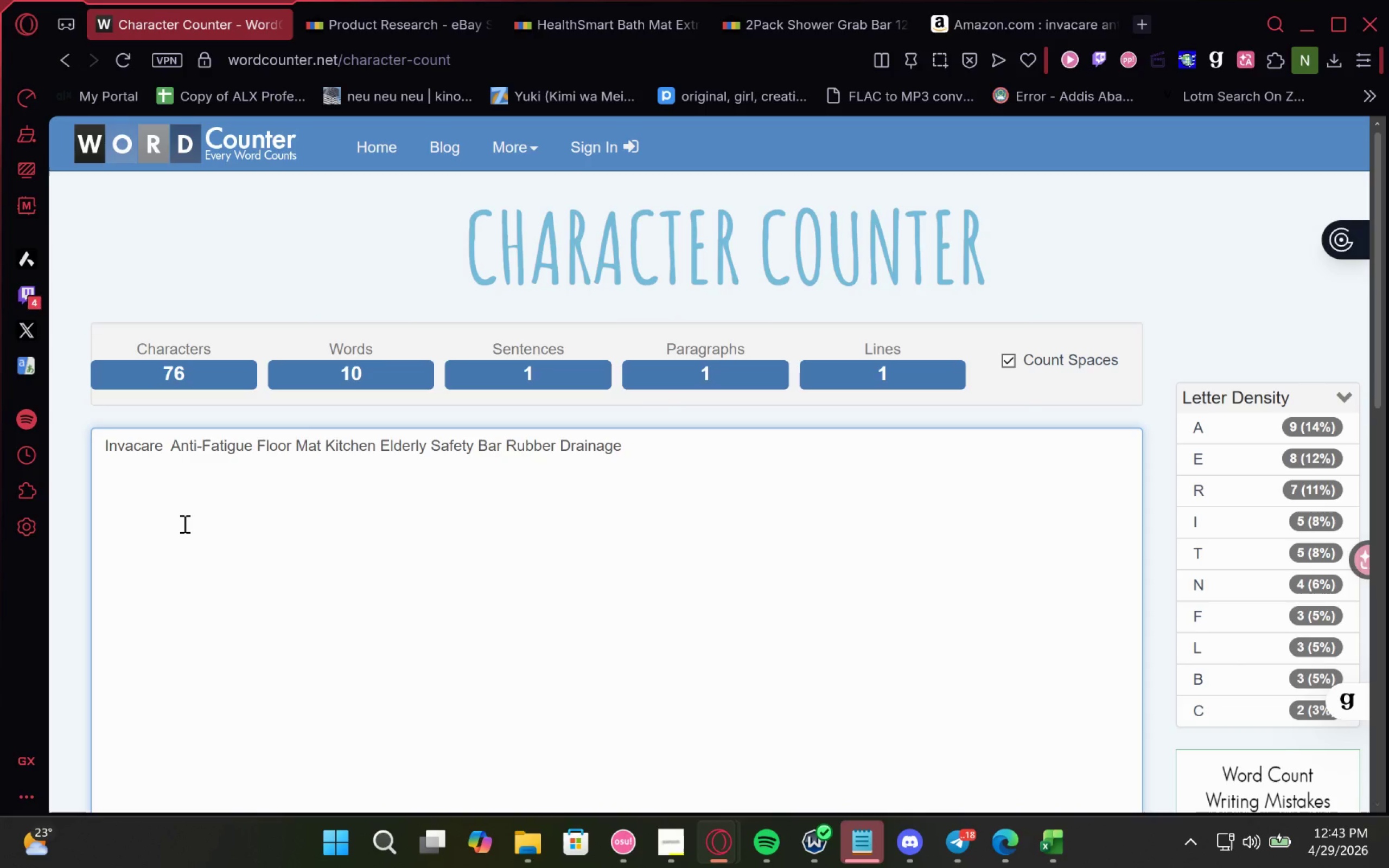 
key(Backspace)
 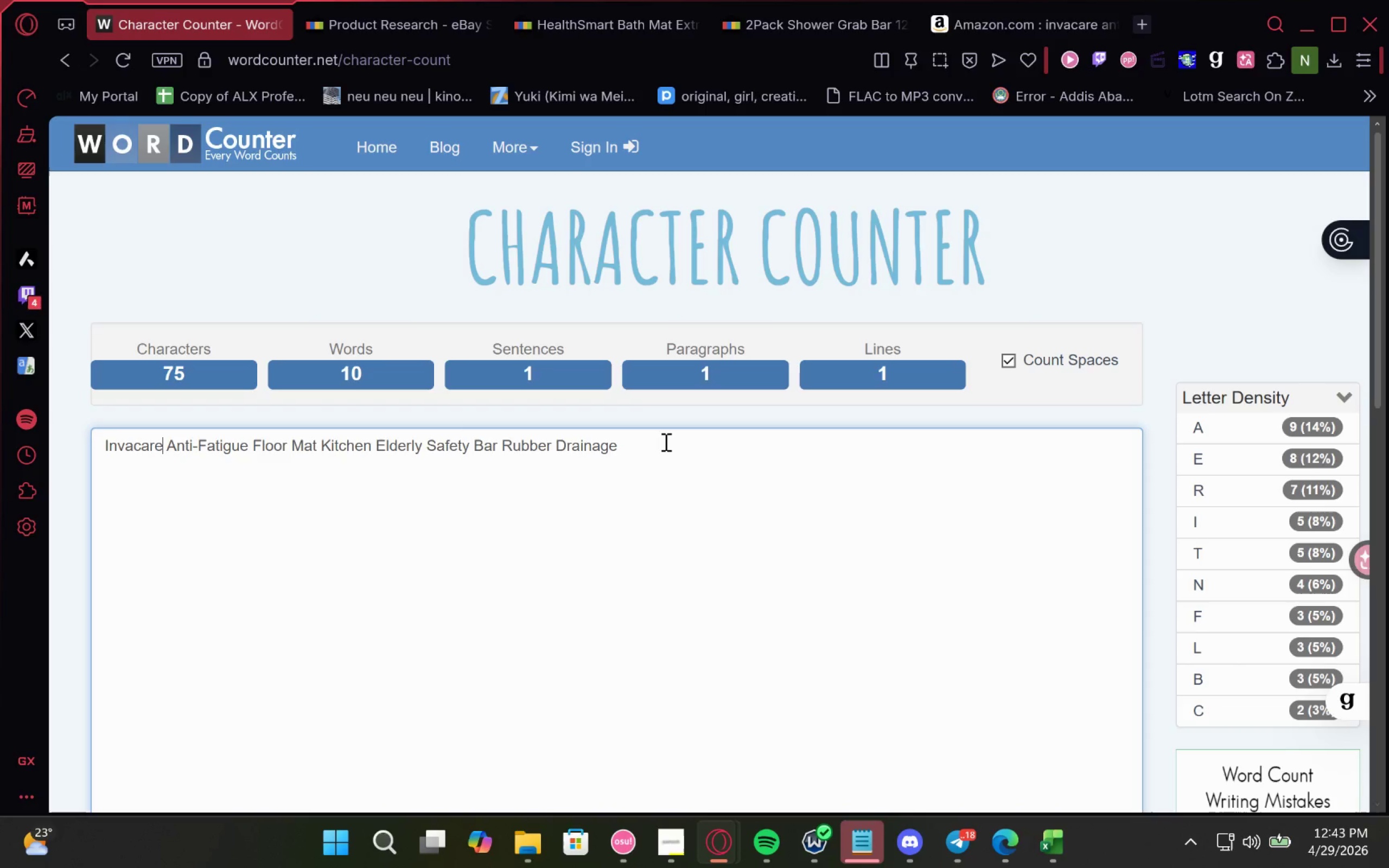 
left_click([665, 442])
 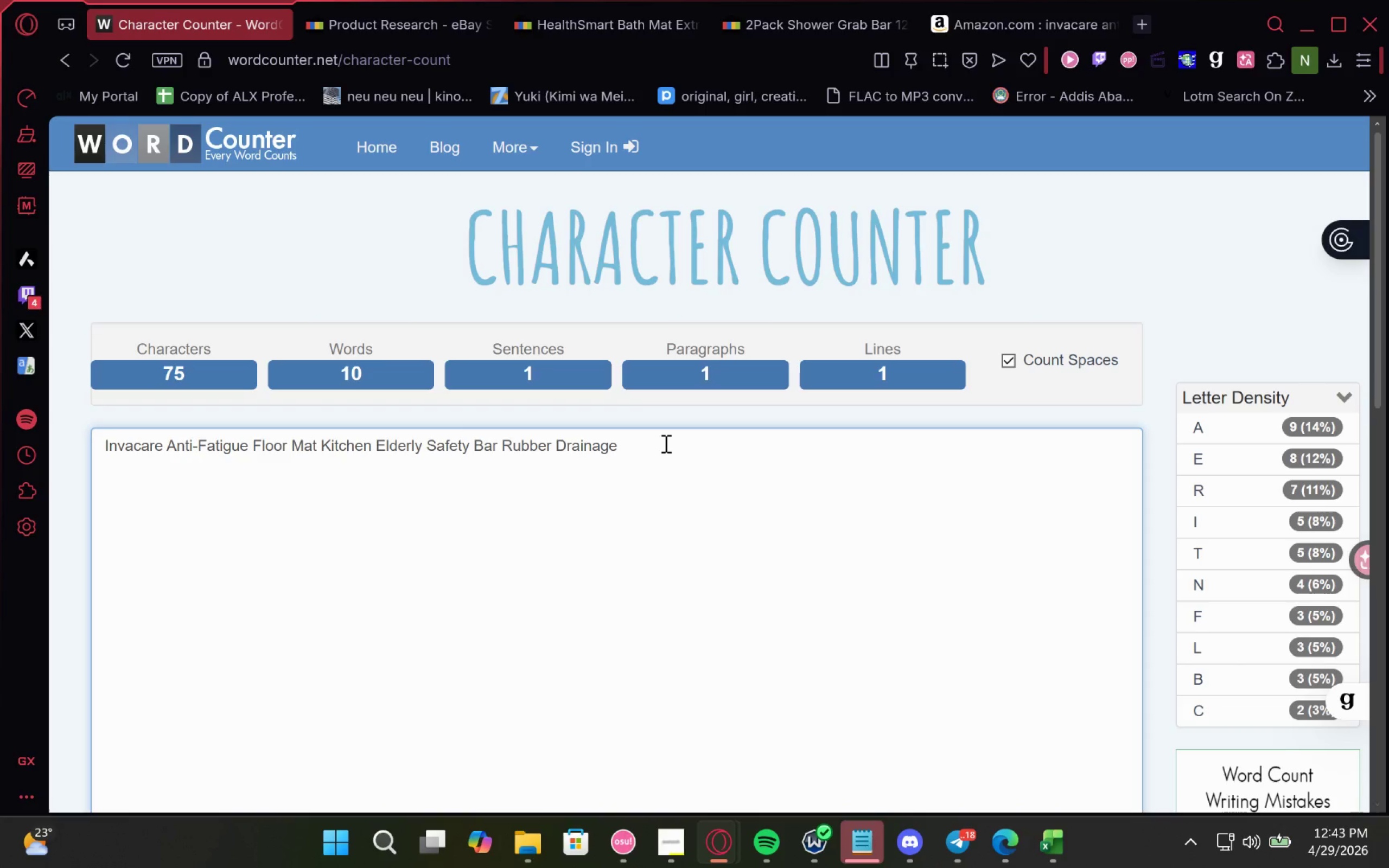 
key(Backspace)
 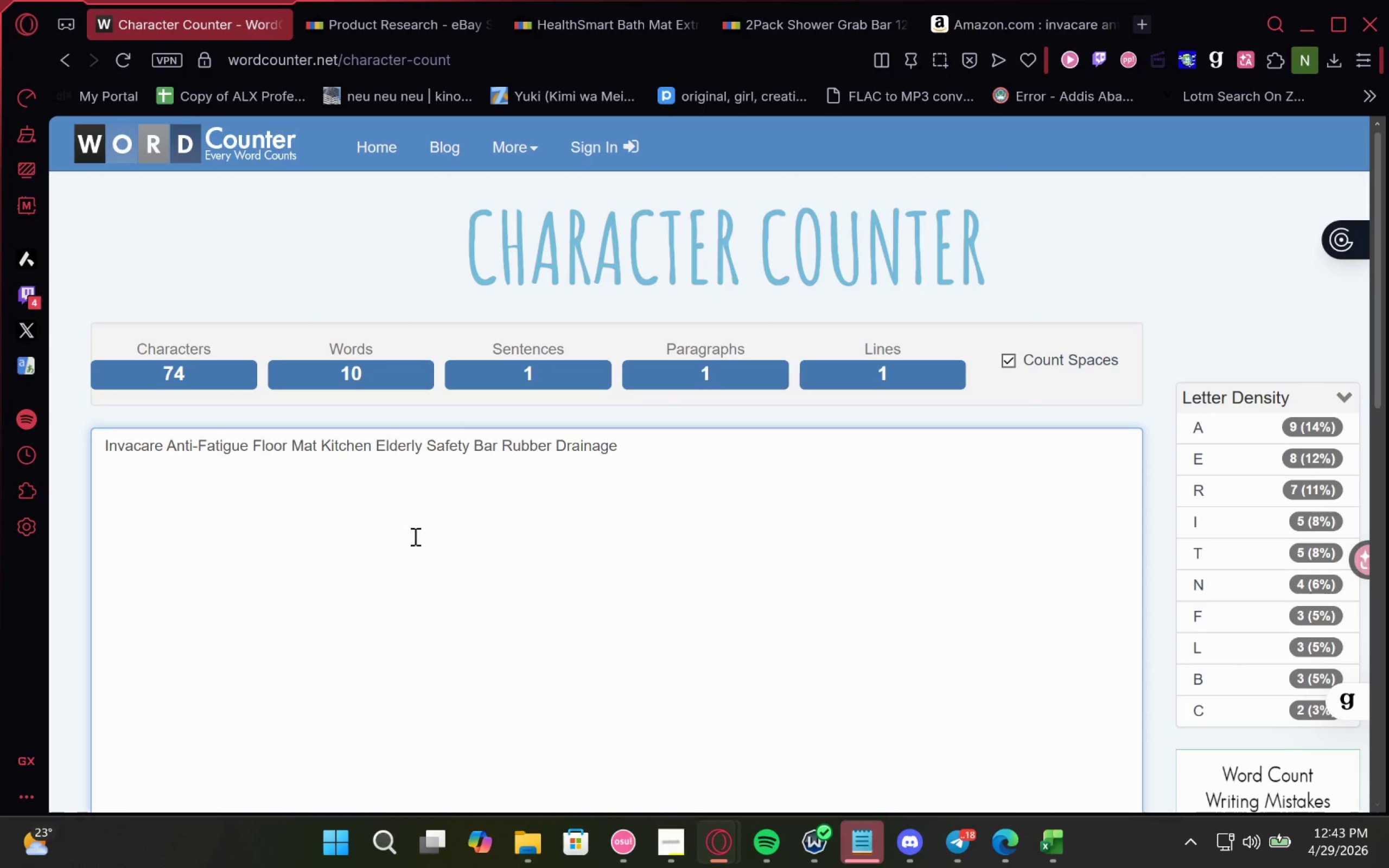 
wait(5.31)
 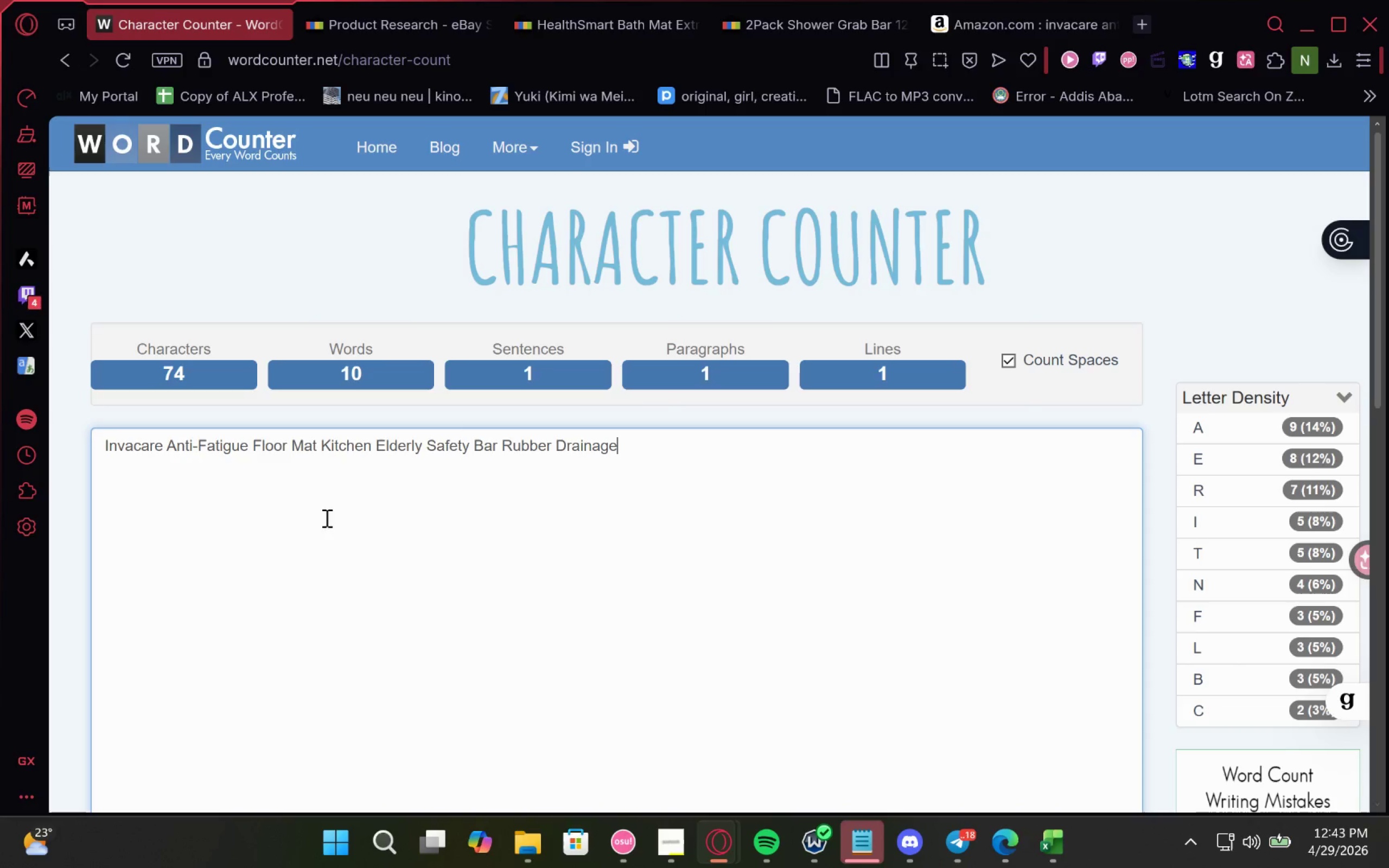 
double_click([345, 451])
 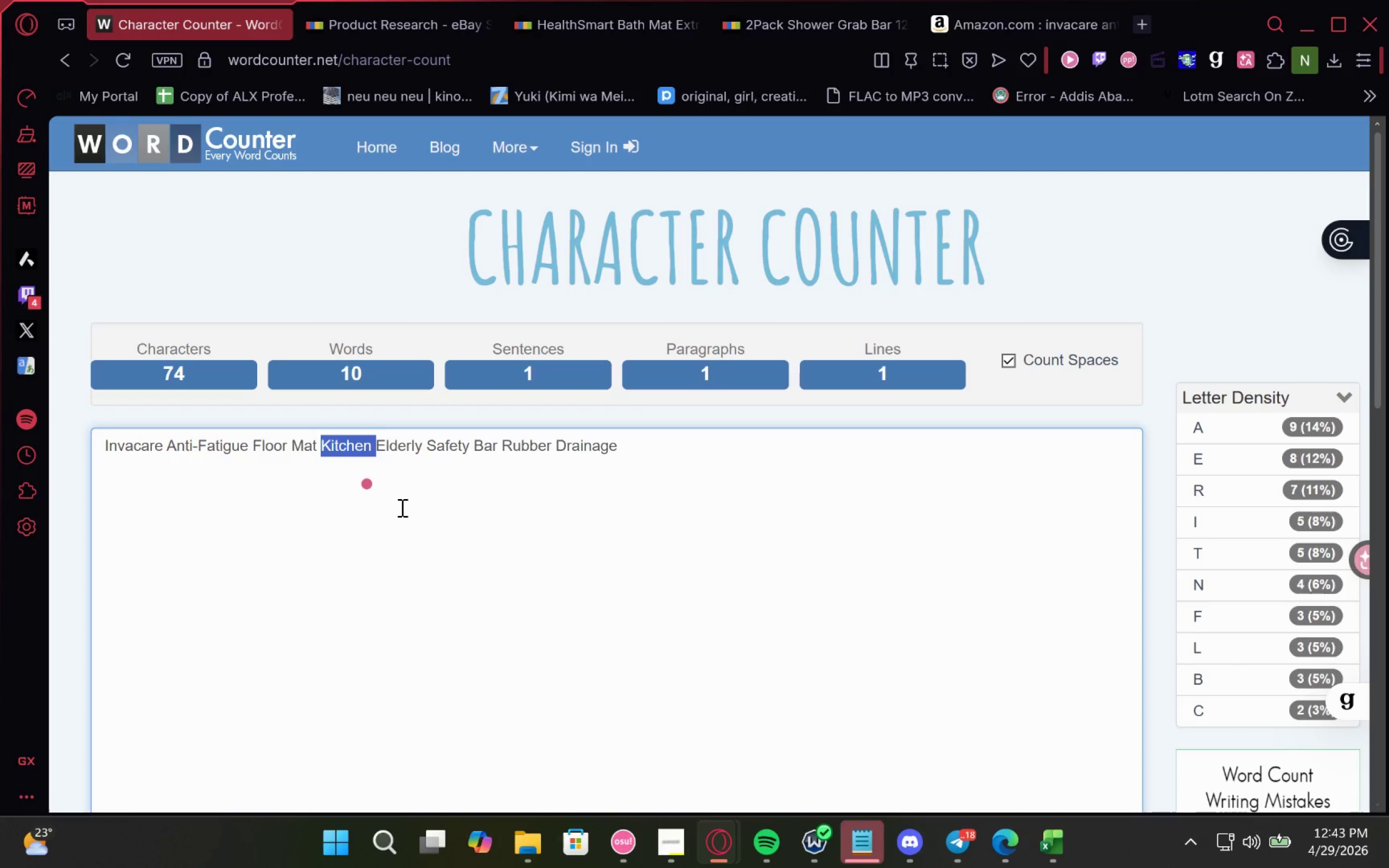 
key(Control+X)
 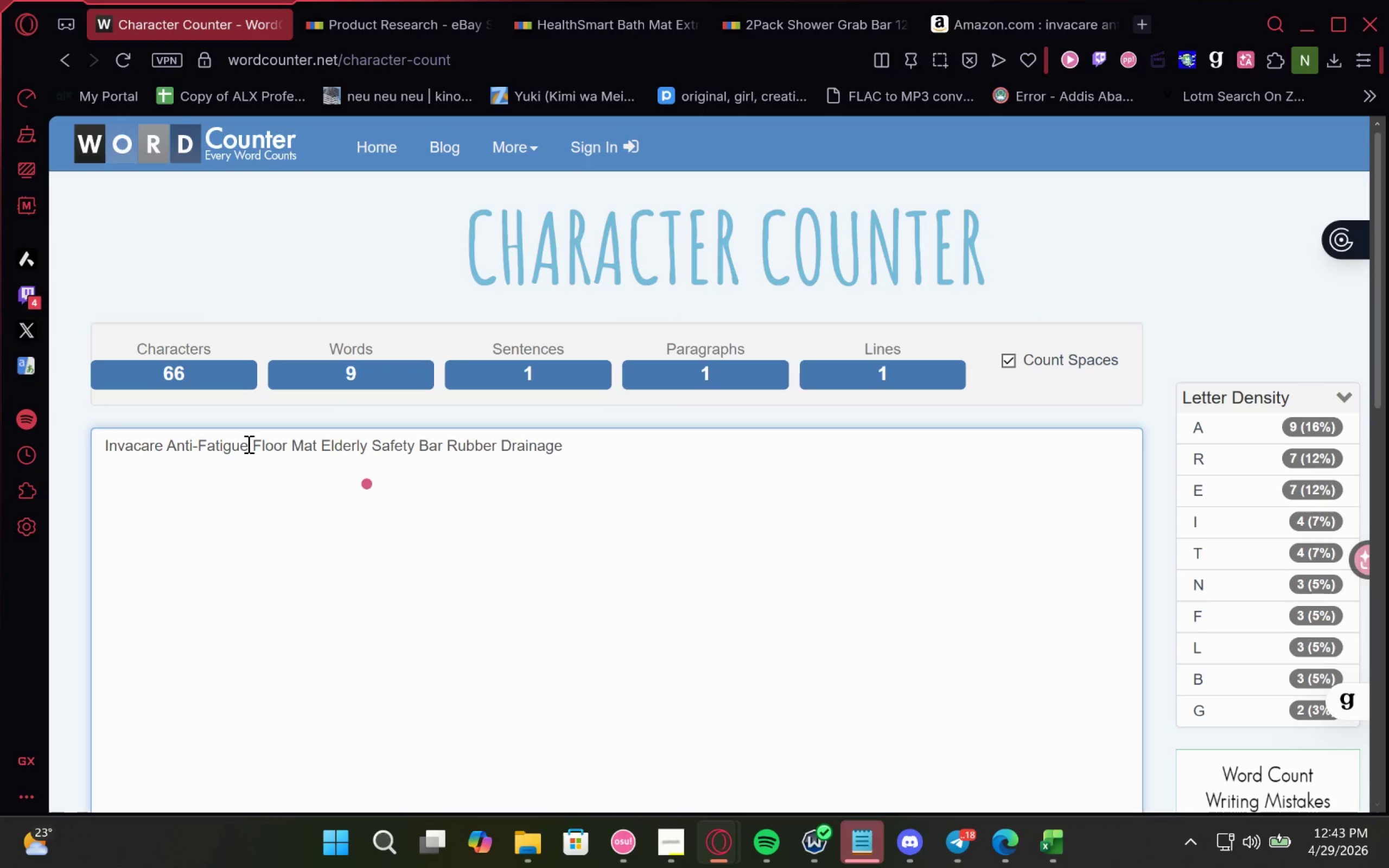 
left_click_drag(start_coordinate=[247, 444], to_coordinate=[251, 448])
 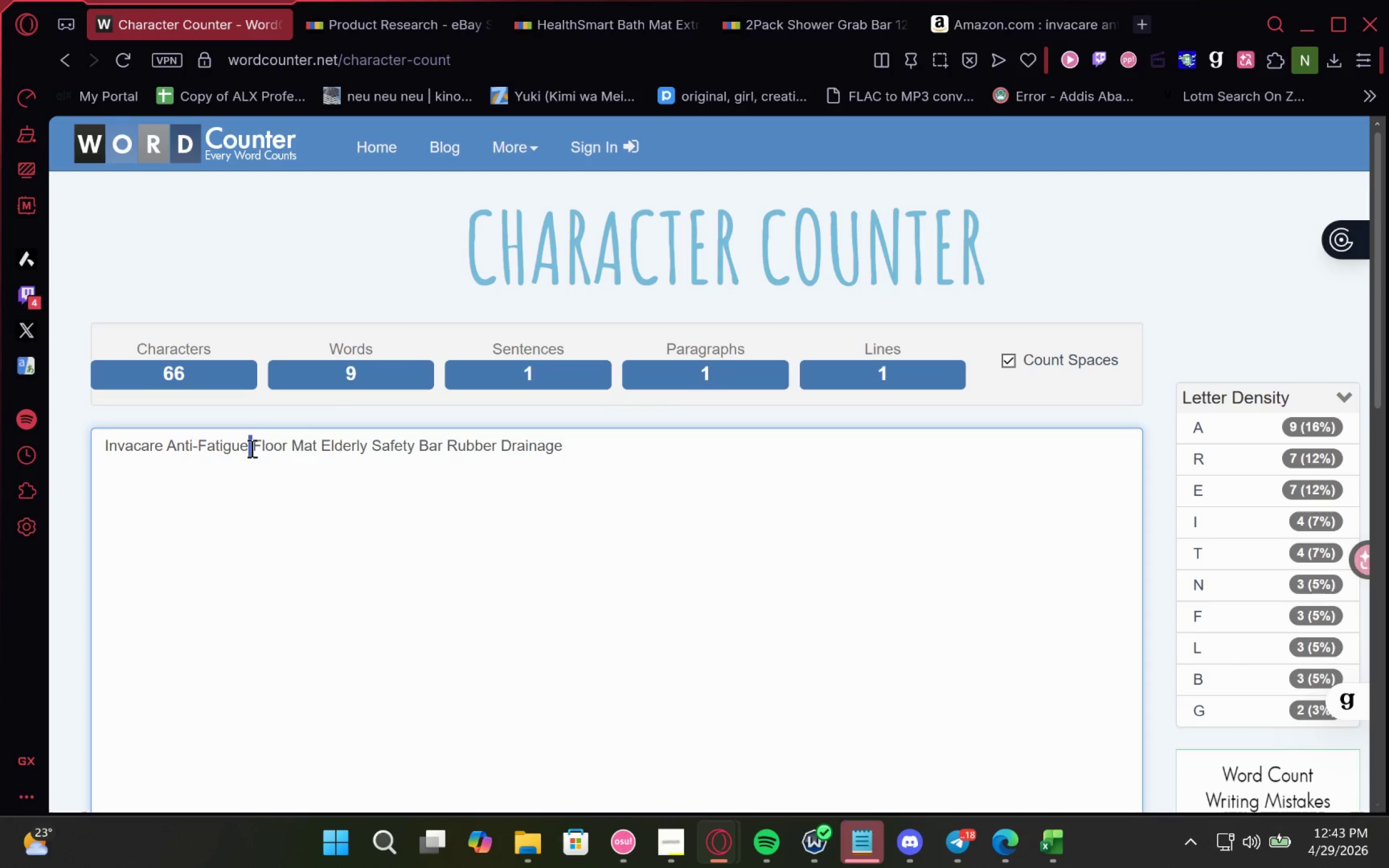 
left_click([251, 448])
 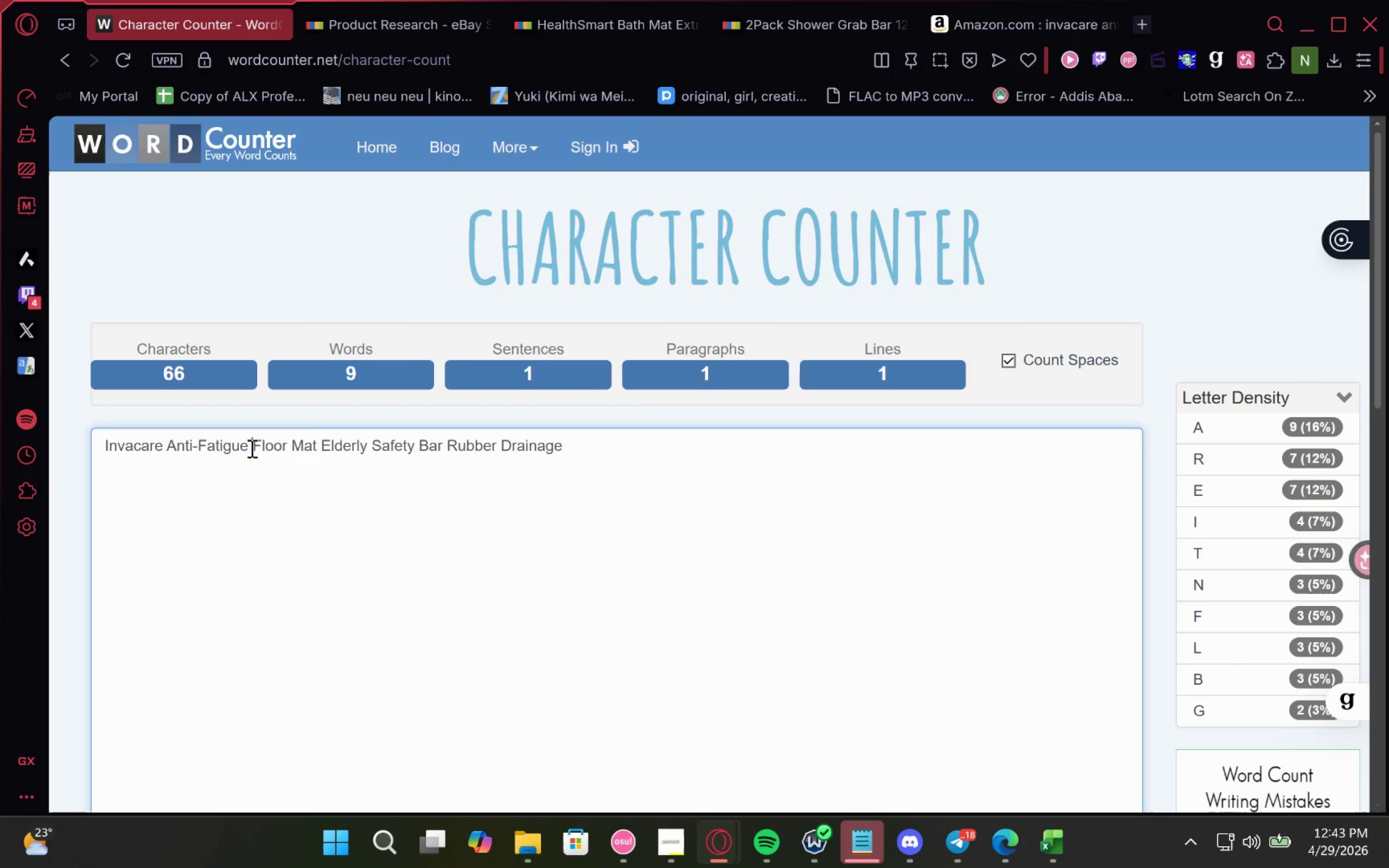 
key(Control+V)
 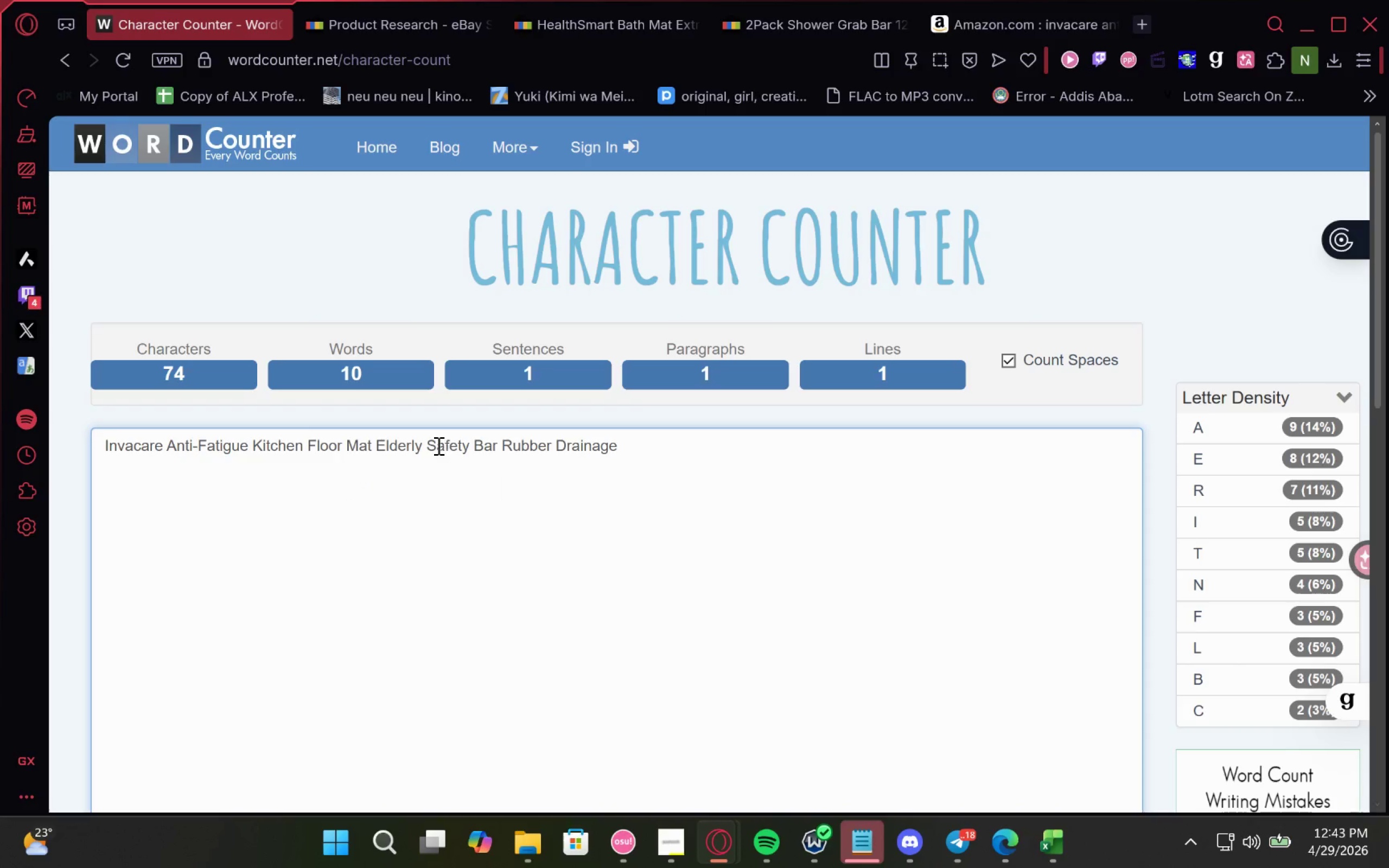 
left_click_drag(start_coordinate=[421, 445], to_coordinate=[480, 462])
 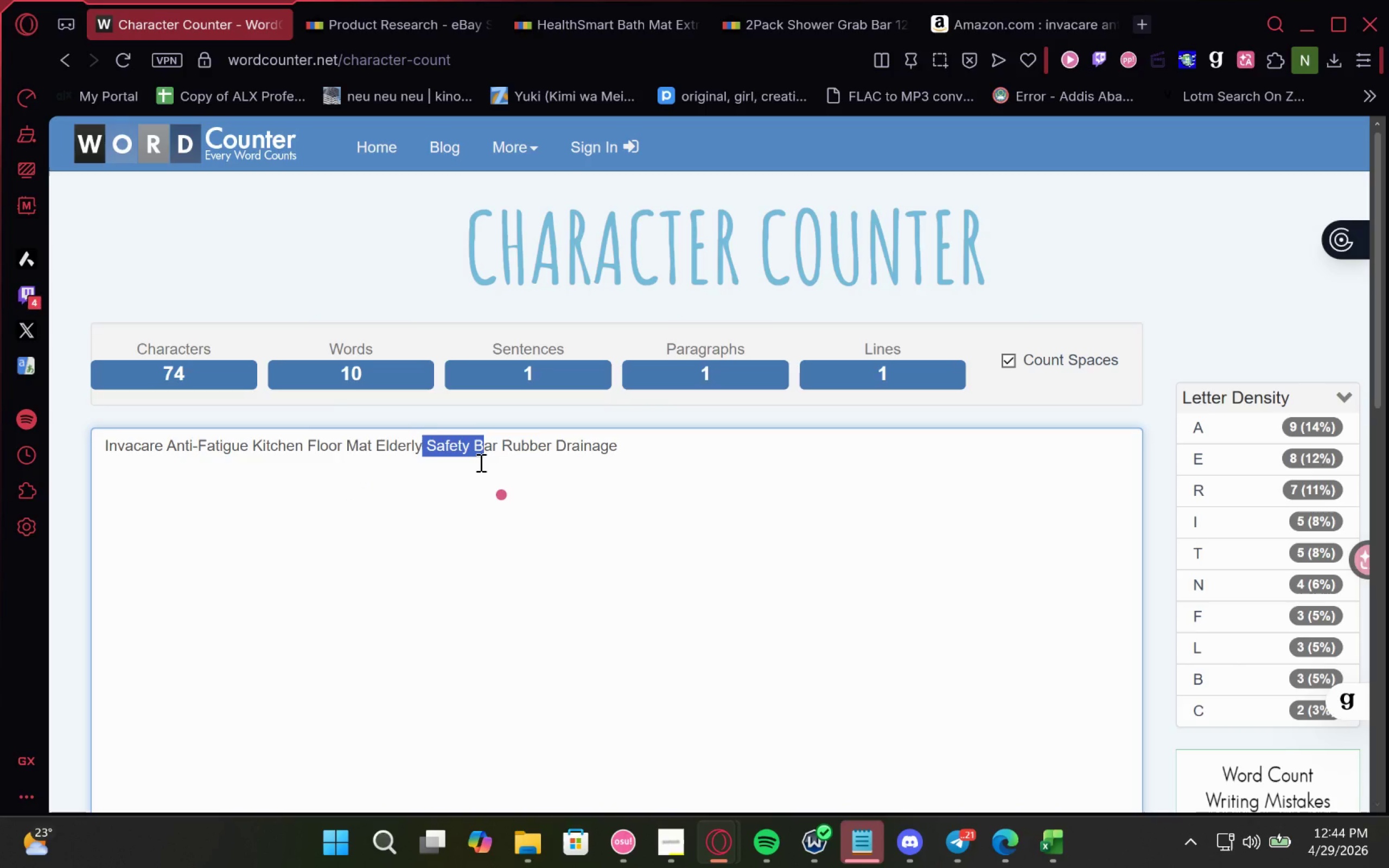 
key(ArrowLeft)
 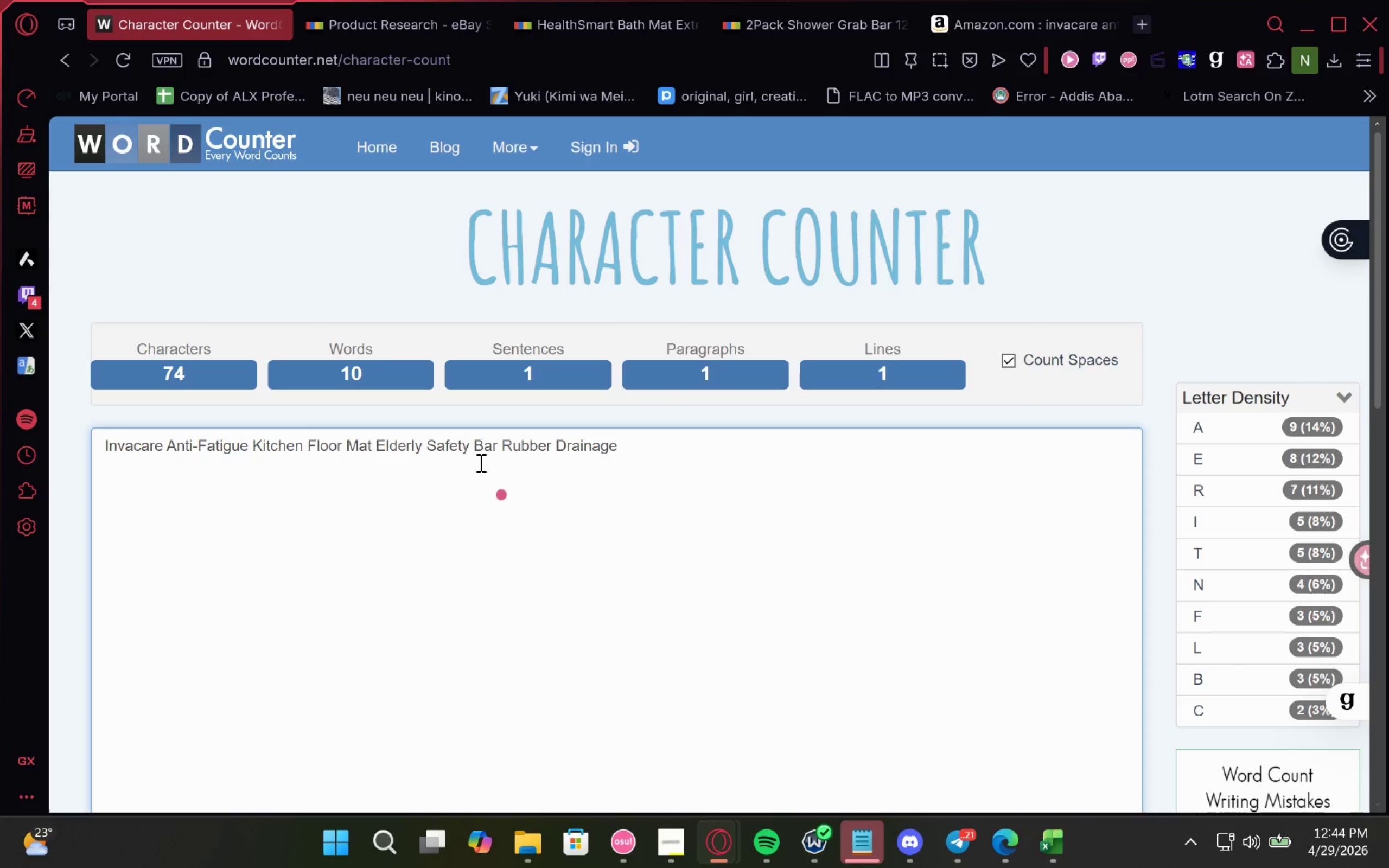 
type(/Senior)
 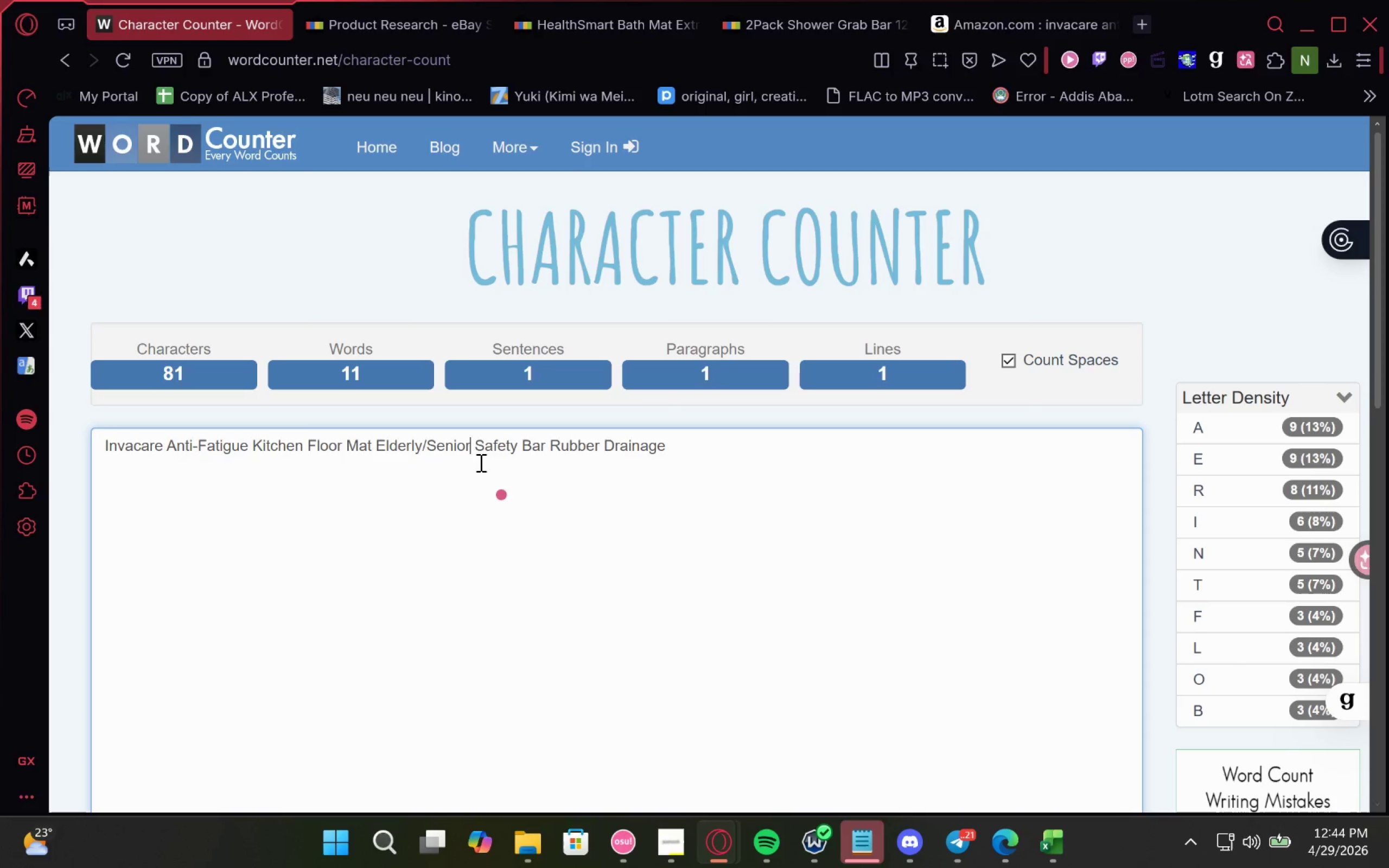 
wait(5.62)
 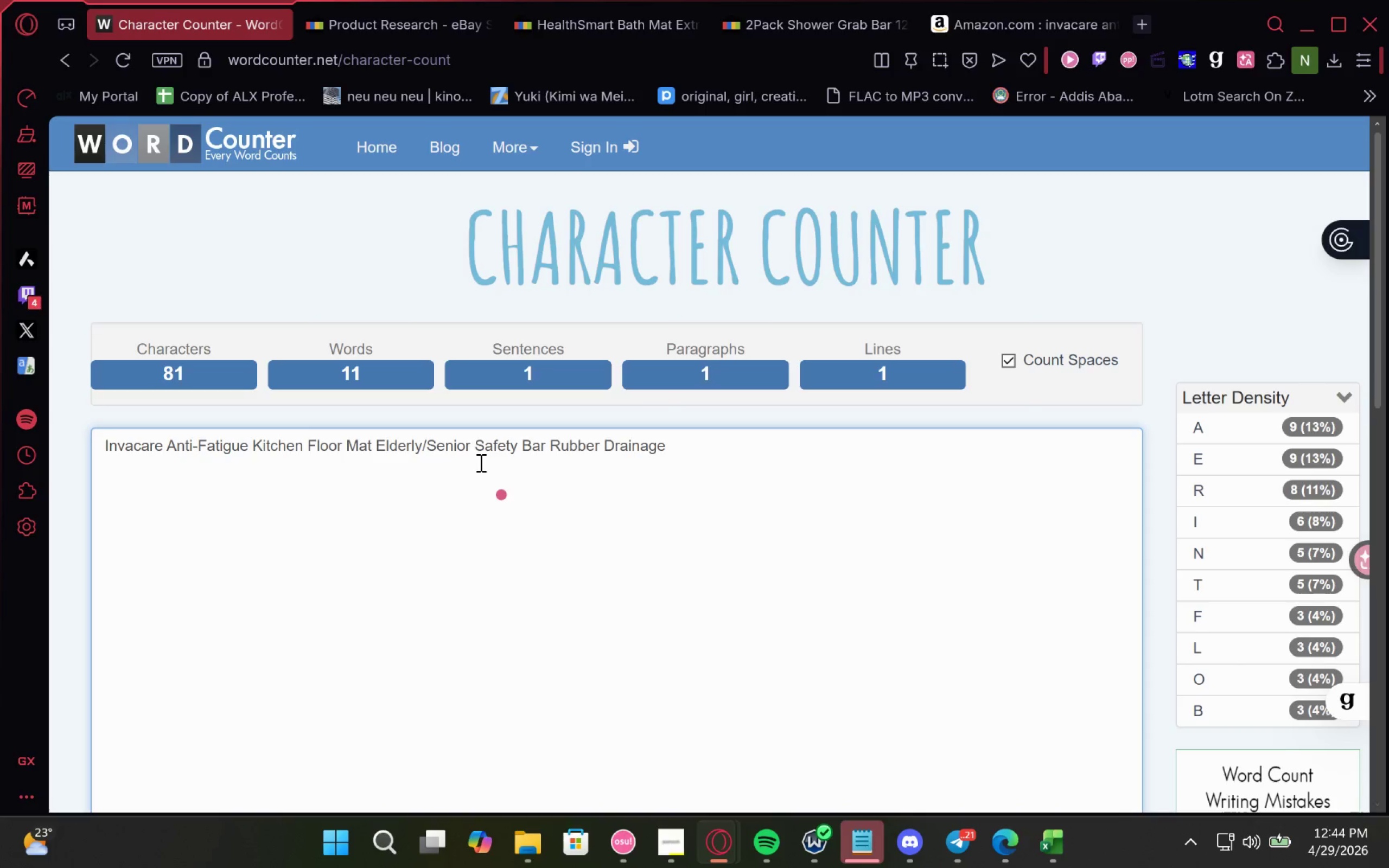 
double_click([534, 442])
 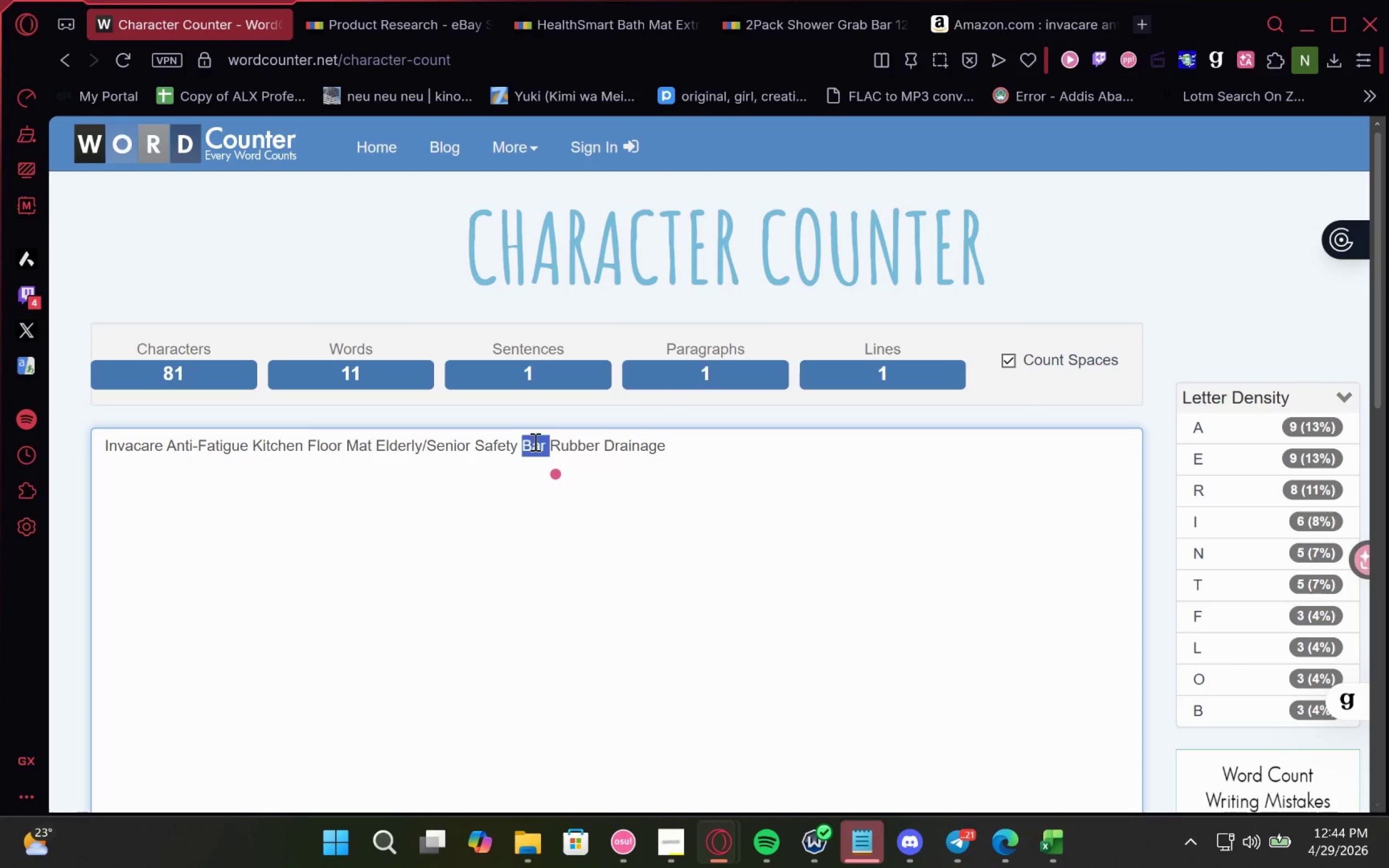 
key(Backspace)
 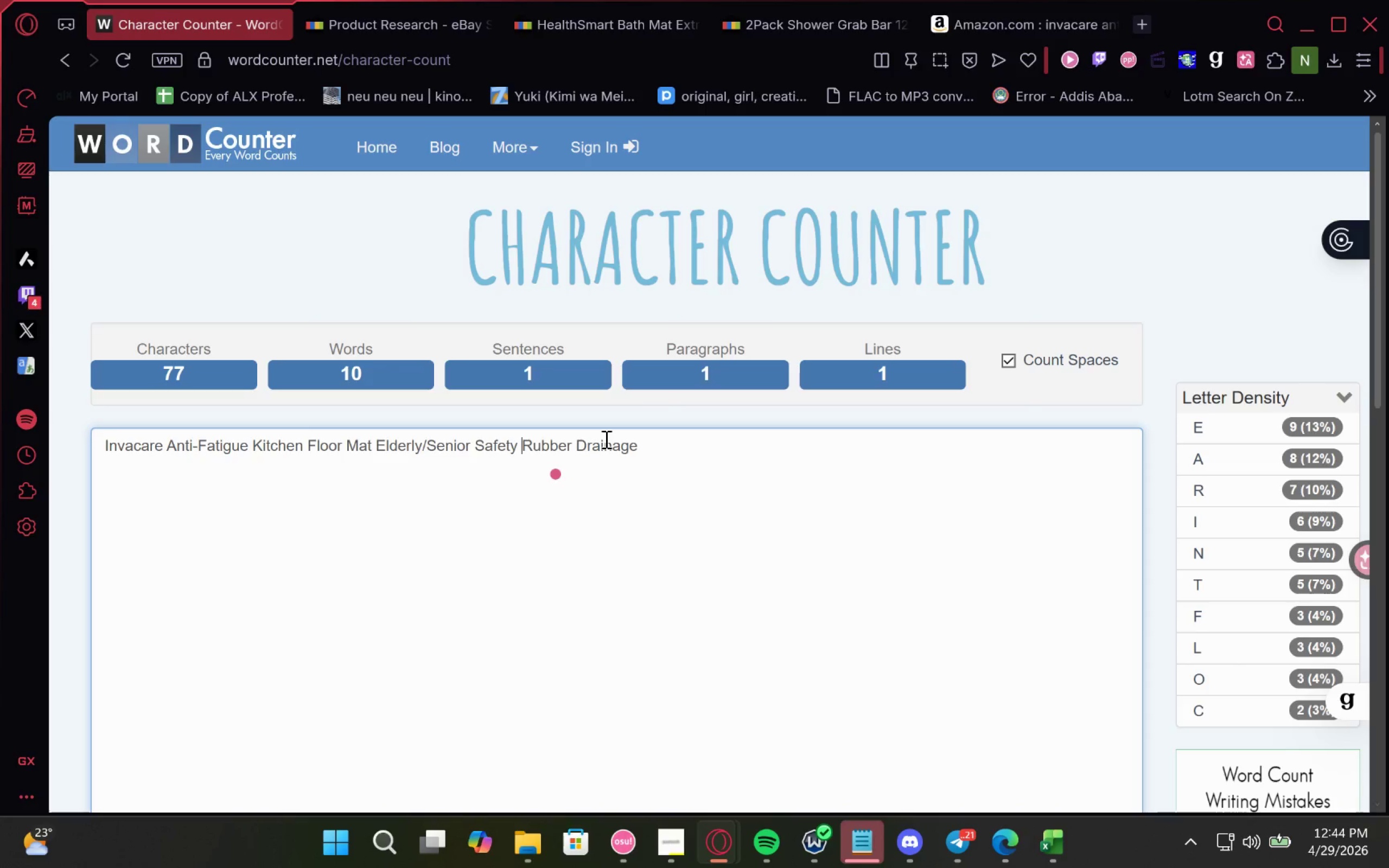 
left_click([648, 445])
 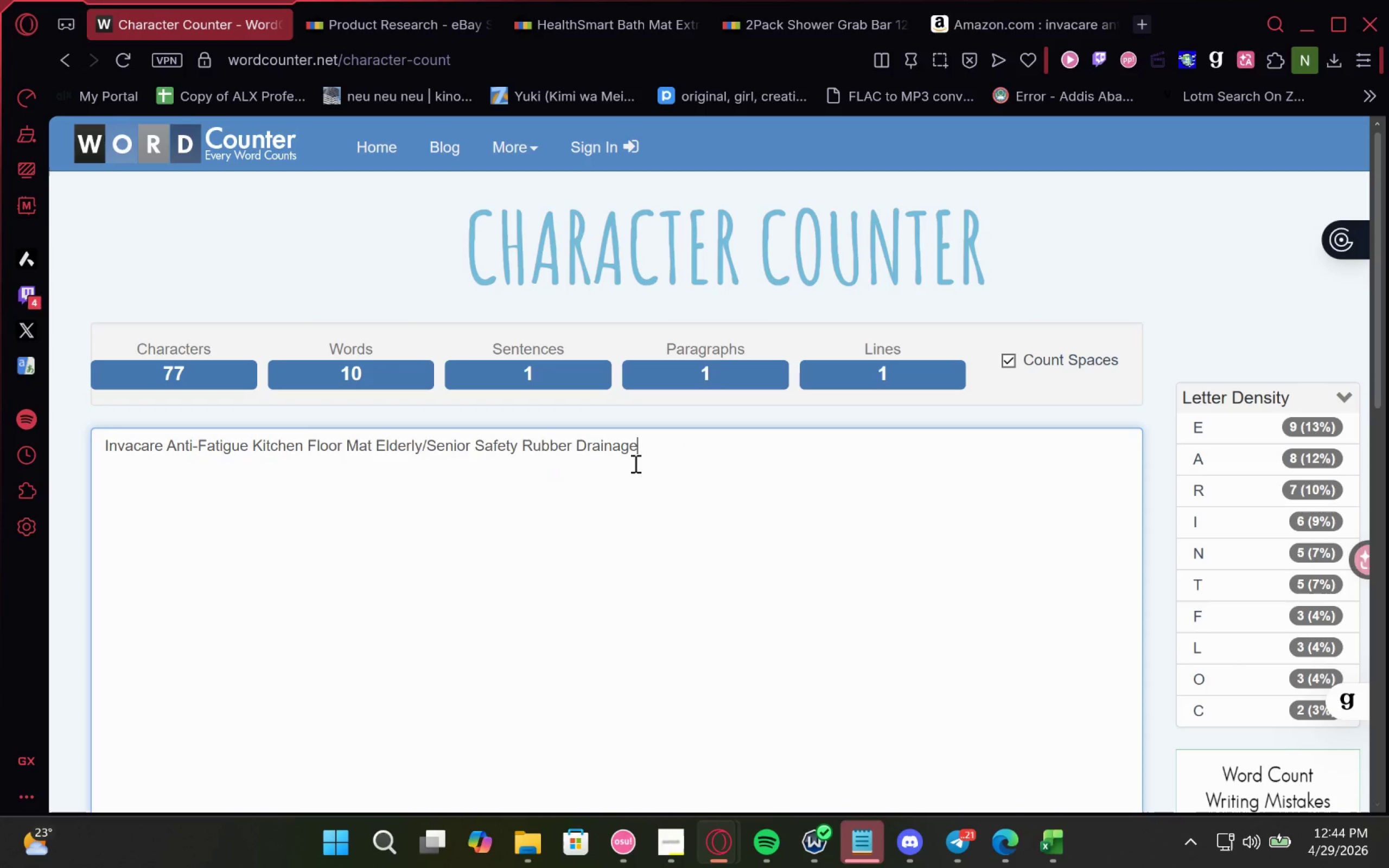 
double_click([599, 448])
 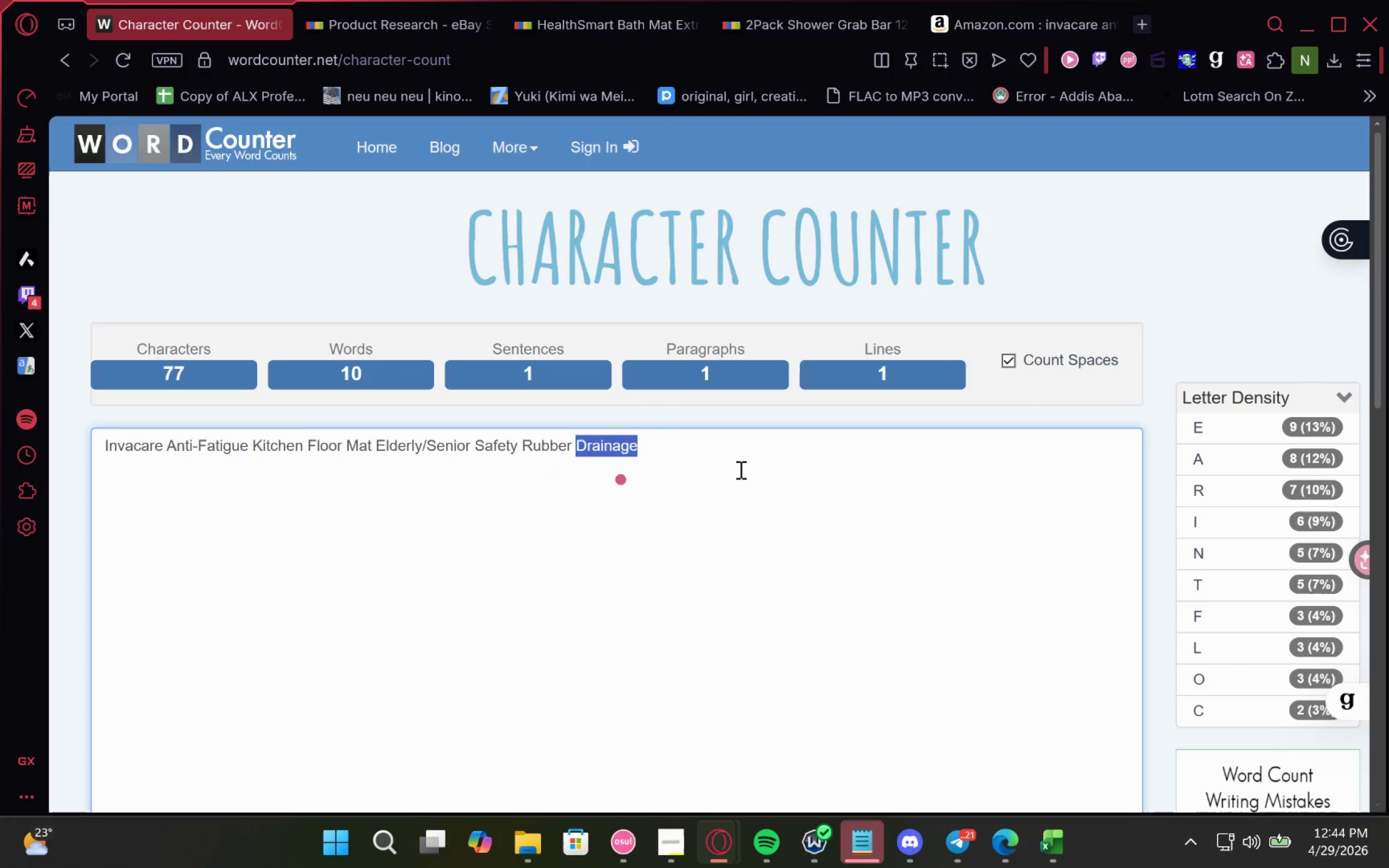 
type(Mat)
 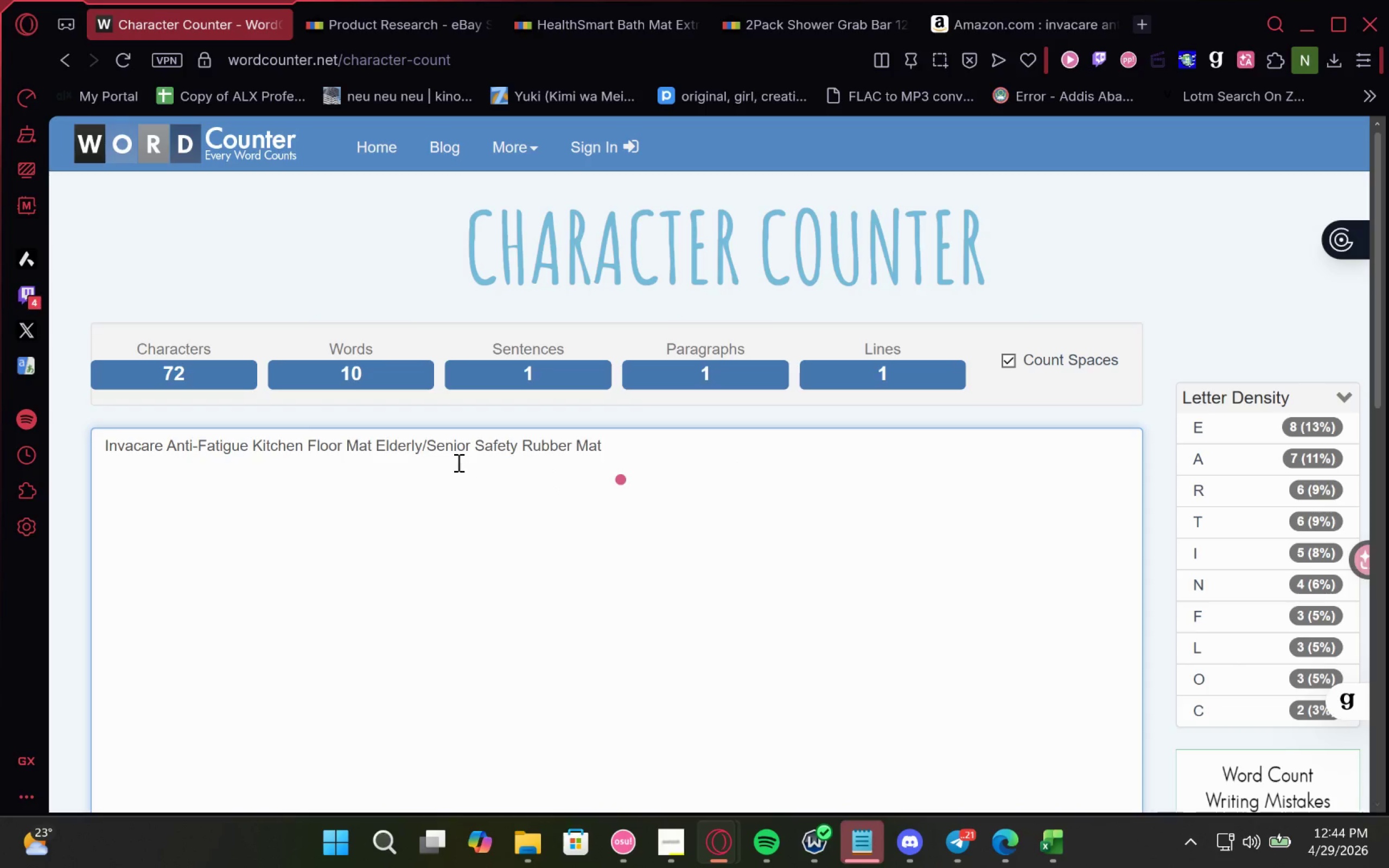 
left_click([469, 442])
 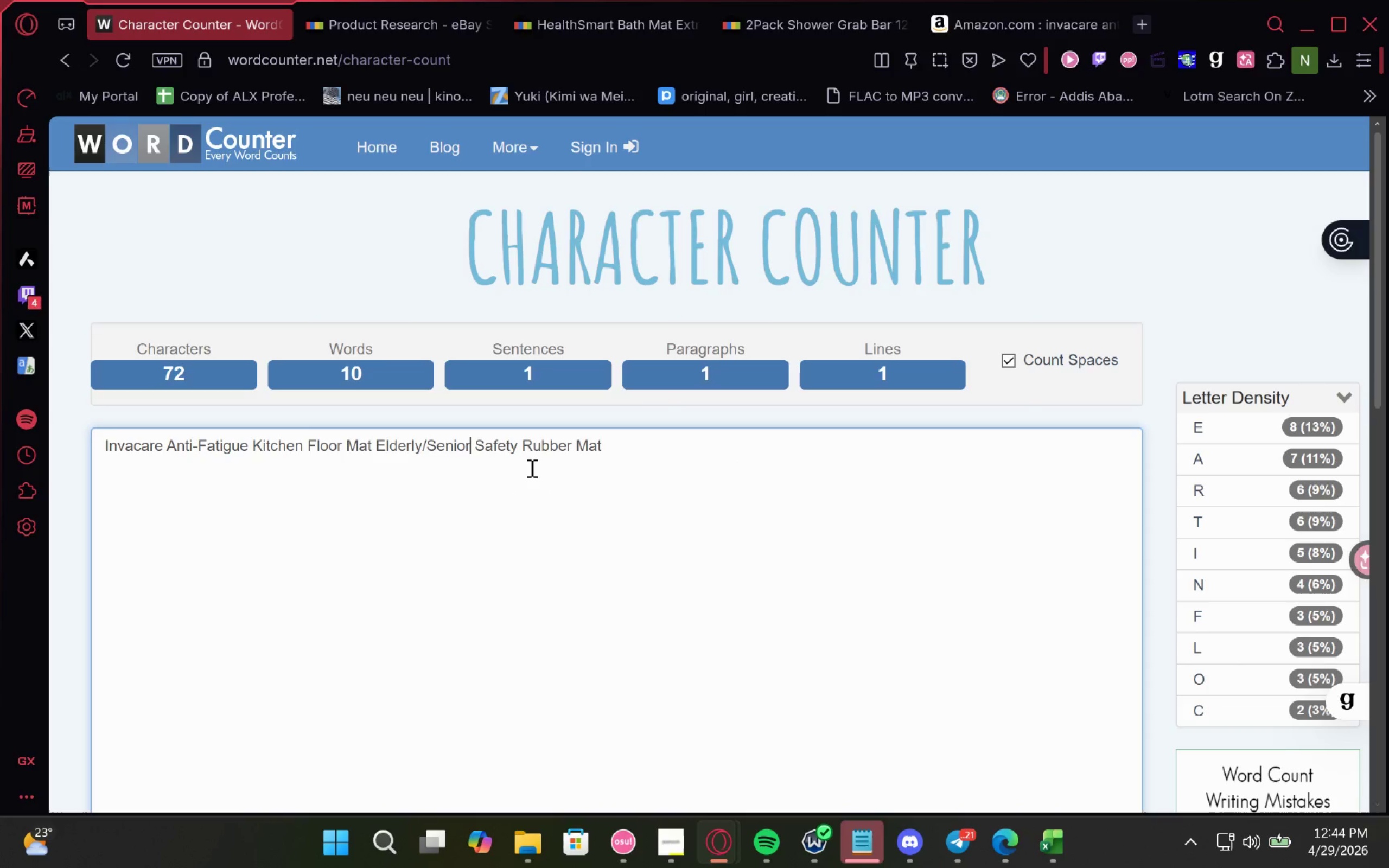 
wait(7.19)
 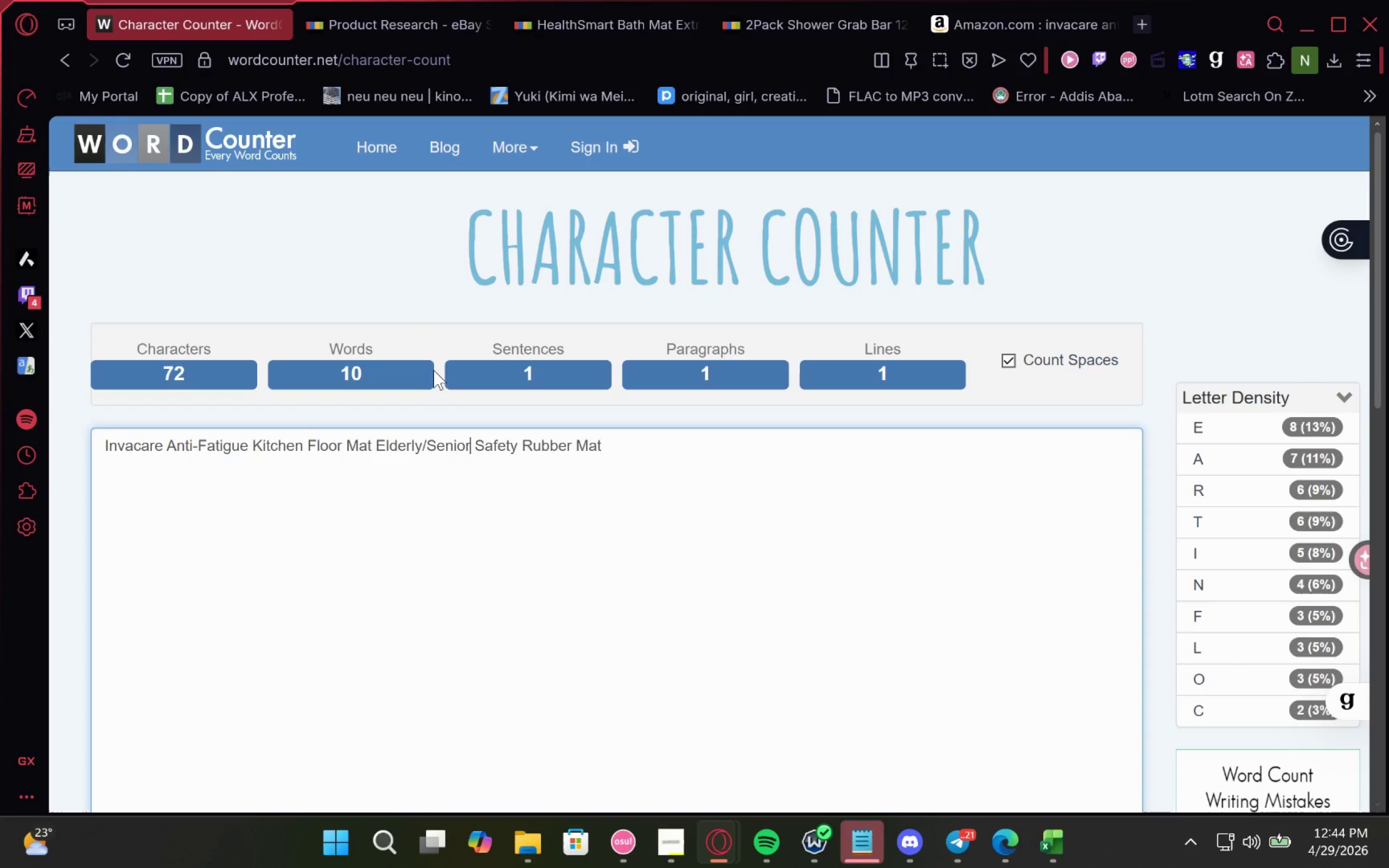 
left_click([377, 436])
 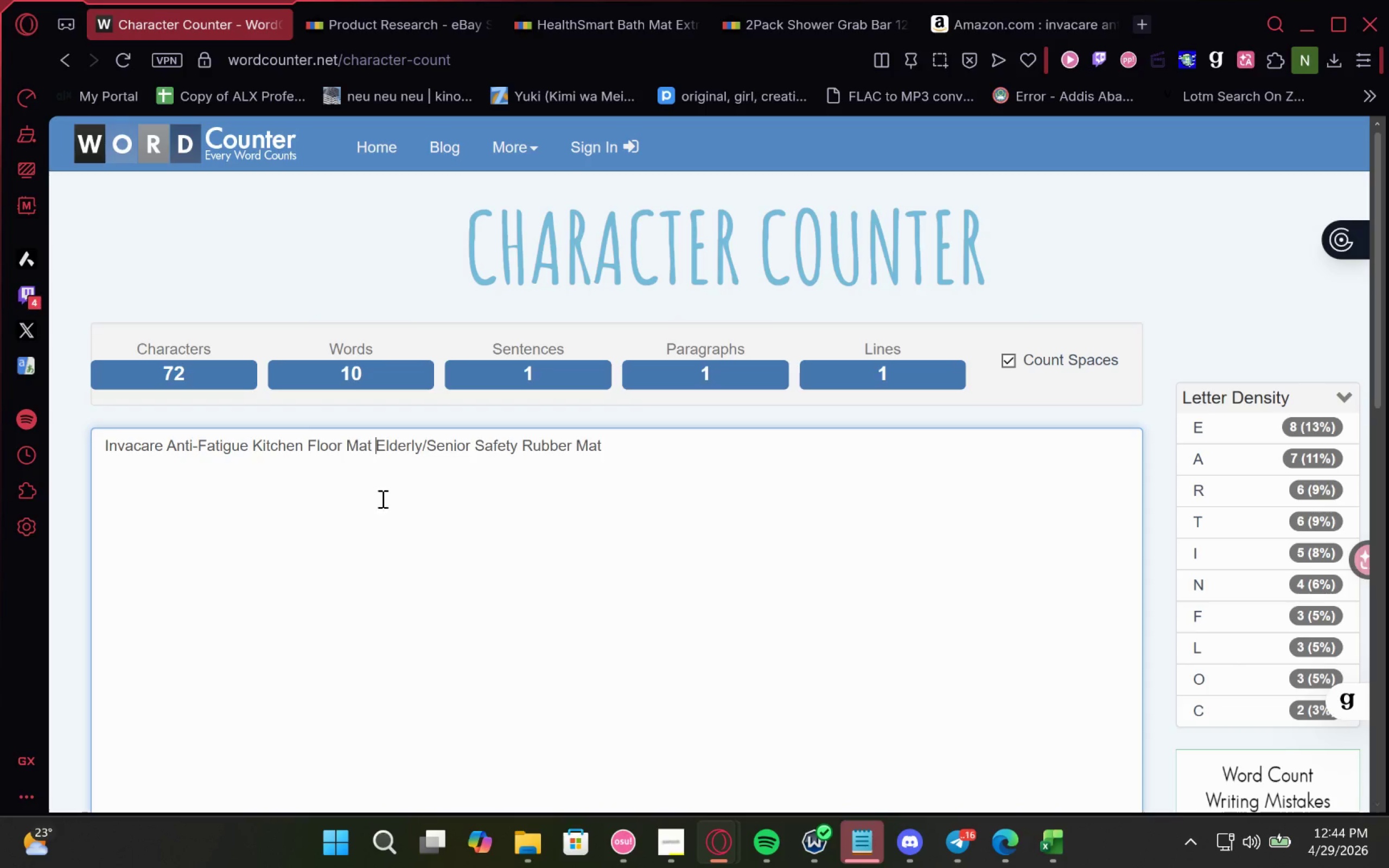 
left_click([342, 433])
 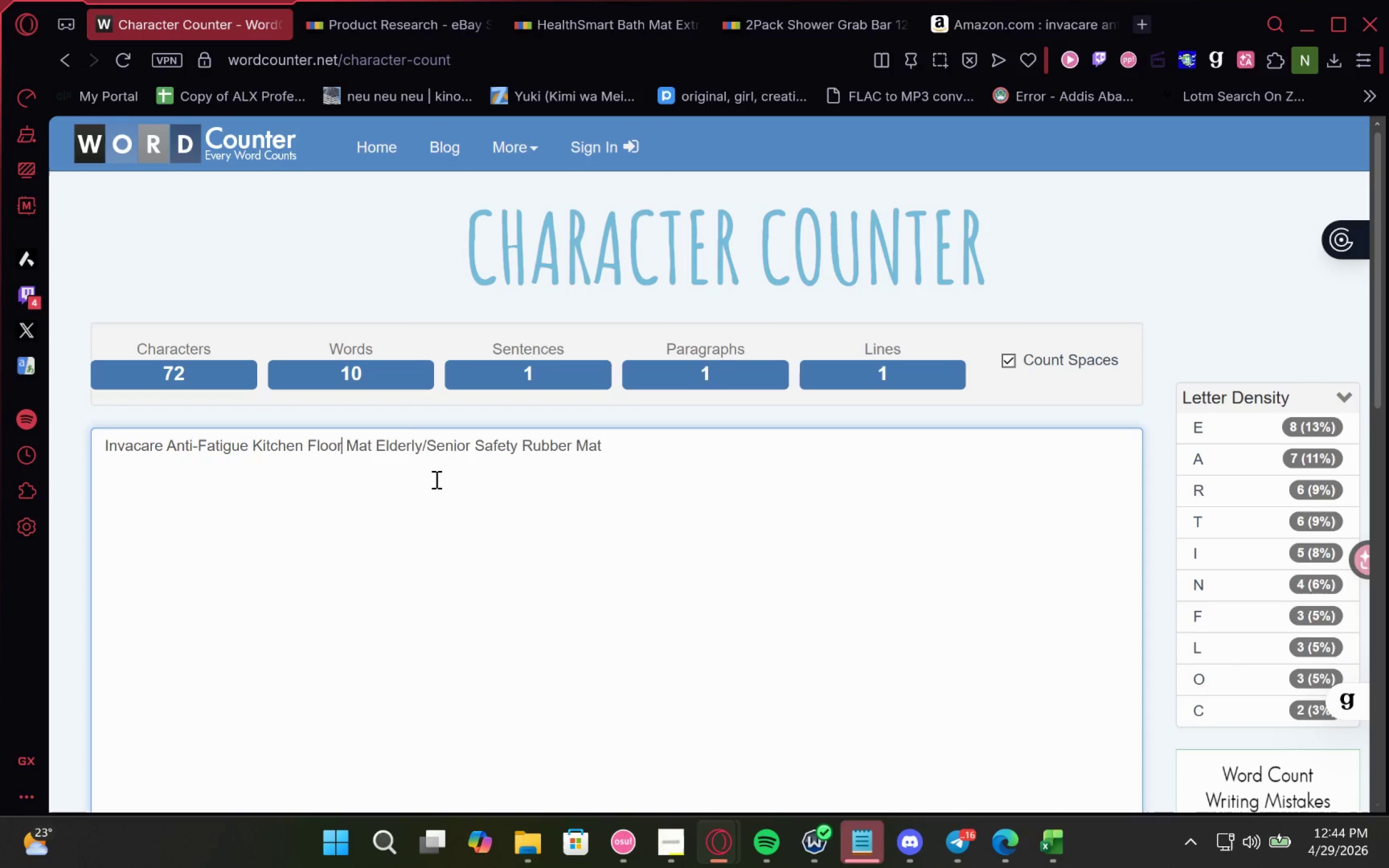 
type( Comfort)
 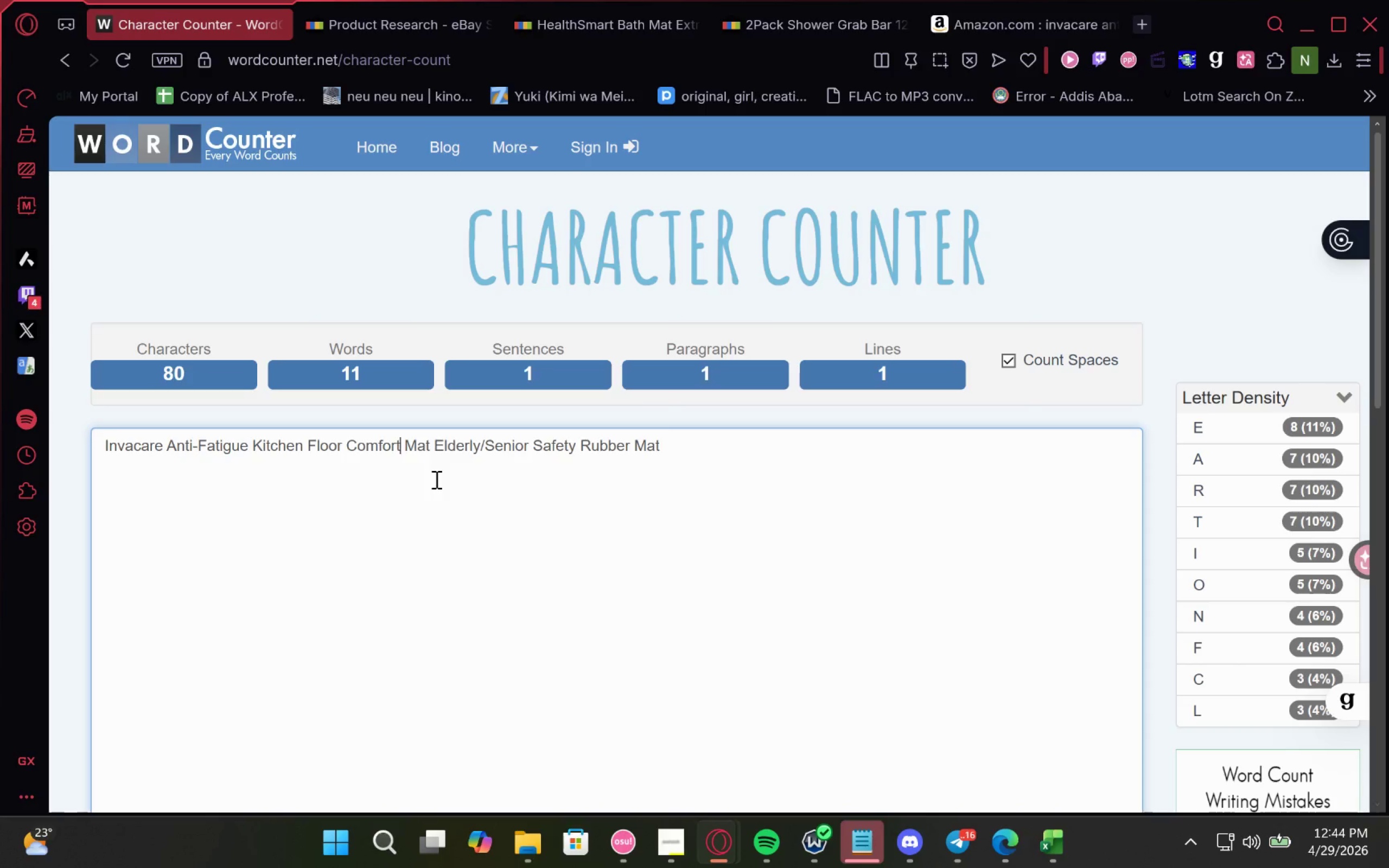 
left_click_drag(start_coordinate=[711, 451], to_coordinate=[0, 472])
 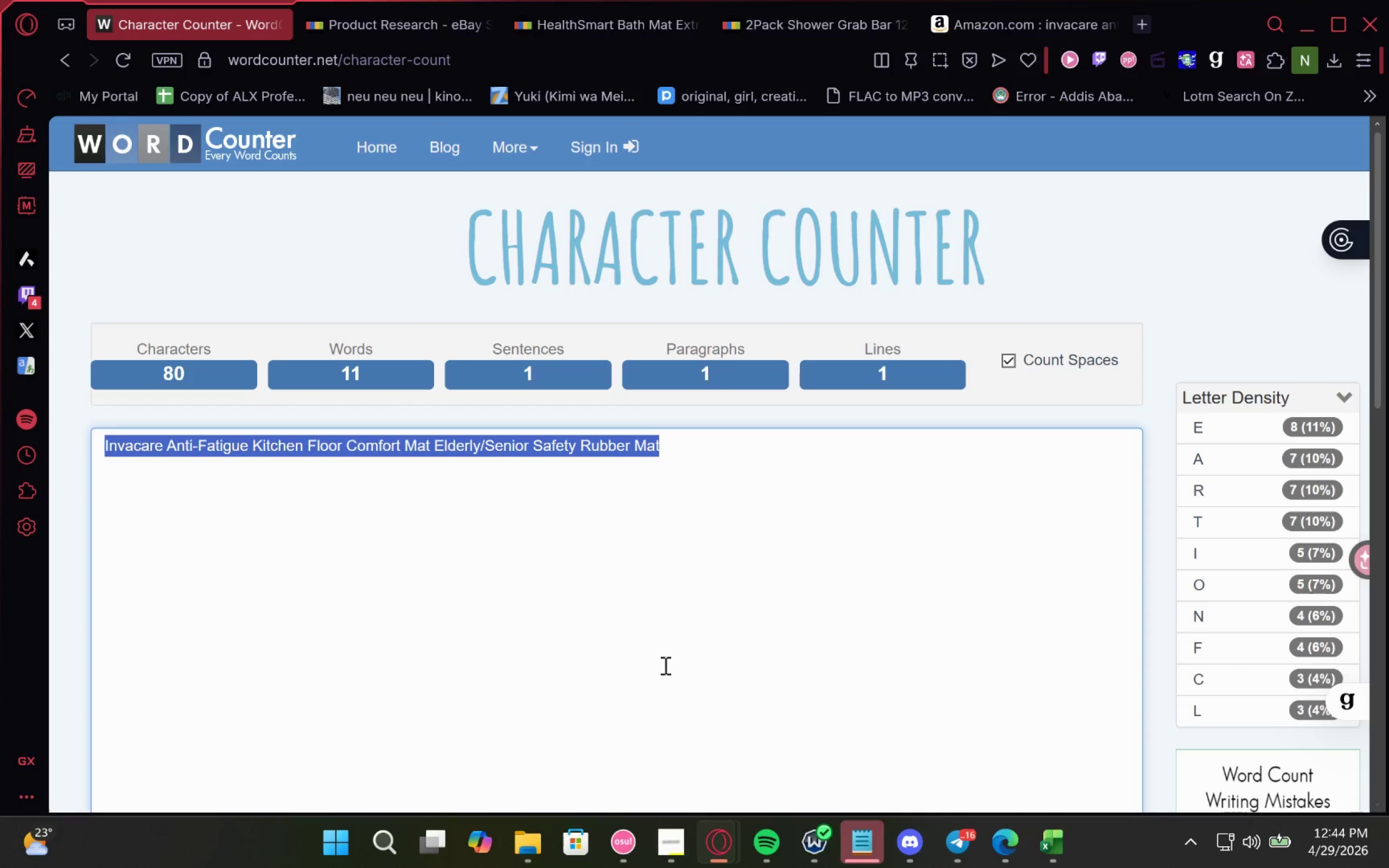 
key(Control+C)
 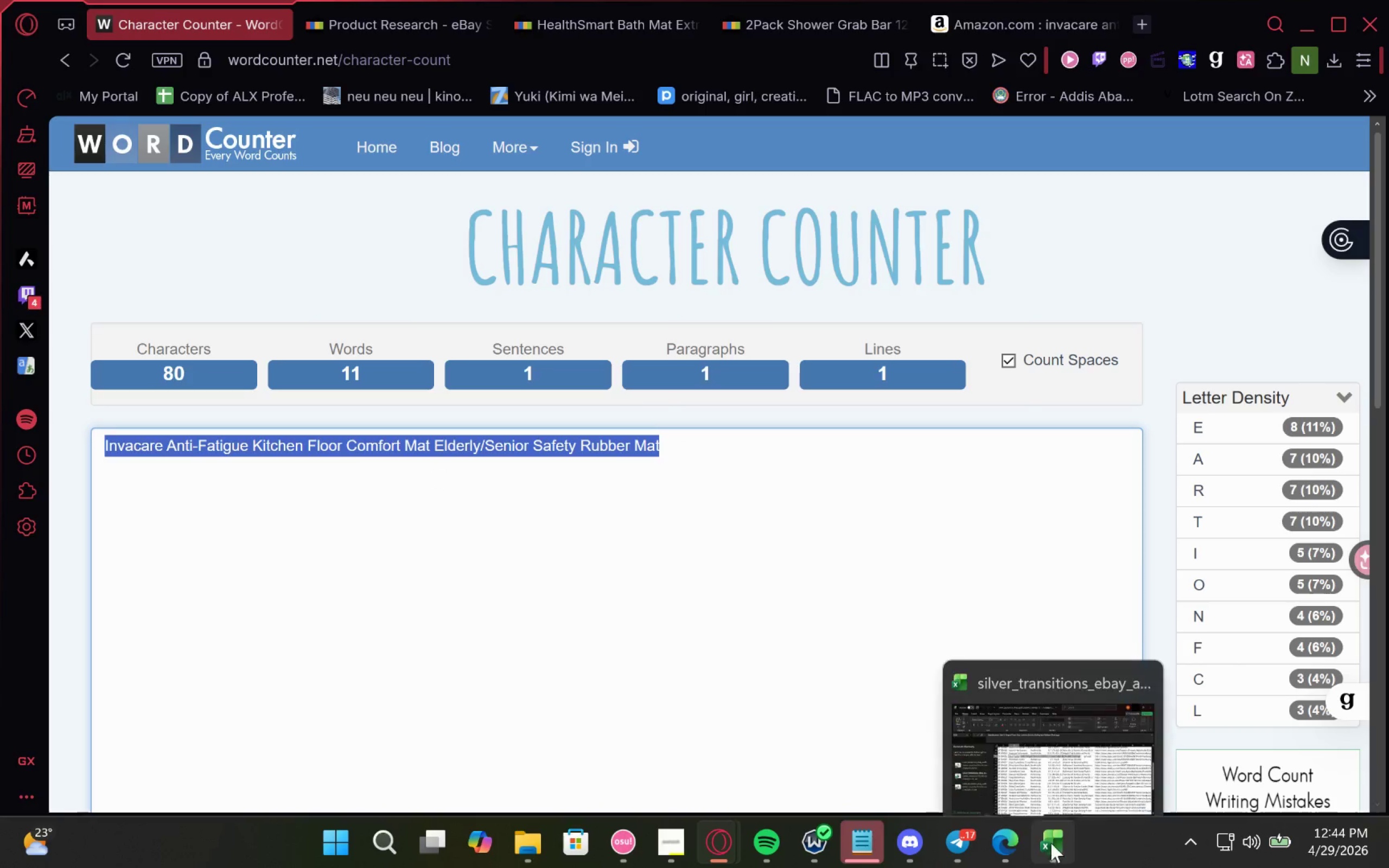 
left_click([1053, 845])
 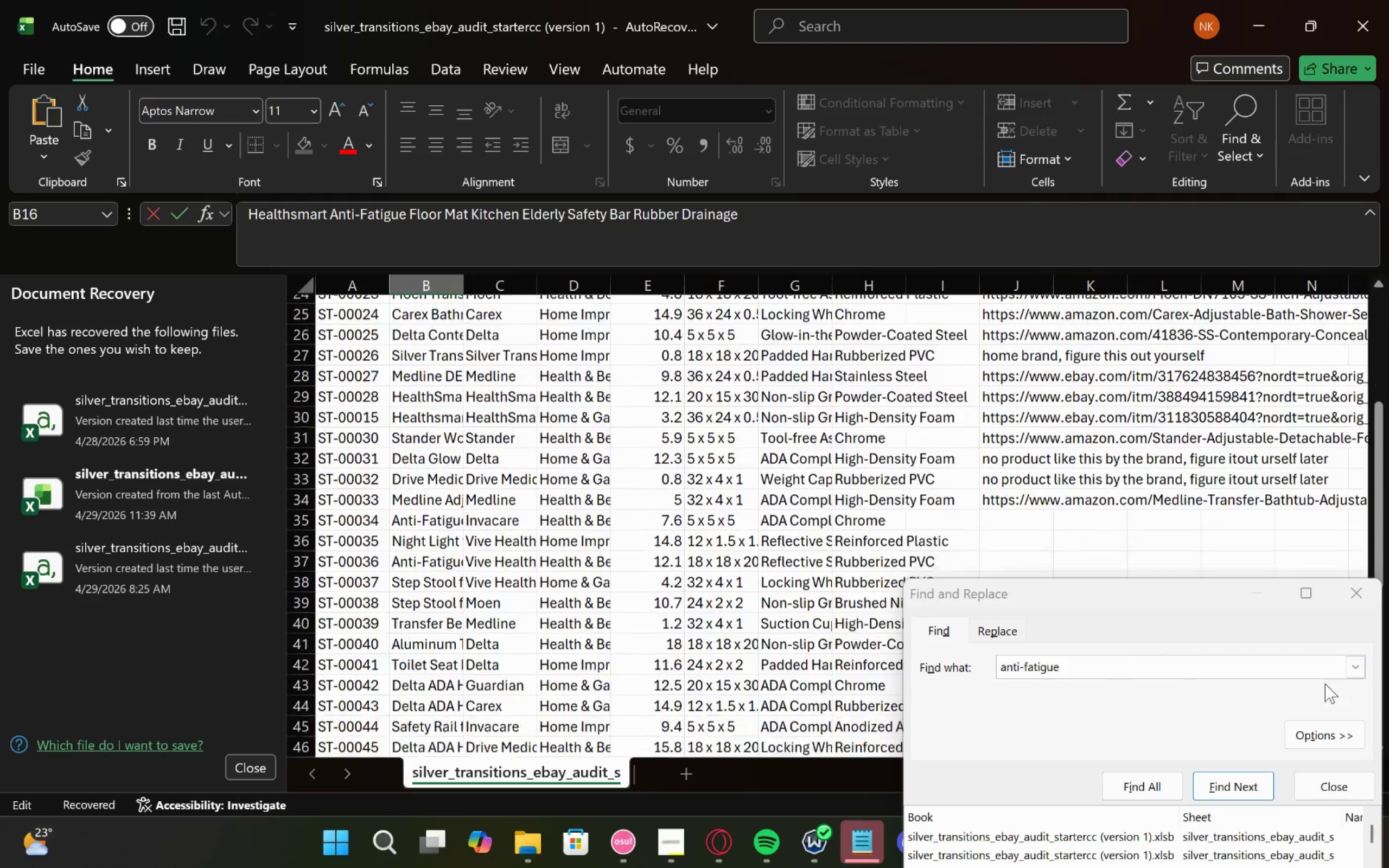 
left_click([1363, 597])
 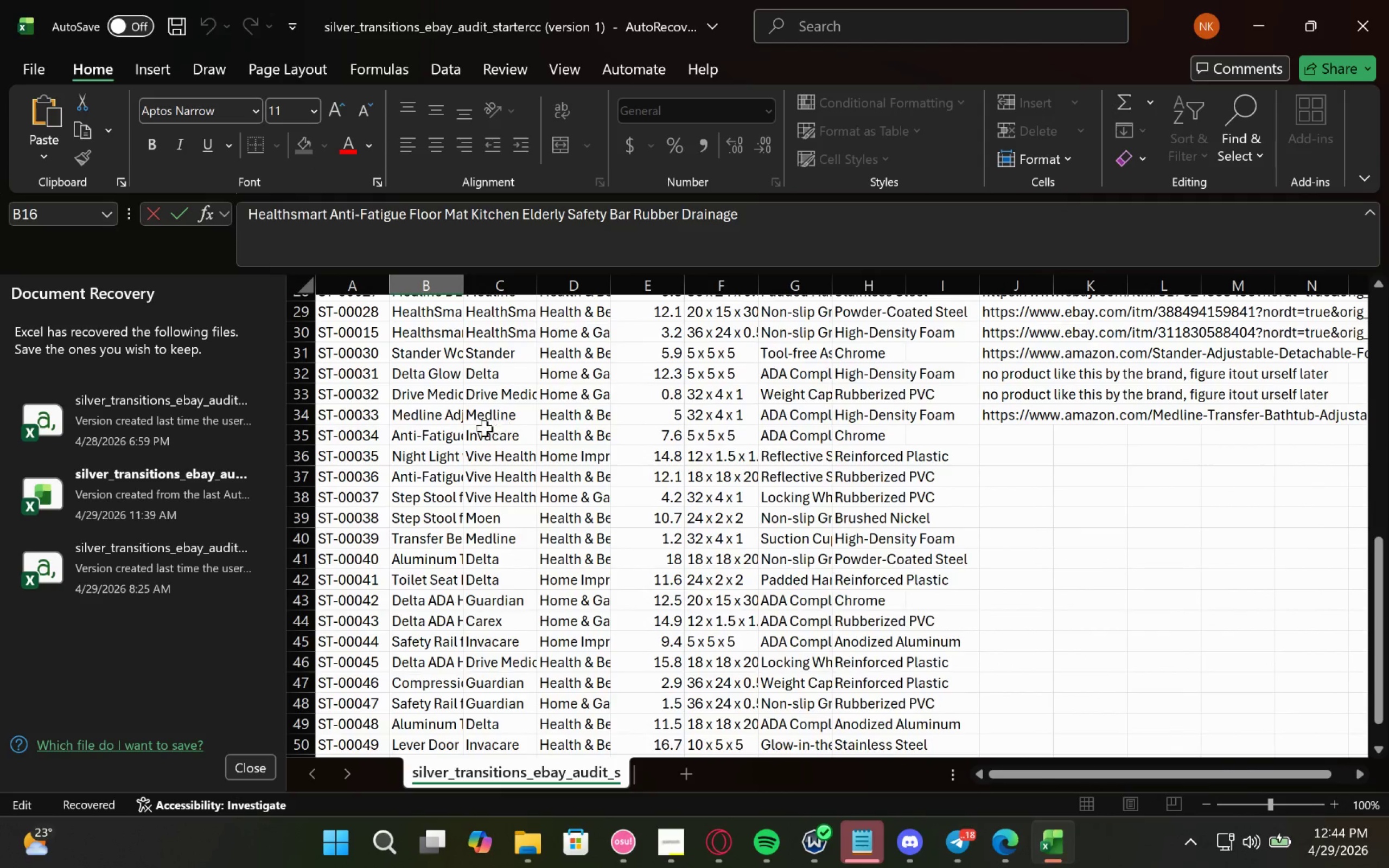 
left_click([455, 431])
 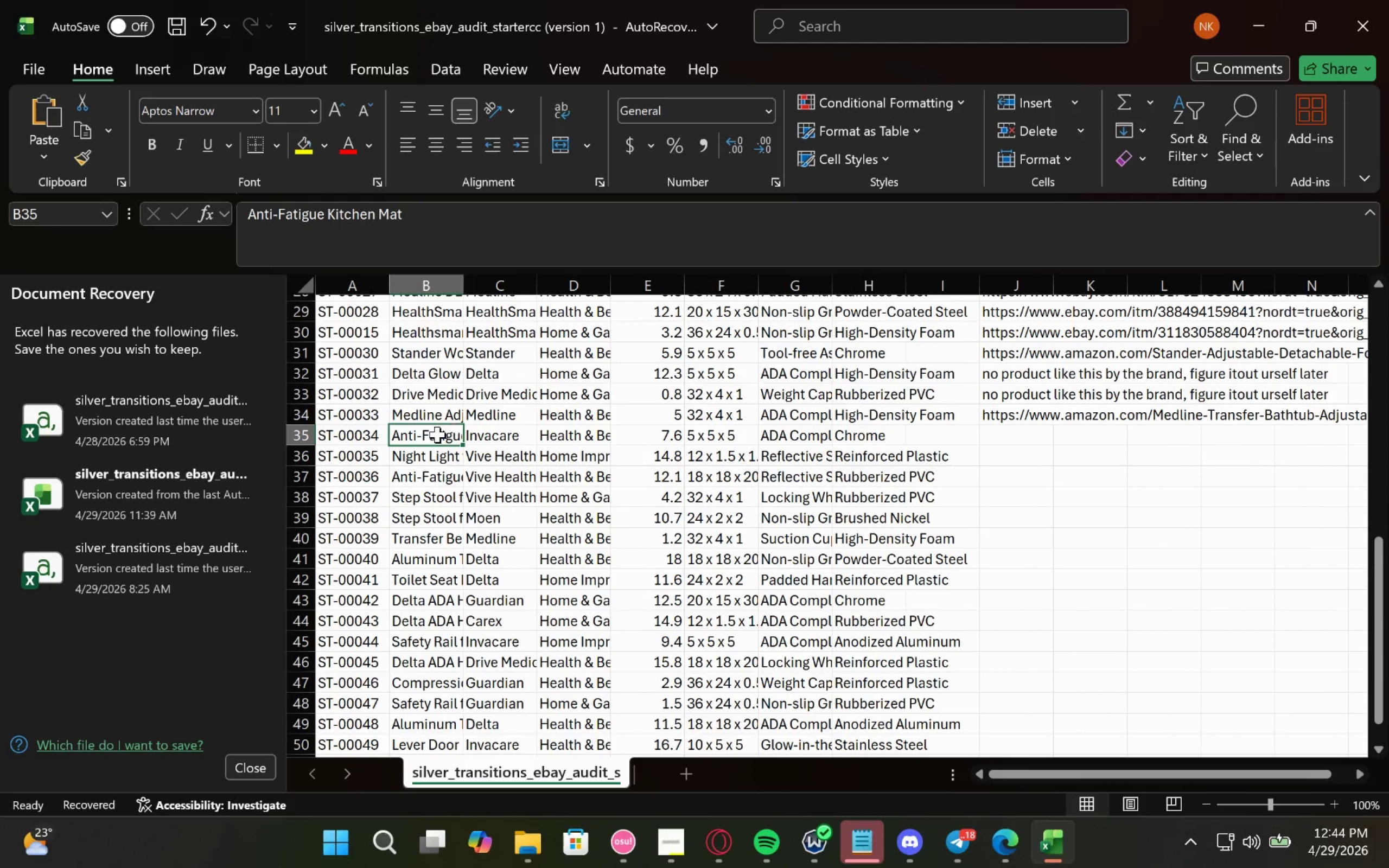 
key(Control+V)
 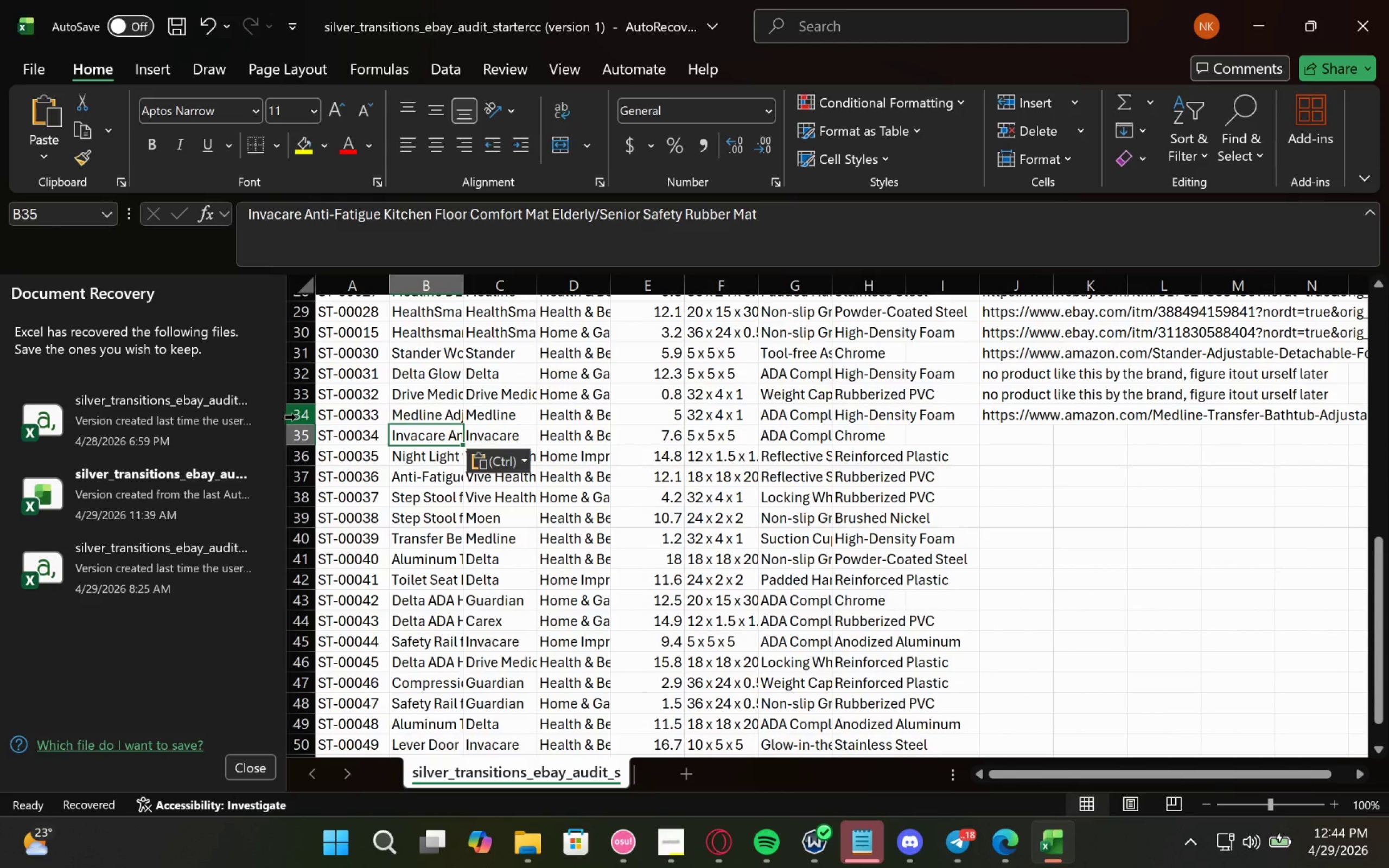 
double_click([424, 432])
 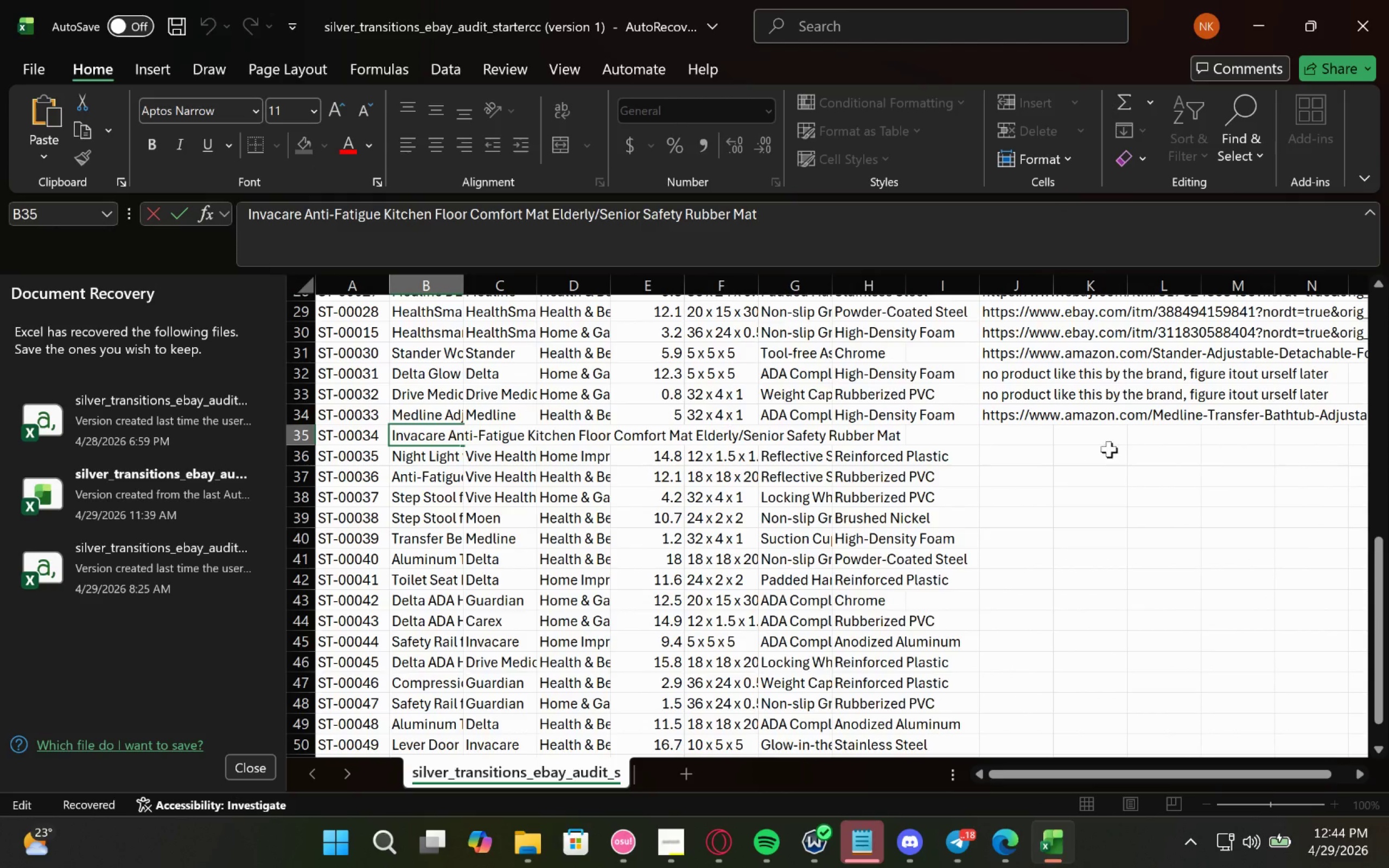 
left_click([982, 439])
 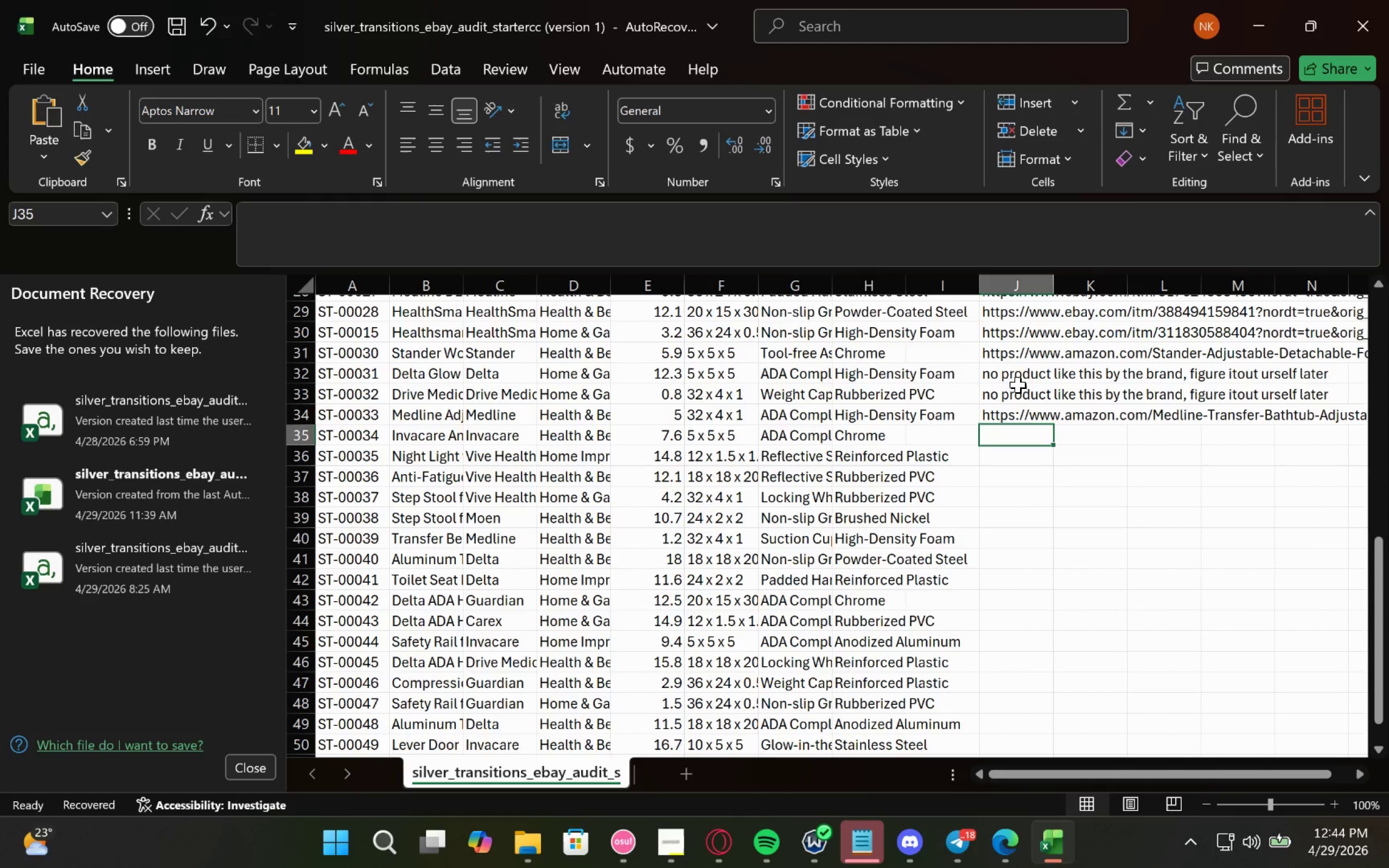 
left_click([1029, 376])
 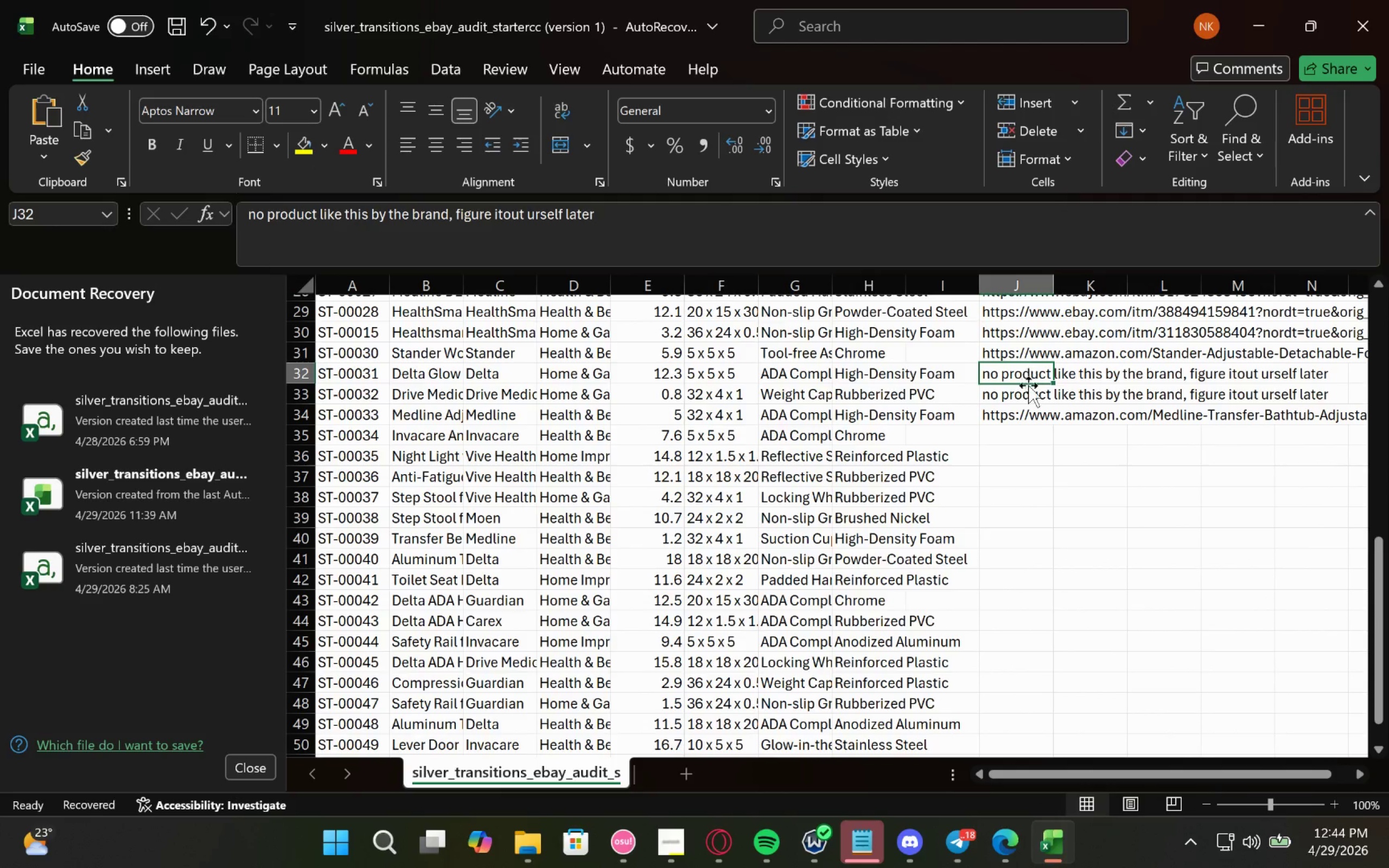 
key(Control+C)
 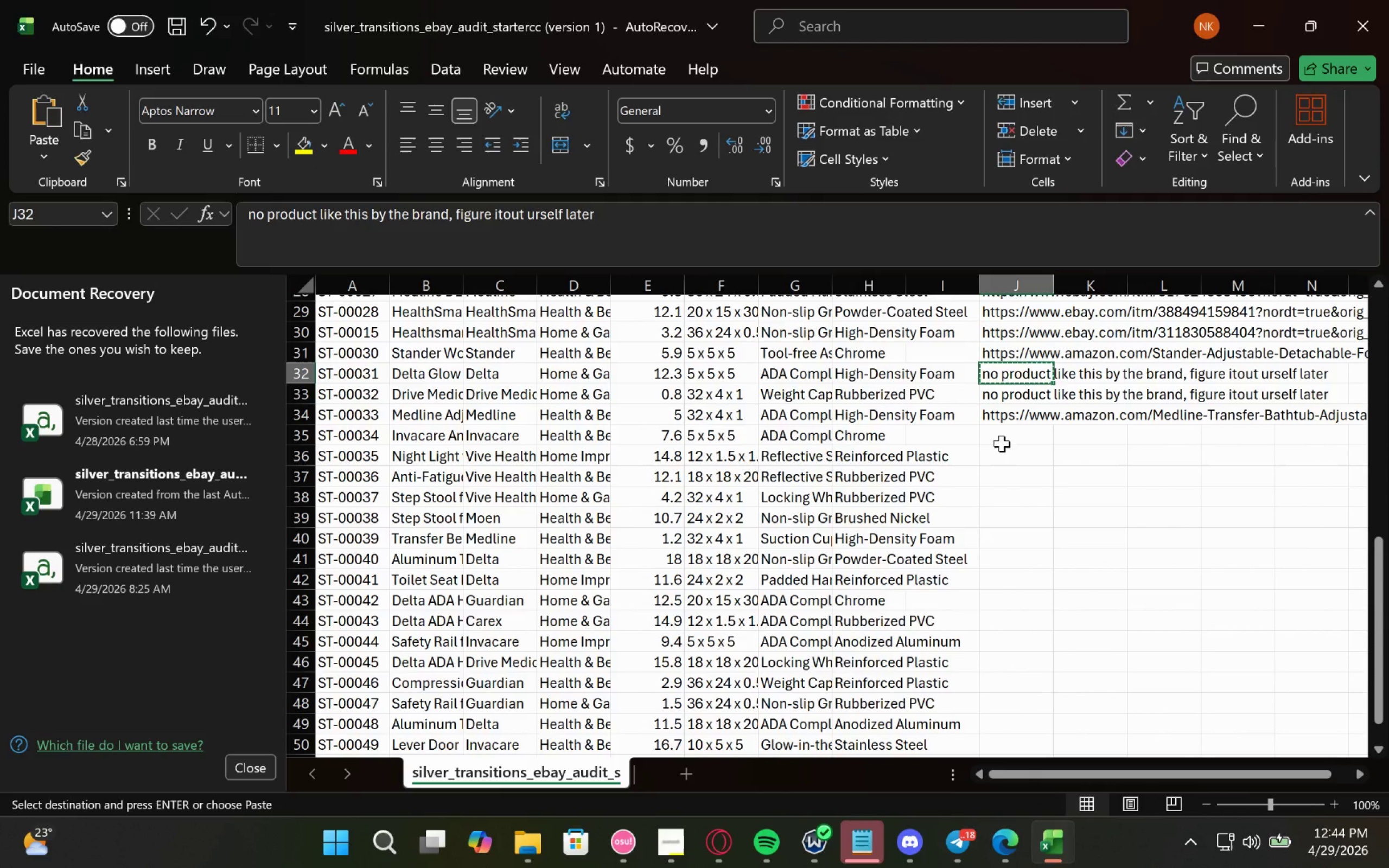 
left_click([1012, 427])
 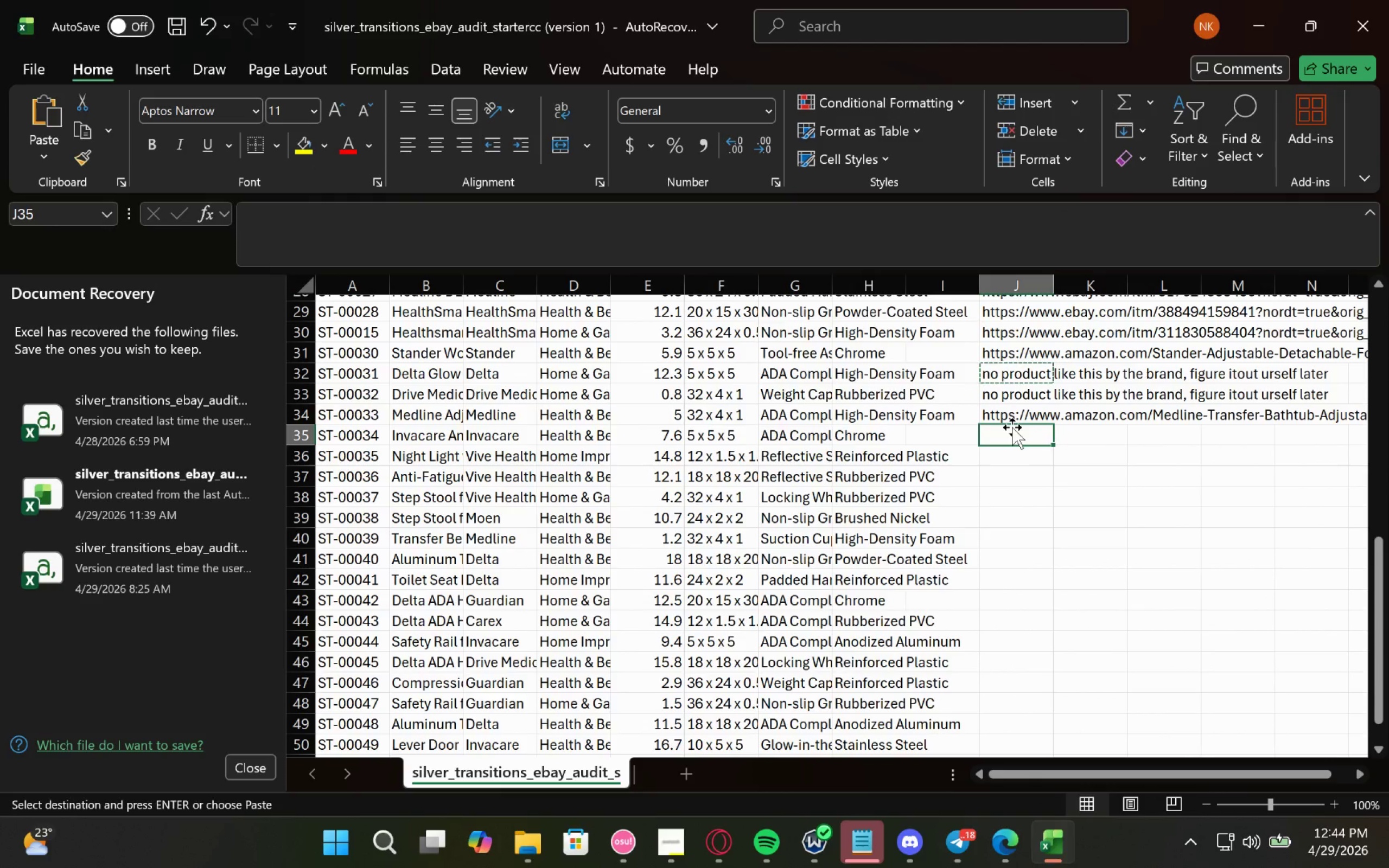 
key(Control+V)
 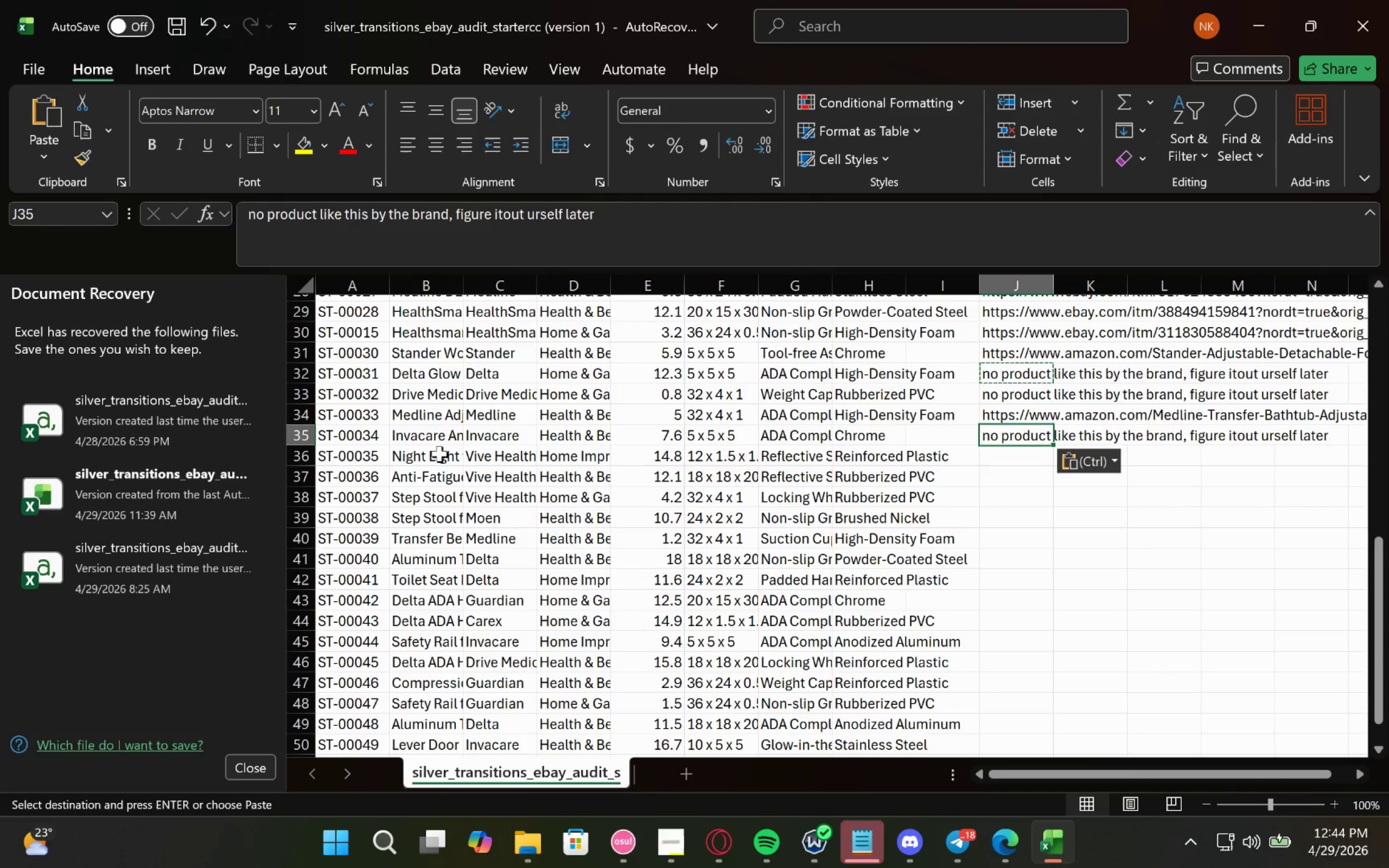 
double_click([424, 457])
 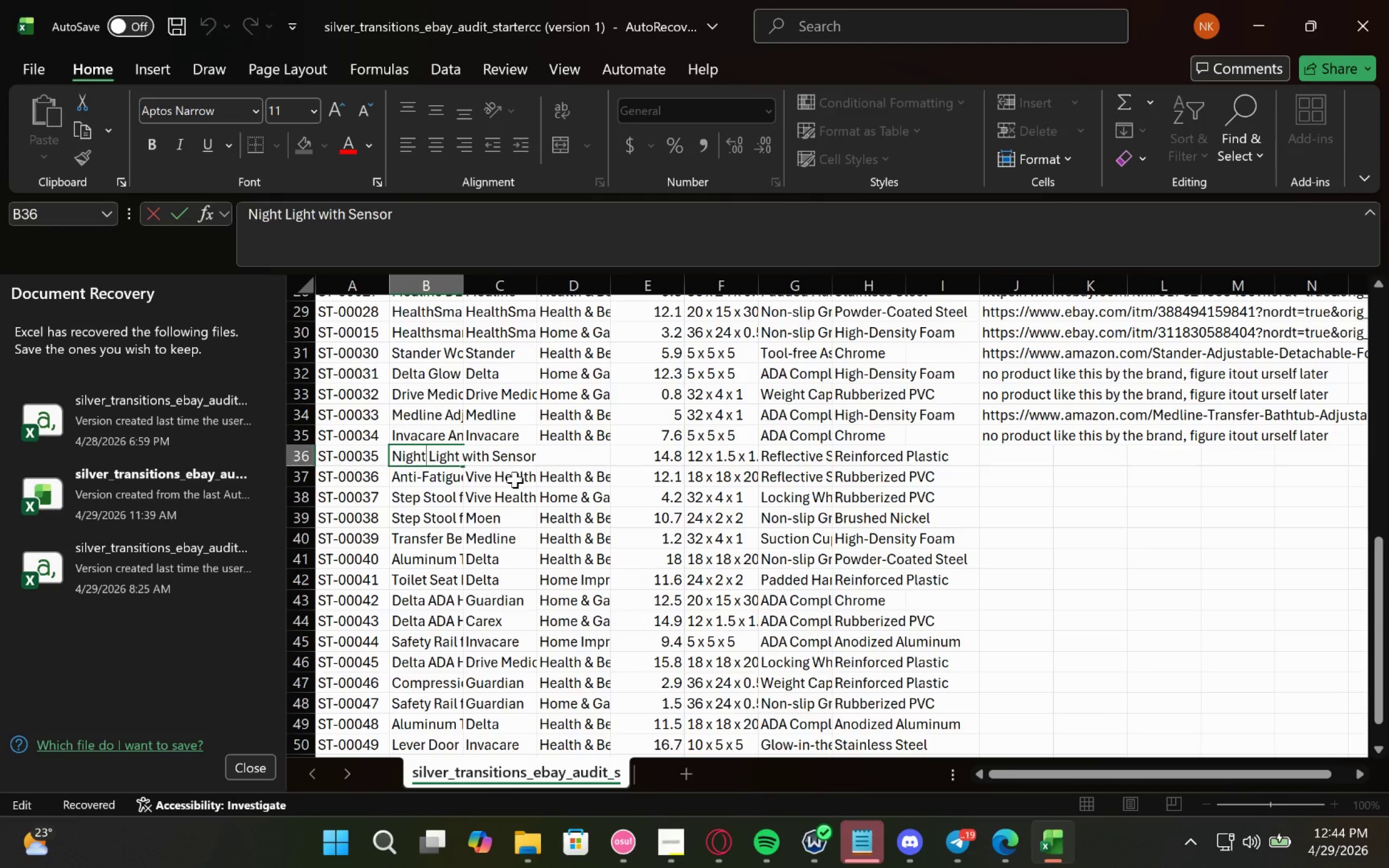 
left_click_drag(start_coordinate=[543, 455], to_coordinate=[189, 466])
 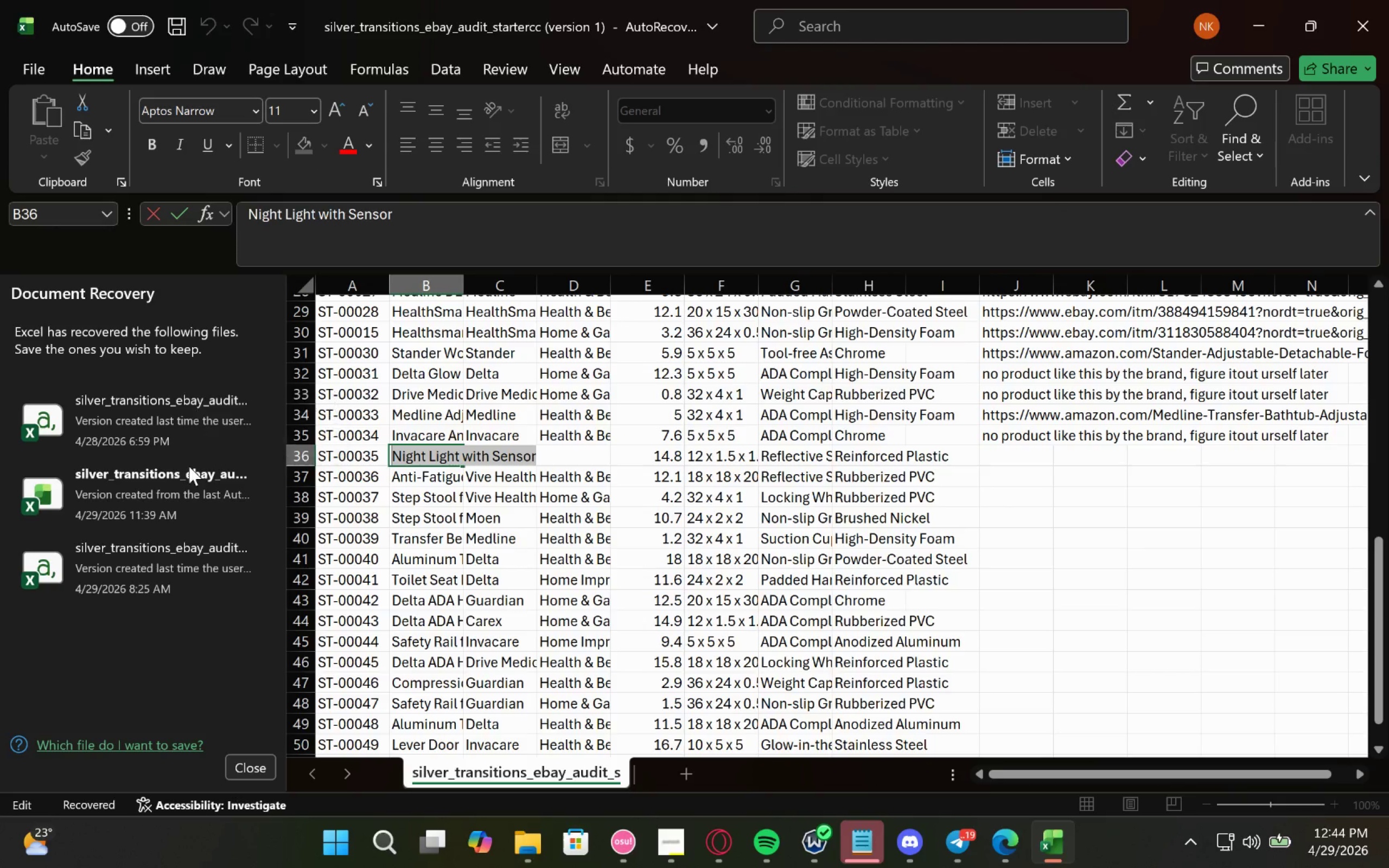 
key(Control+C)
 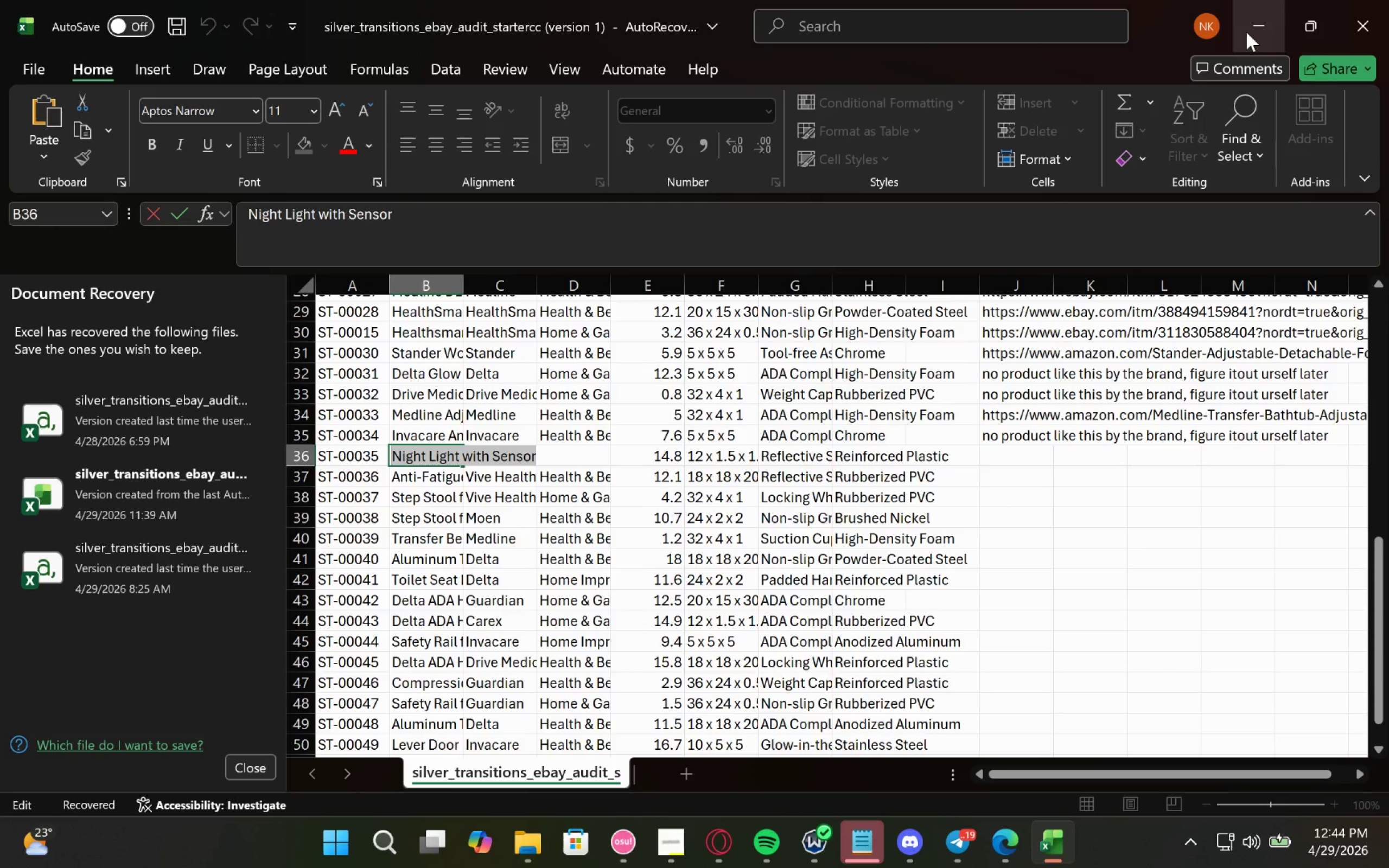 
left_click([1246, 32])
 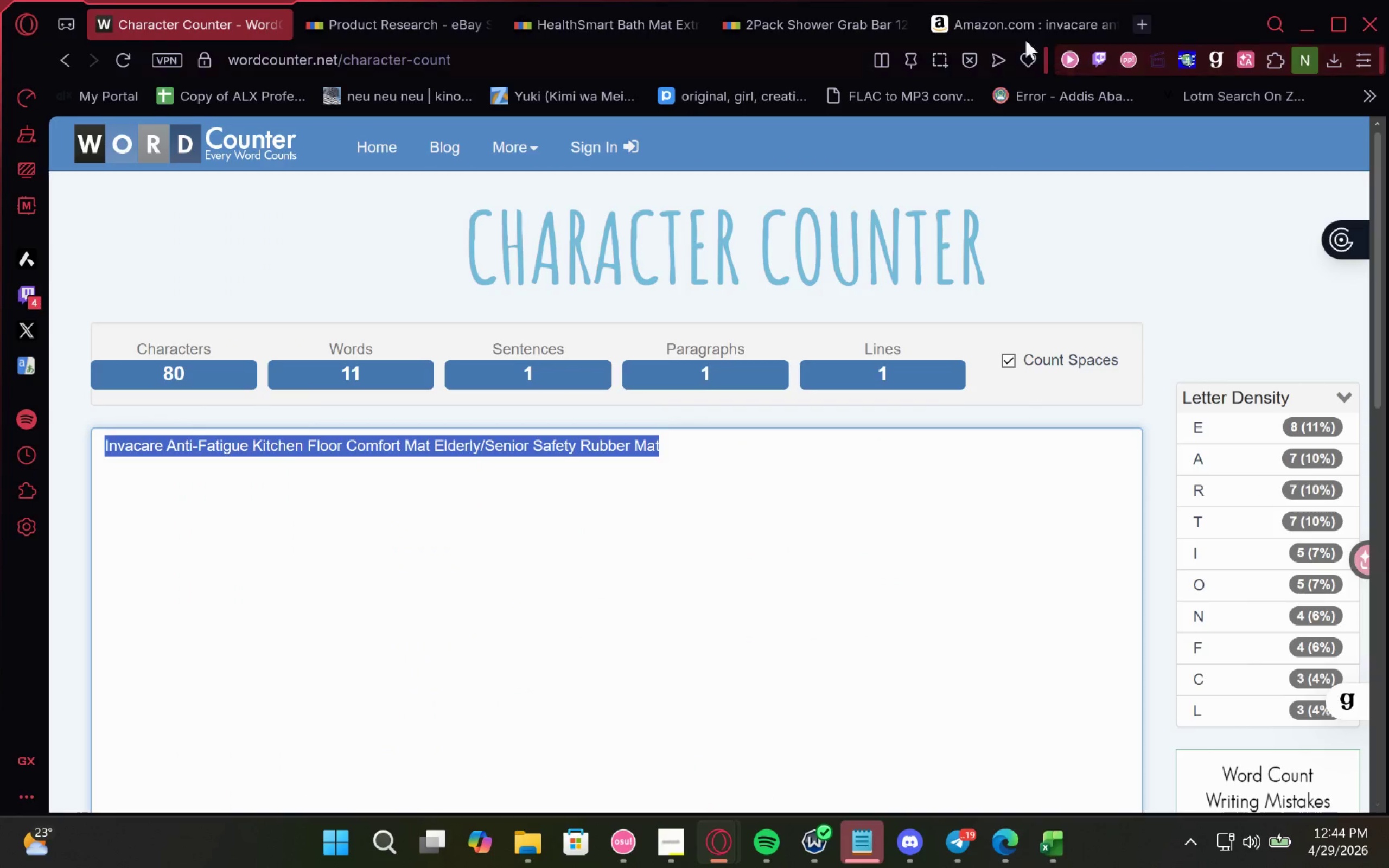 
left_click([1009, 8])
 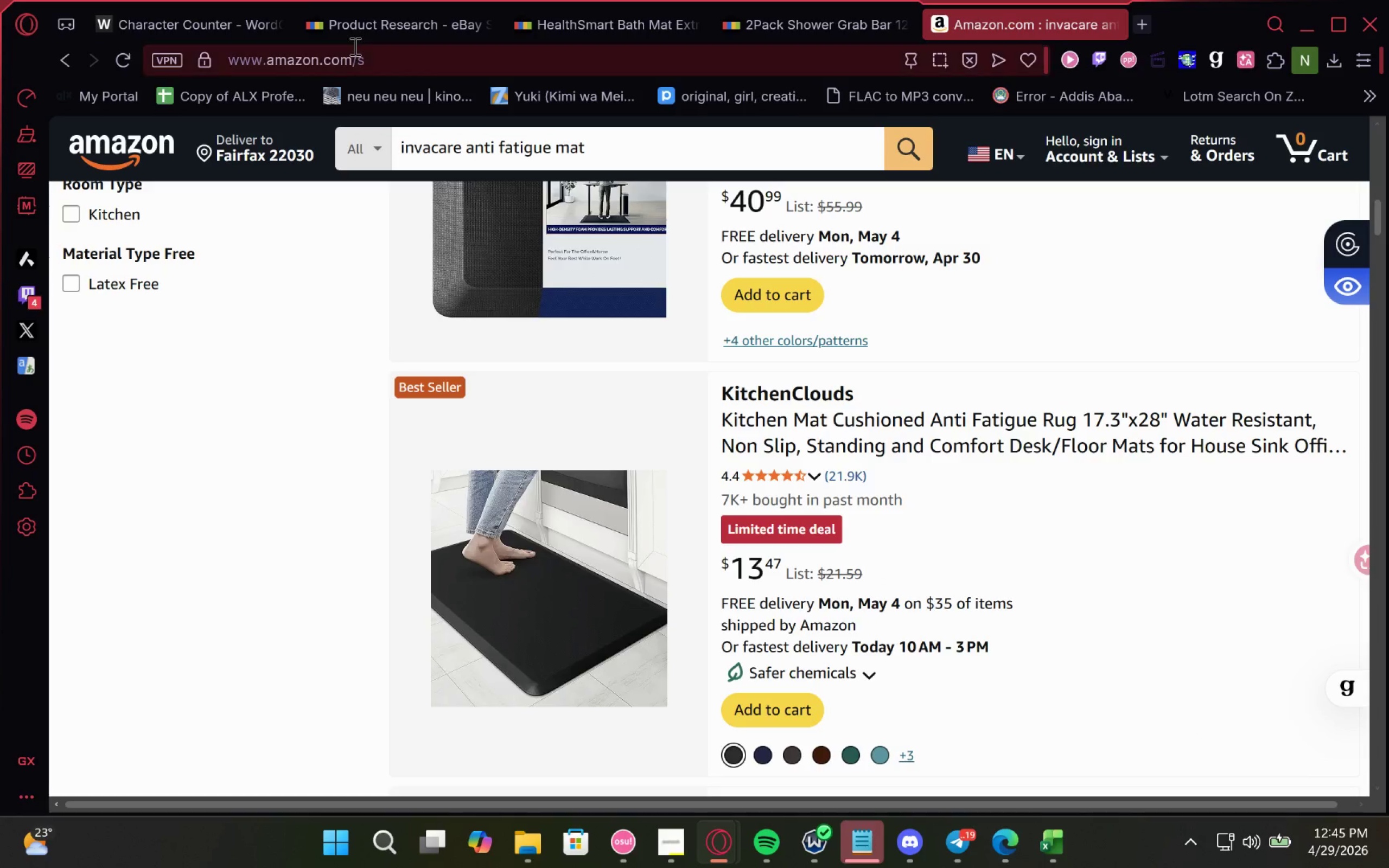 
left_click([362, 60])
 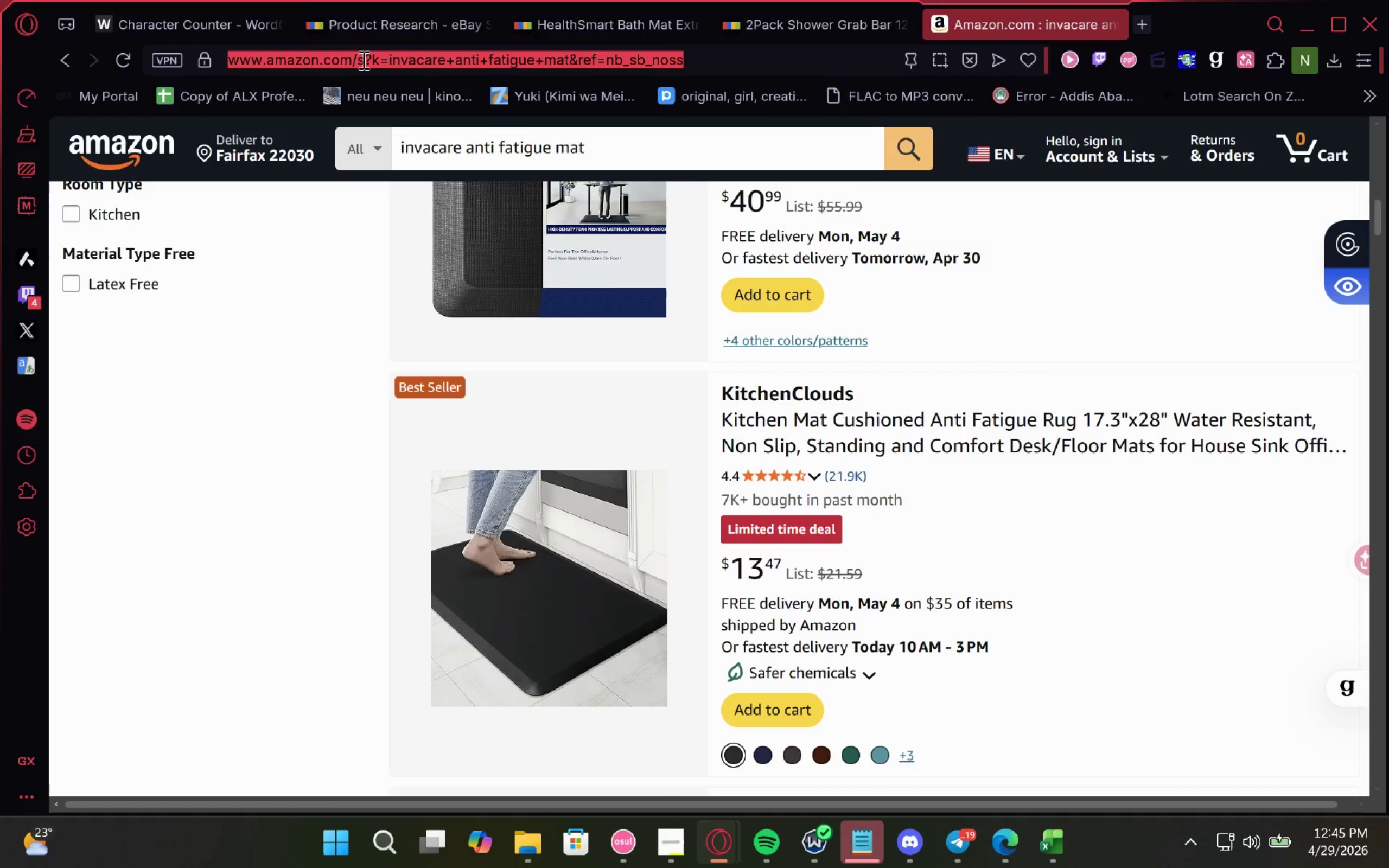 
type(vivehealth nght light)
 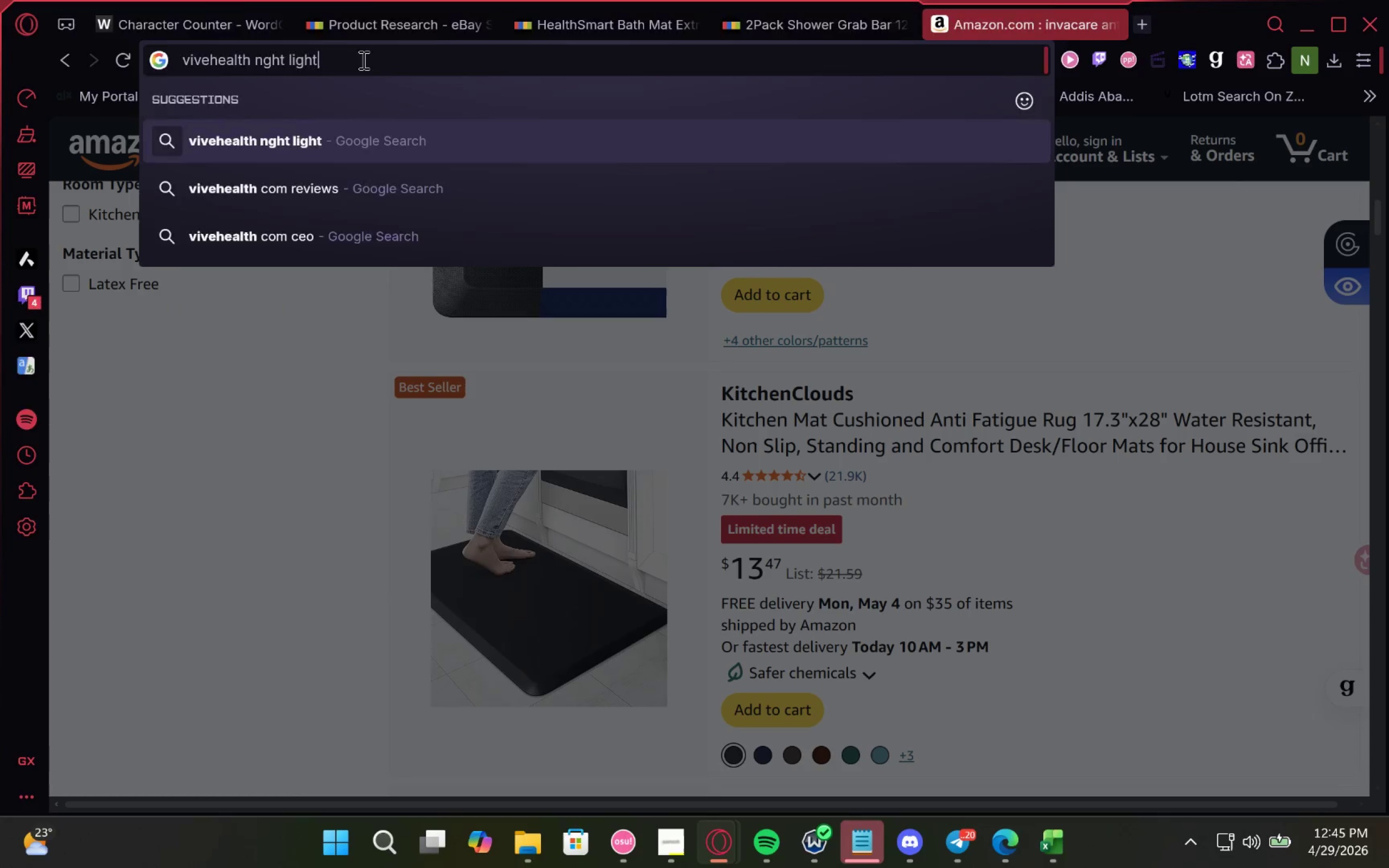 
key(Enter)
 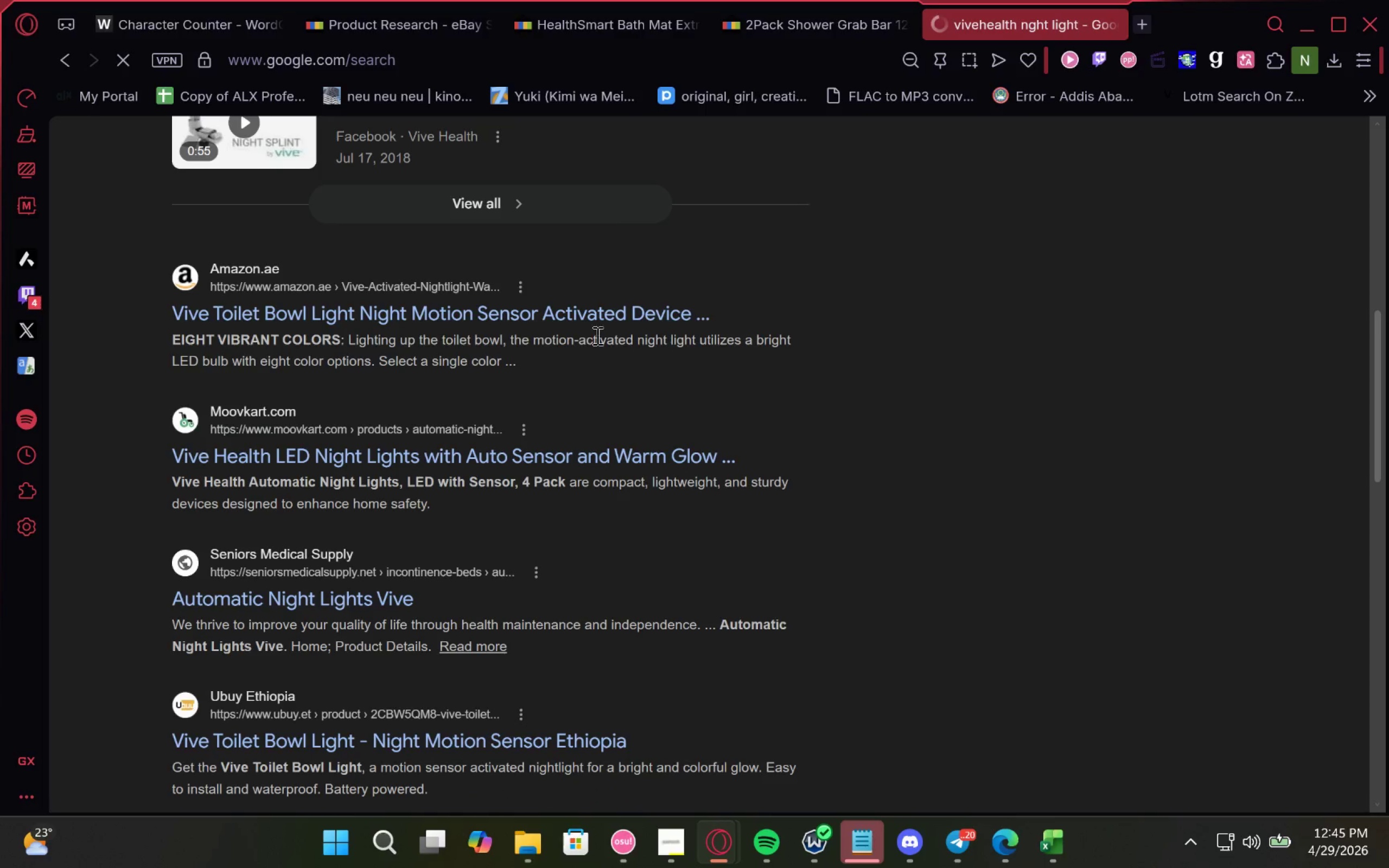 
wait(12.23)
 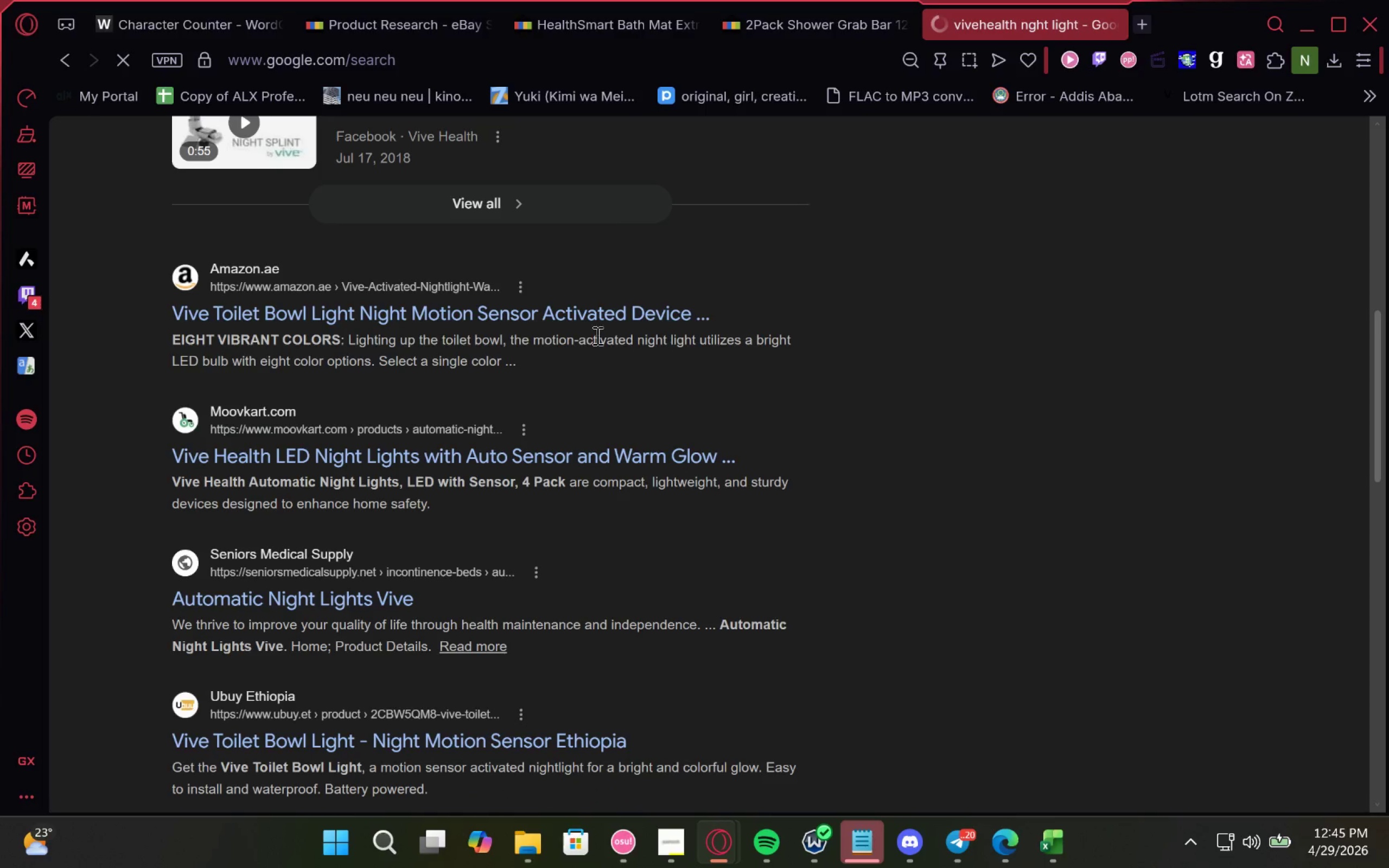 
left_click([1054, 757])
 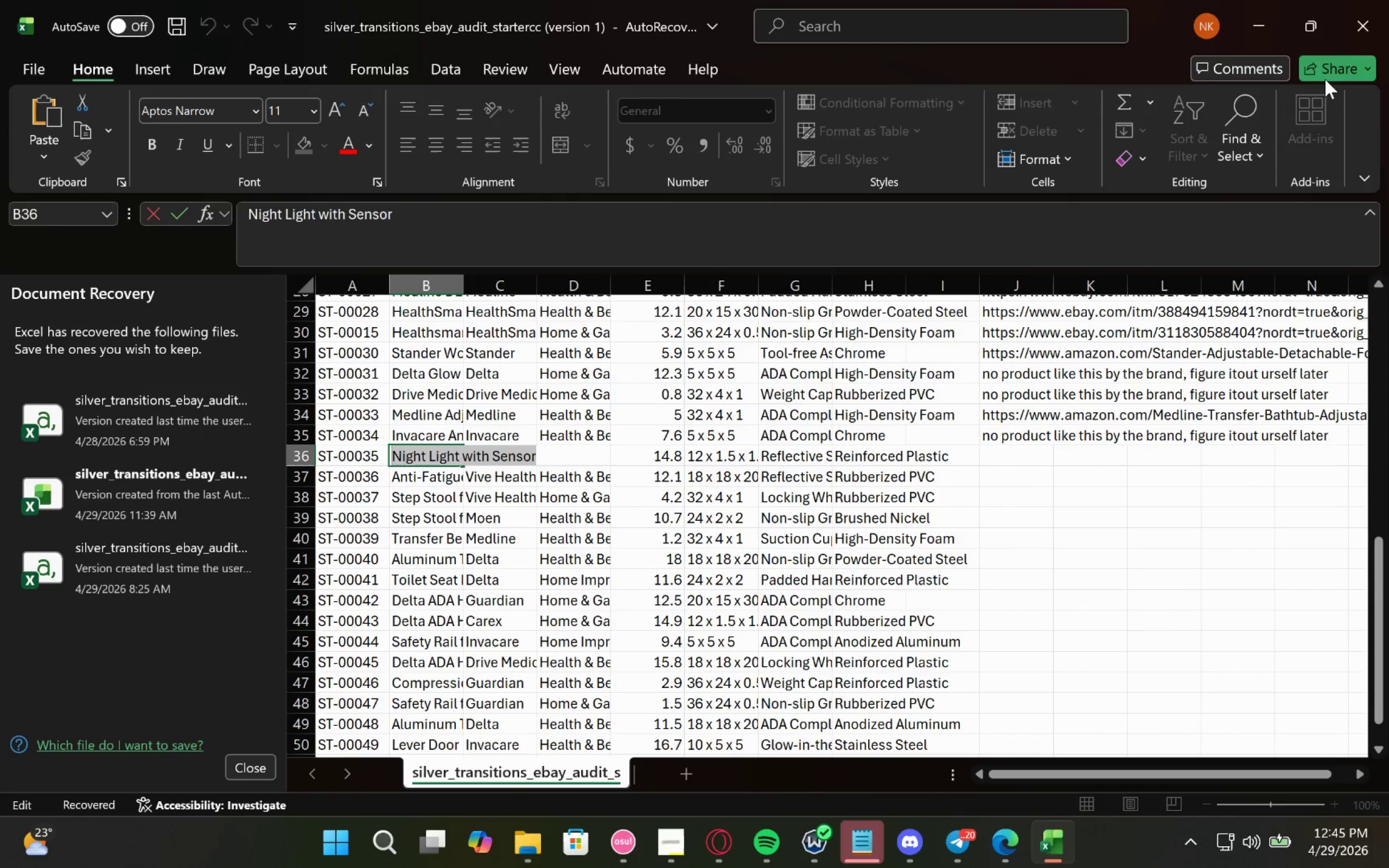 
left_click([1268, 29])
 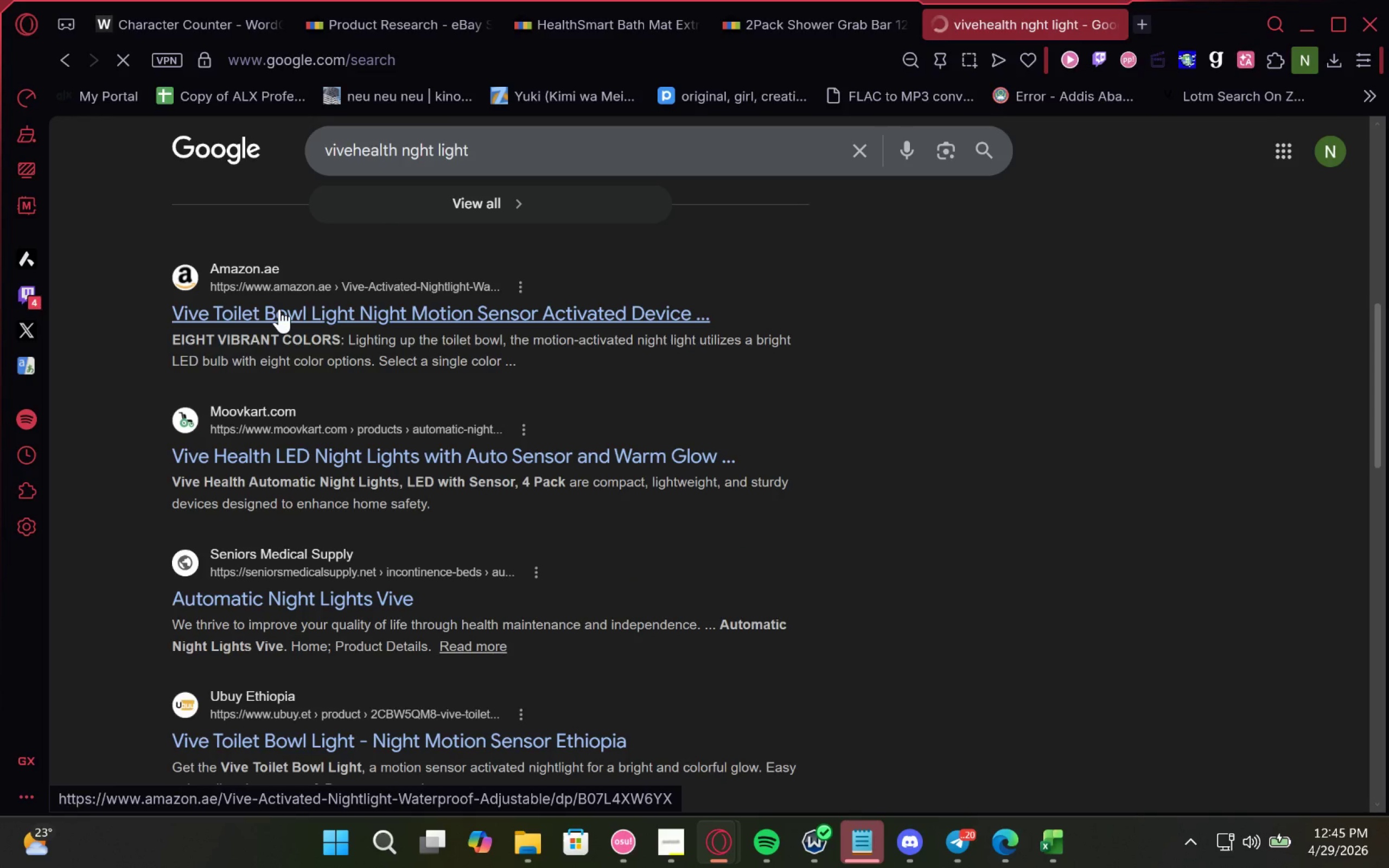 
left_click([279, 309])
 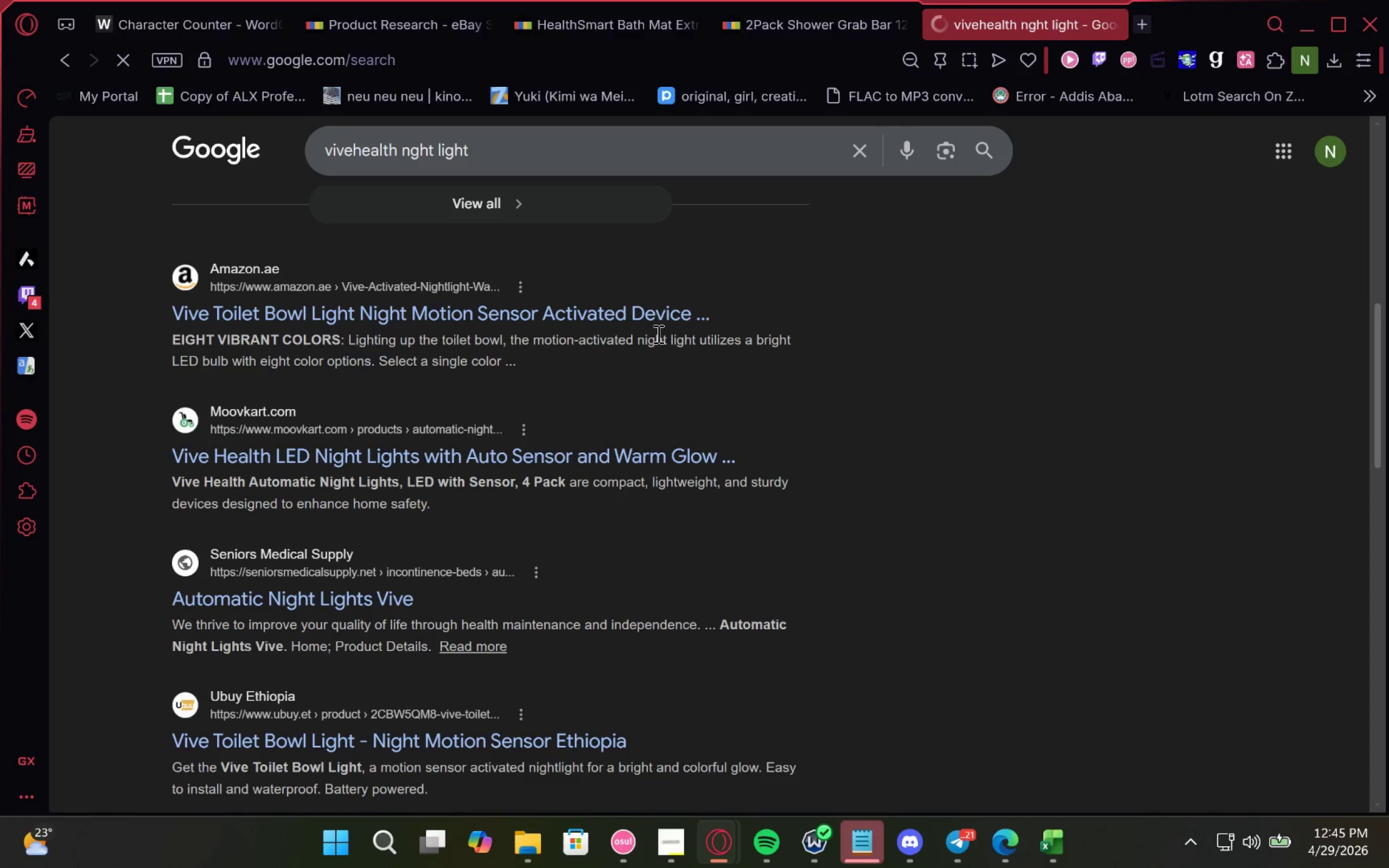 
wait(10.59)
 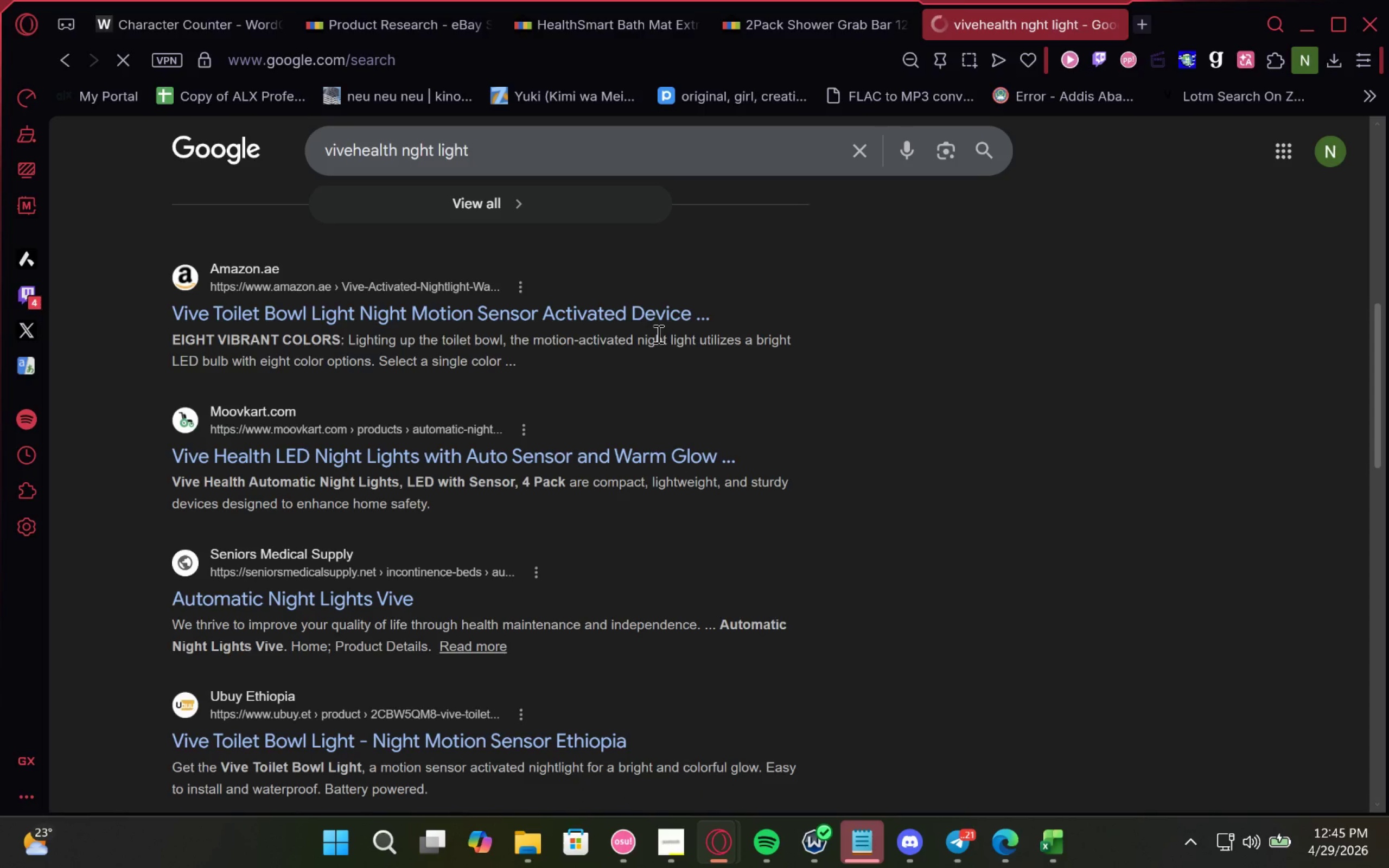 
left_click([787, 16])
 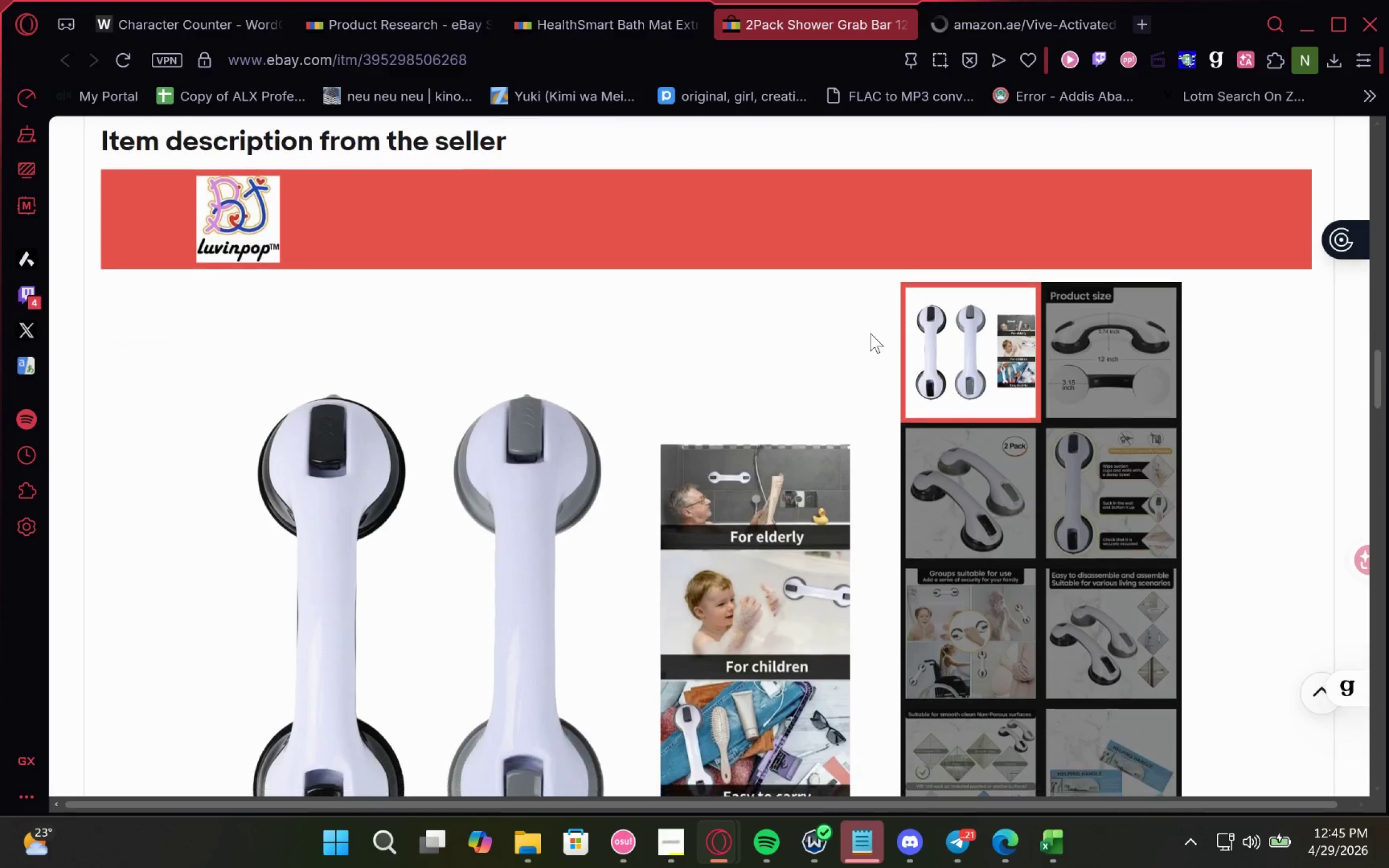 
wait(7.81)
 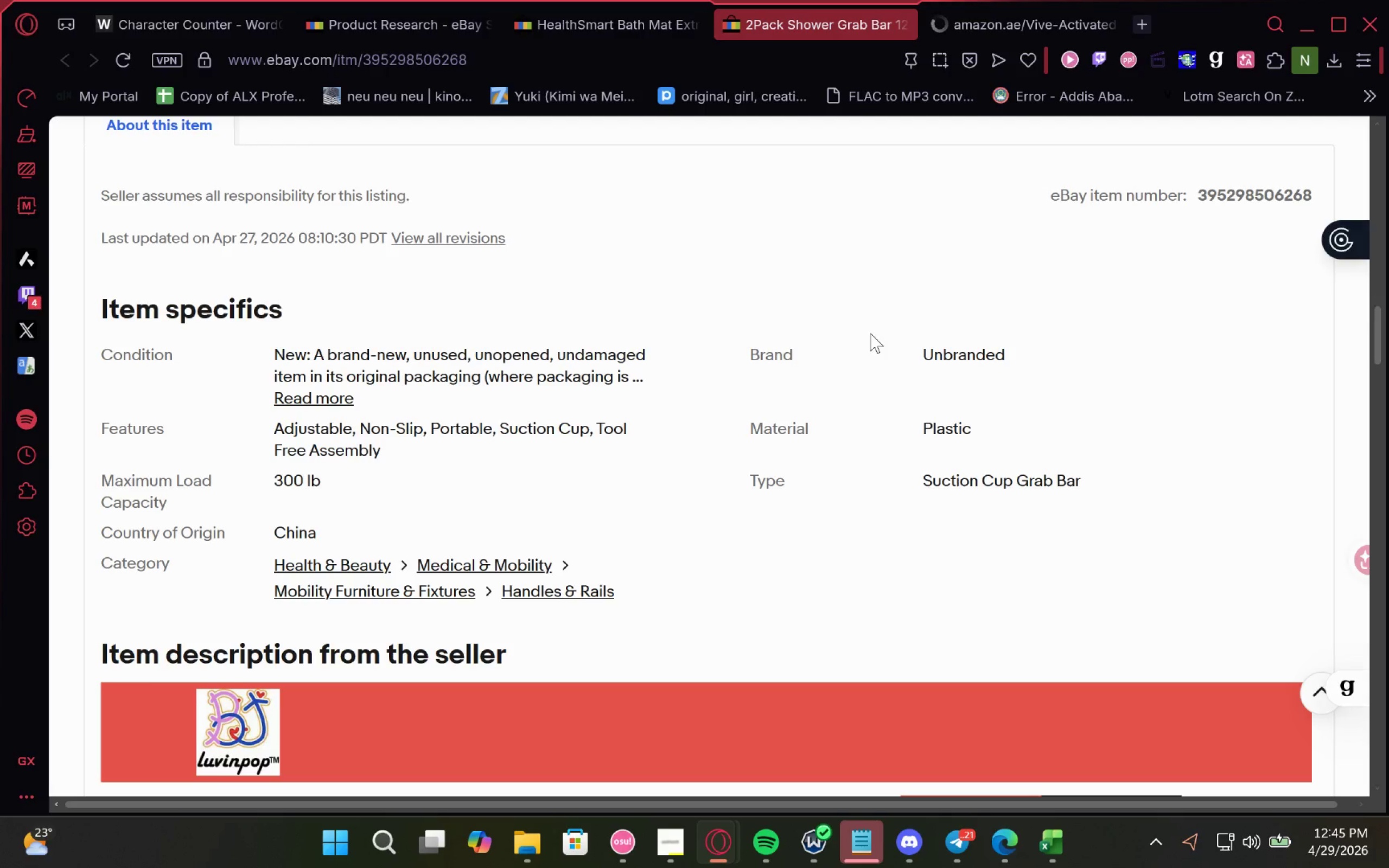 
left_click([892, 24])
 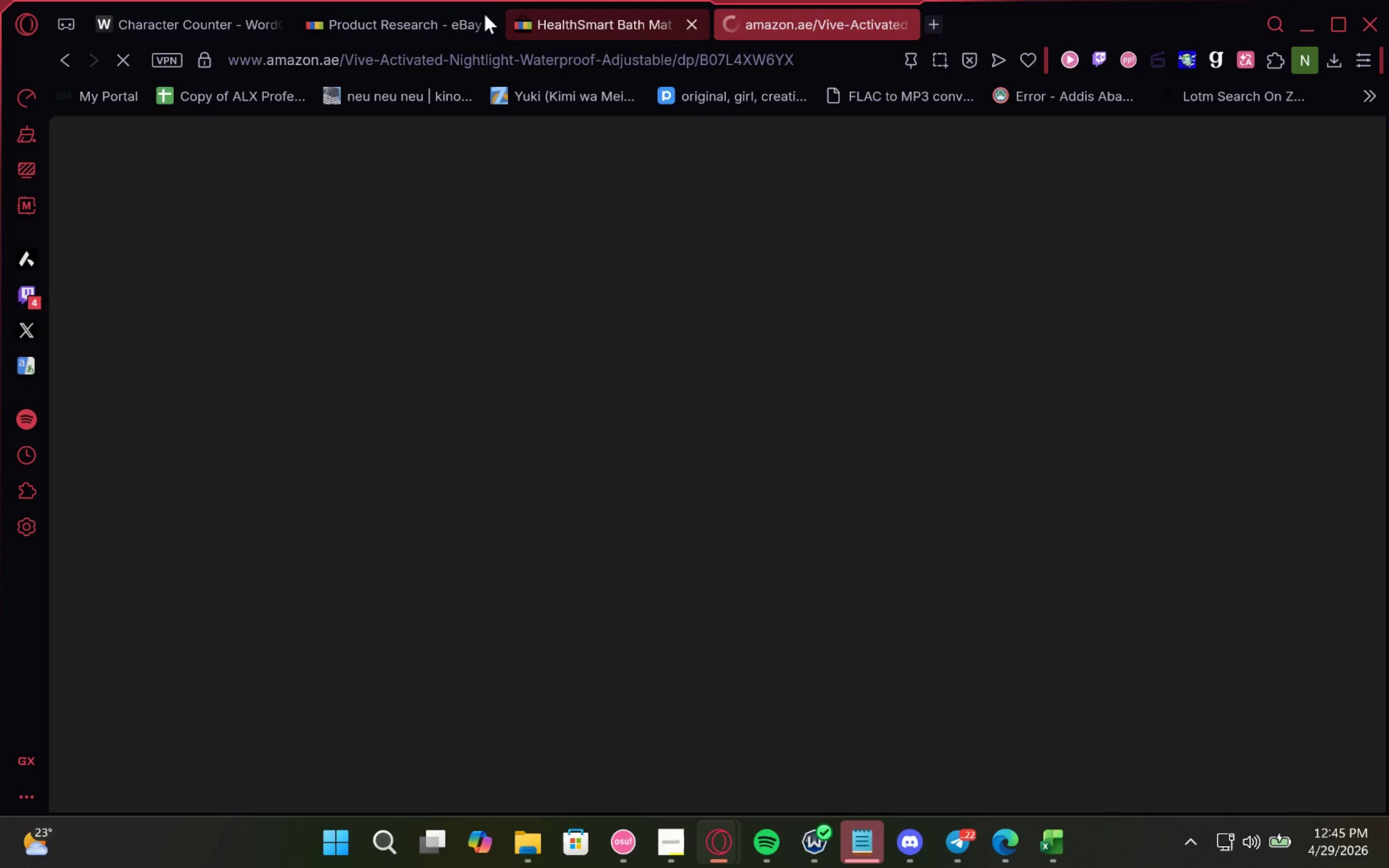 
left_click([384, 23])
 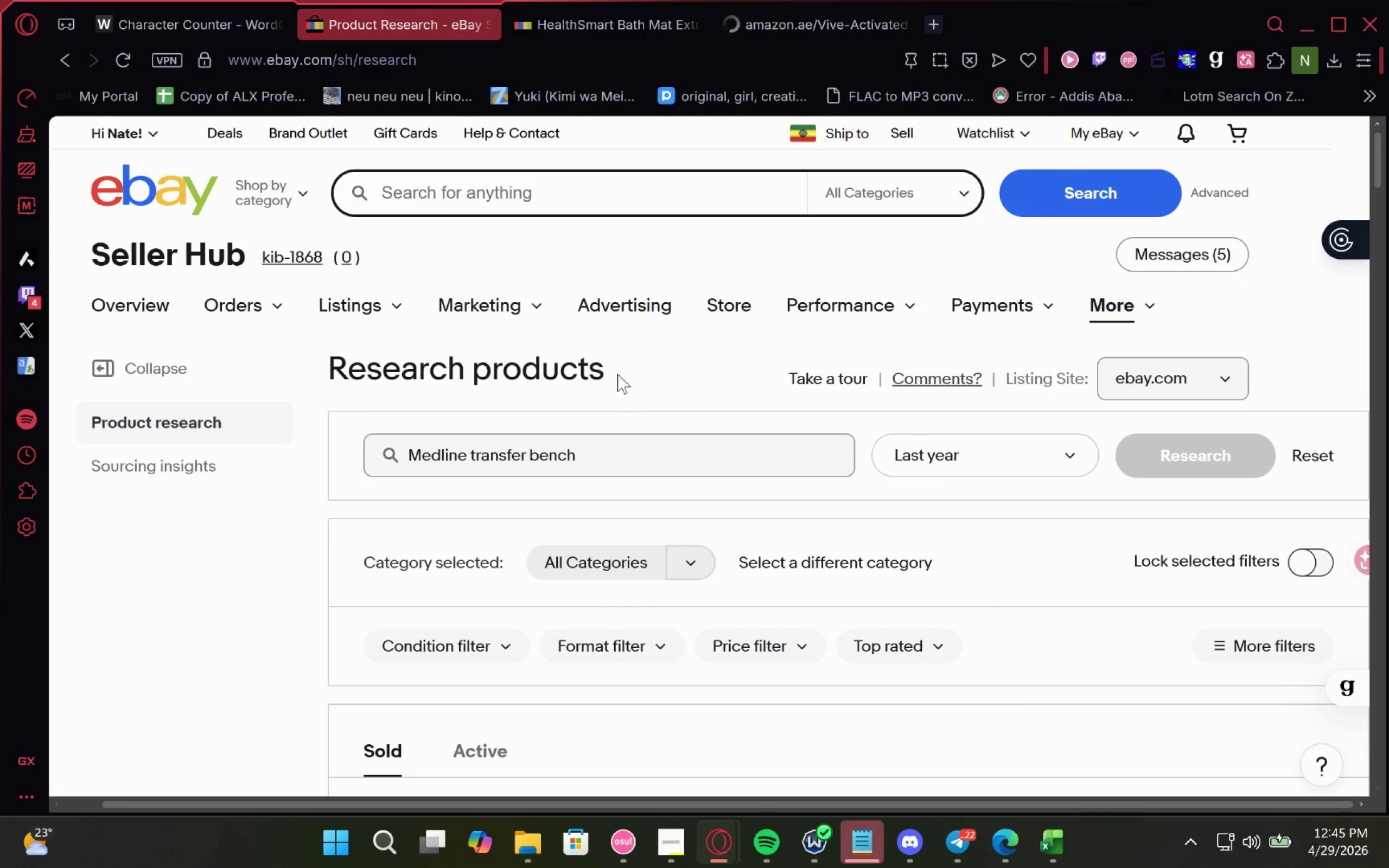 
left_click_drag(start_coordinate=[584, 458], to_coordinate=[195, 469])
 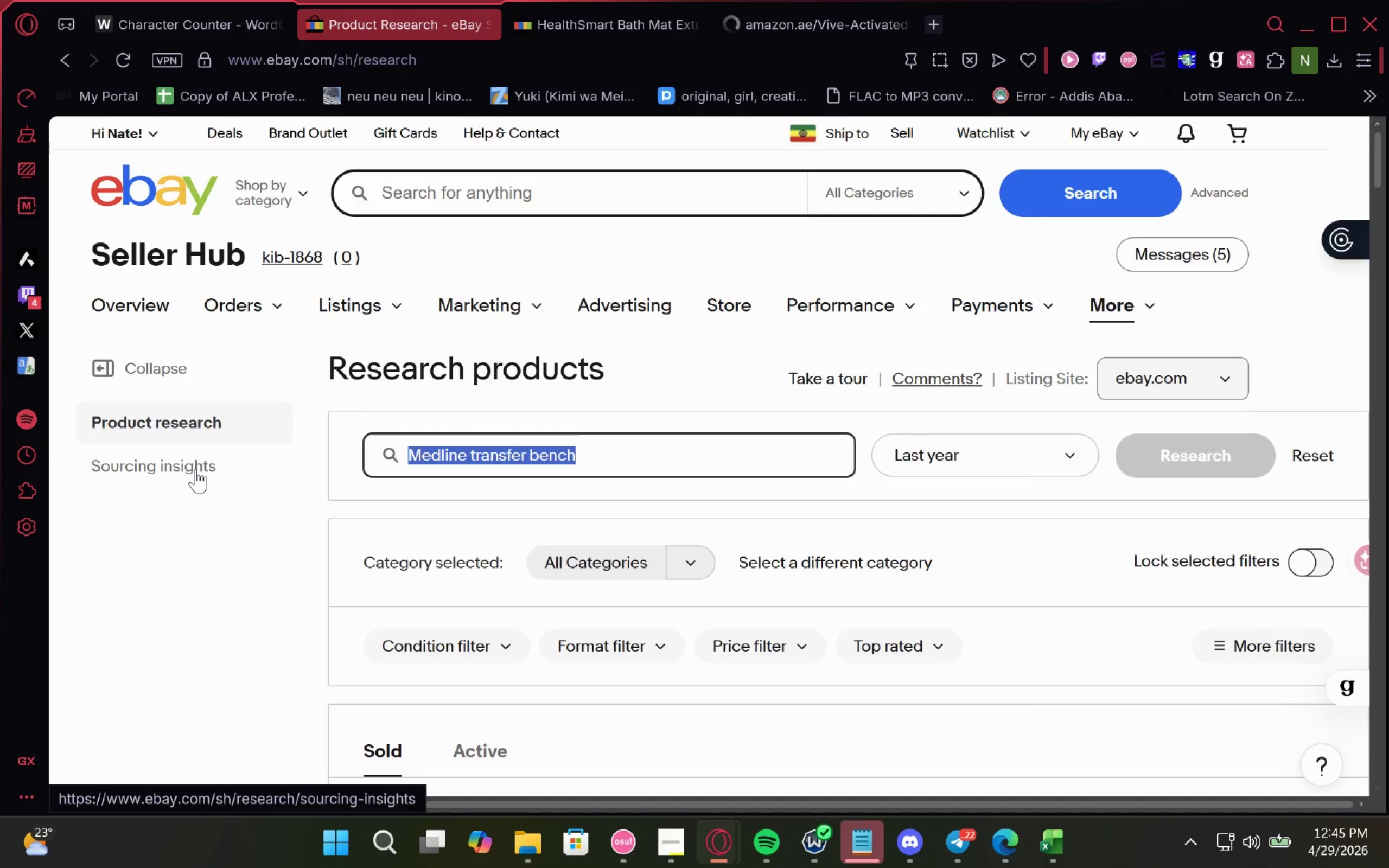 
type(vive night light)
 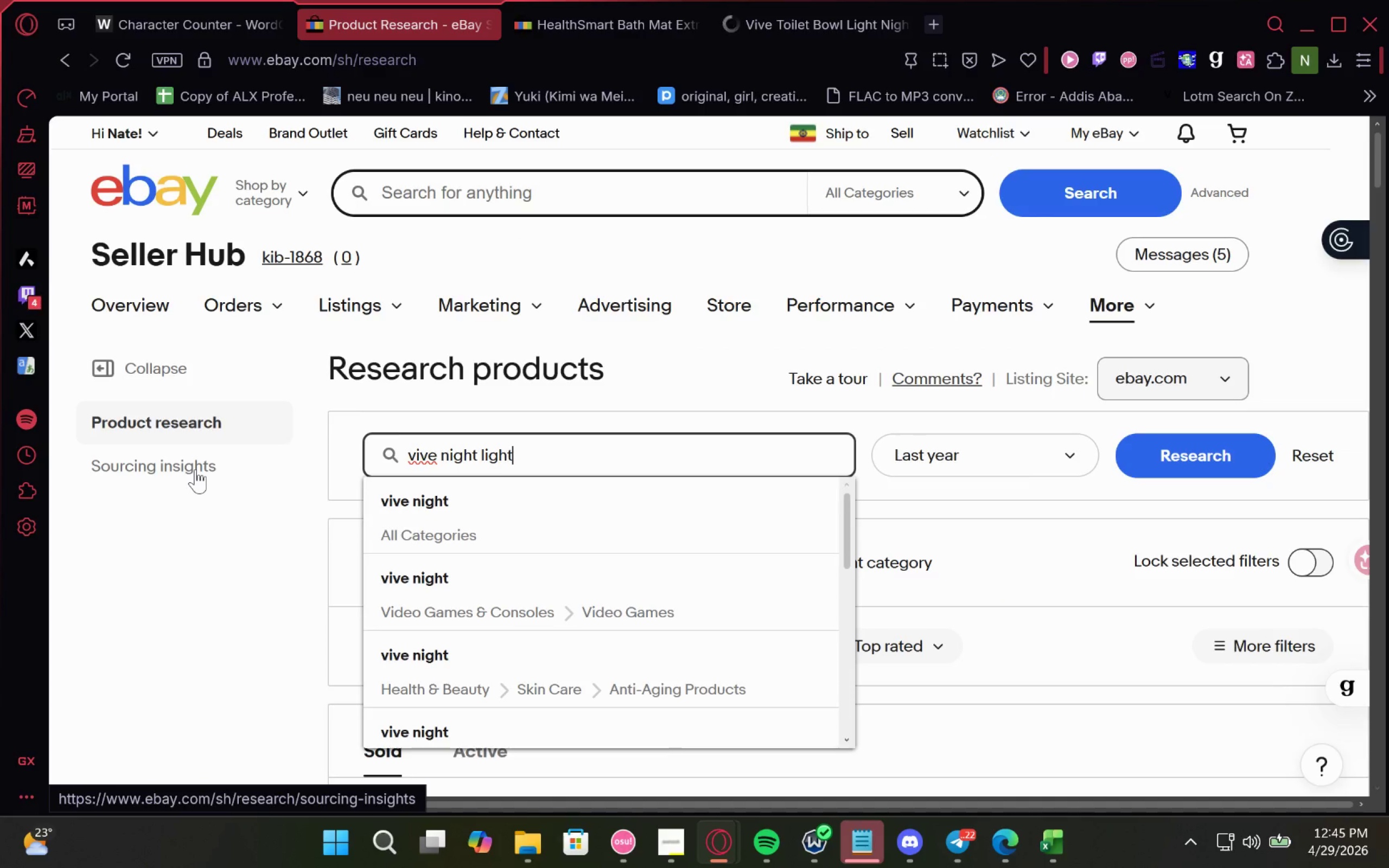 
key(Enter)
 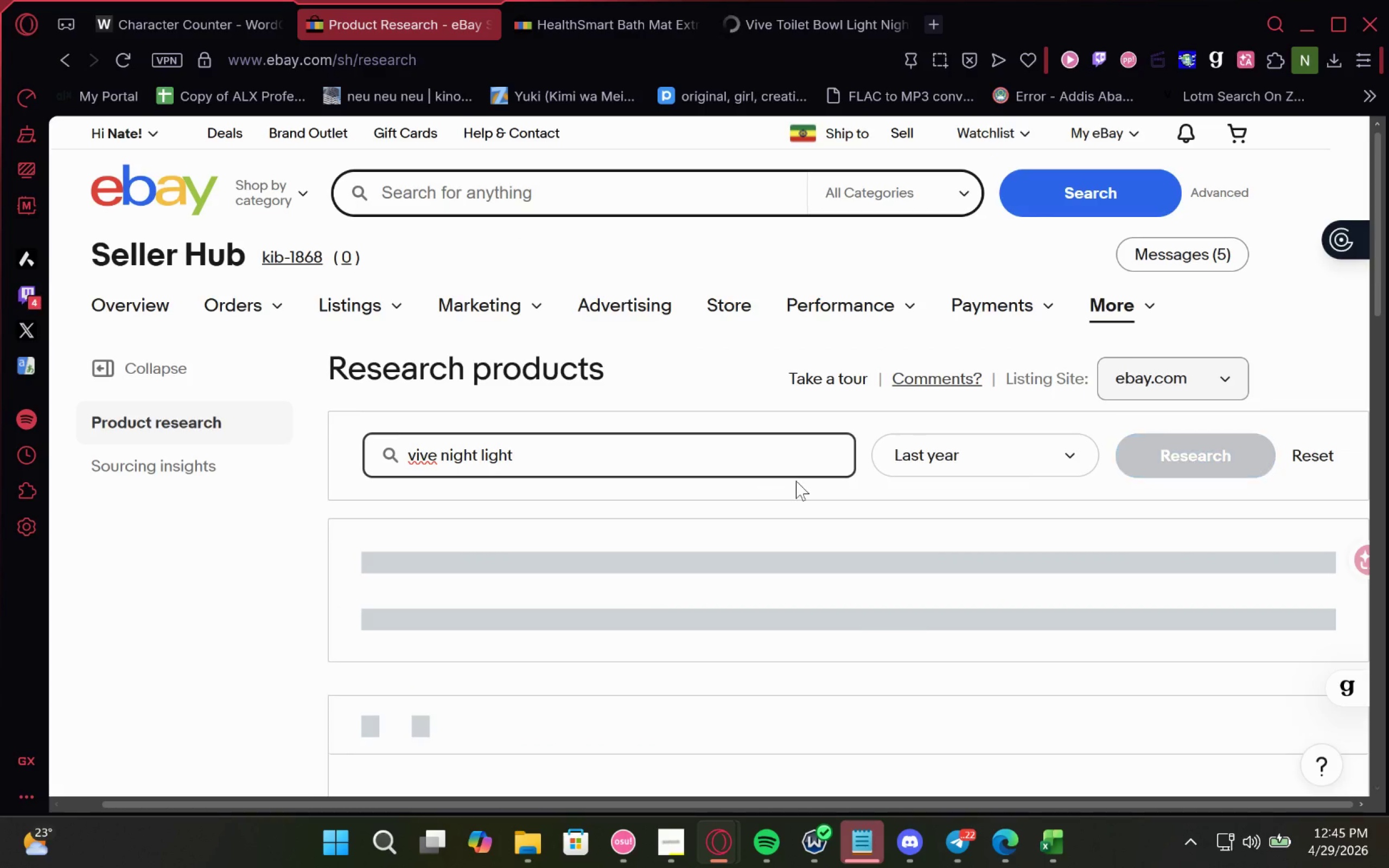 
mouse_move([749, 578])
 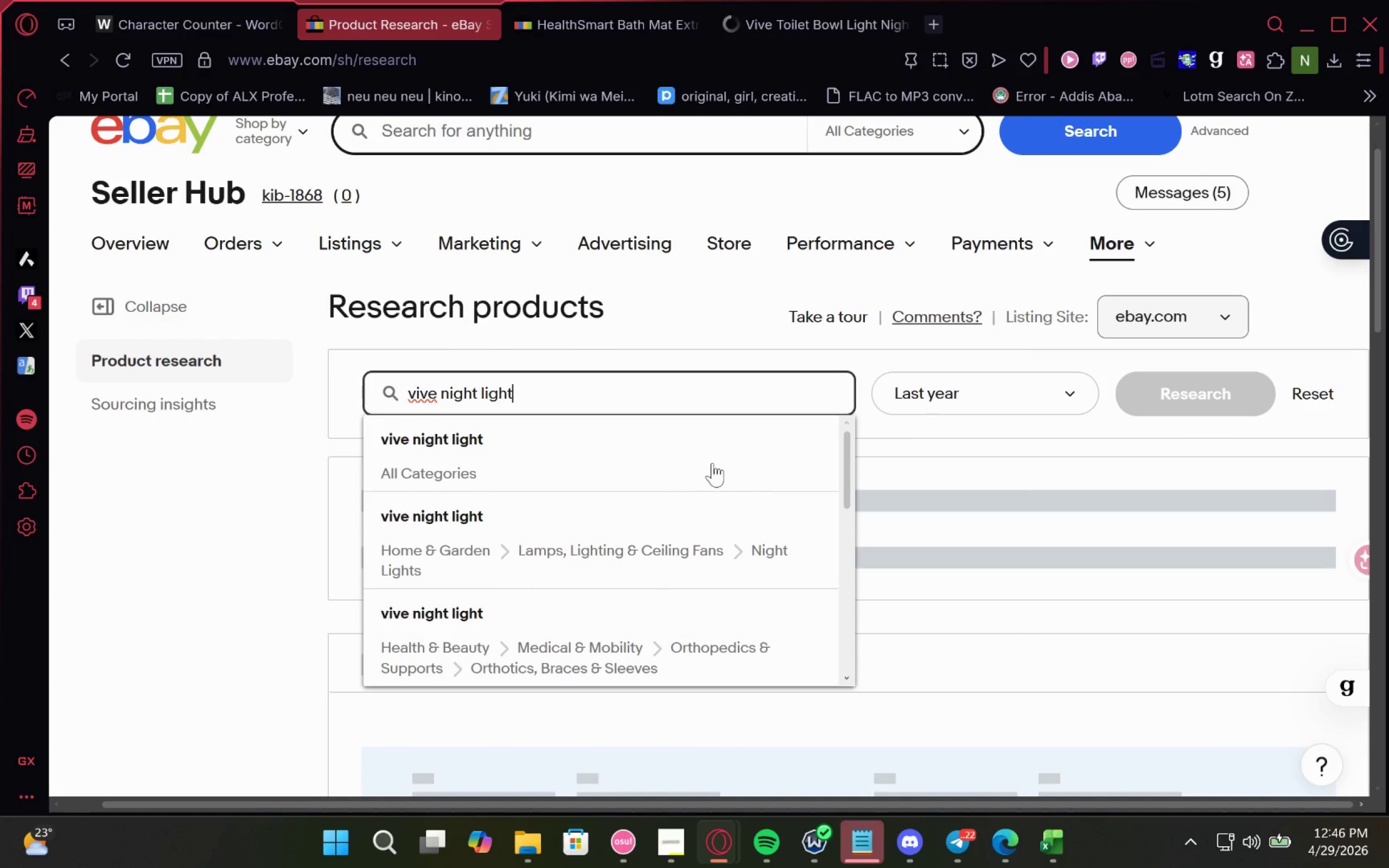 
left_click([685, 456])
 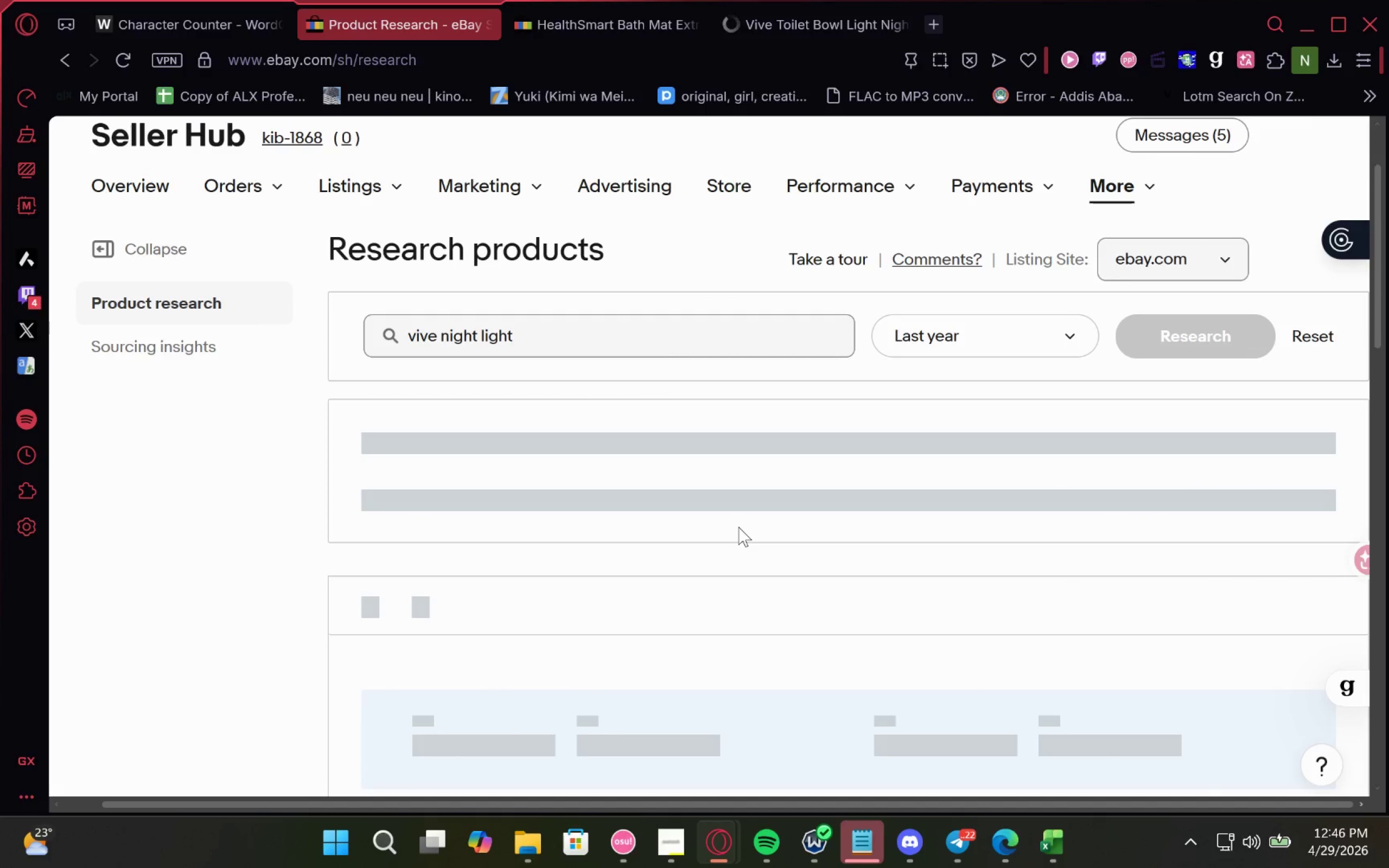 
left_click([738, 527])
 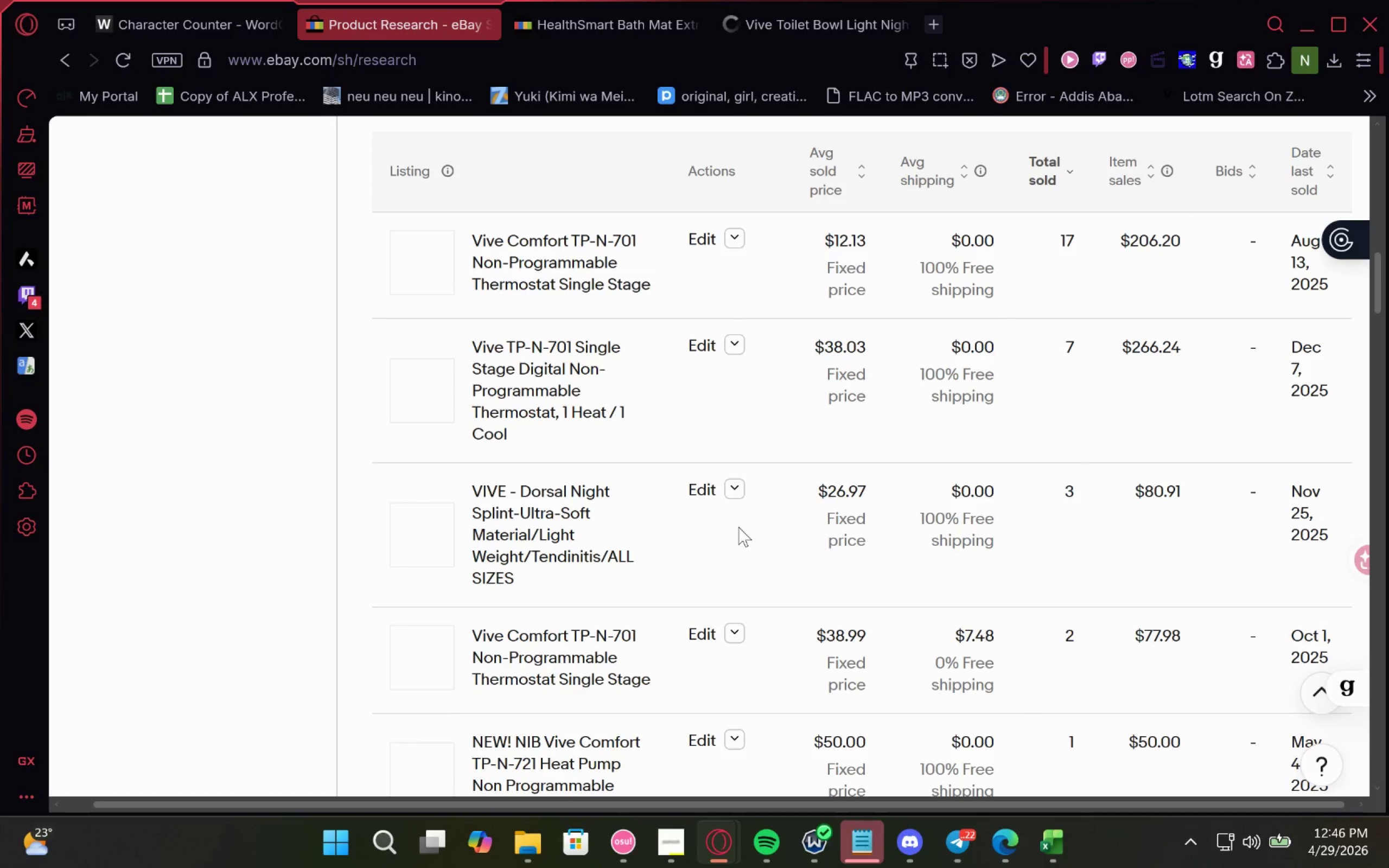 
wait(11.62)
 